 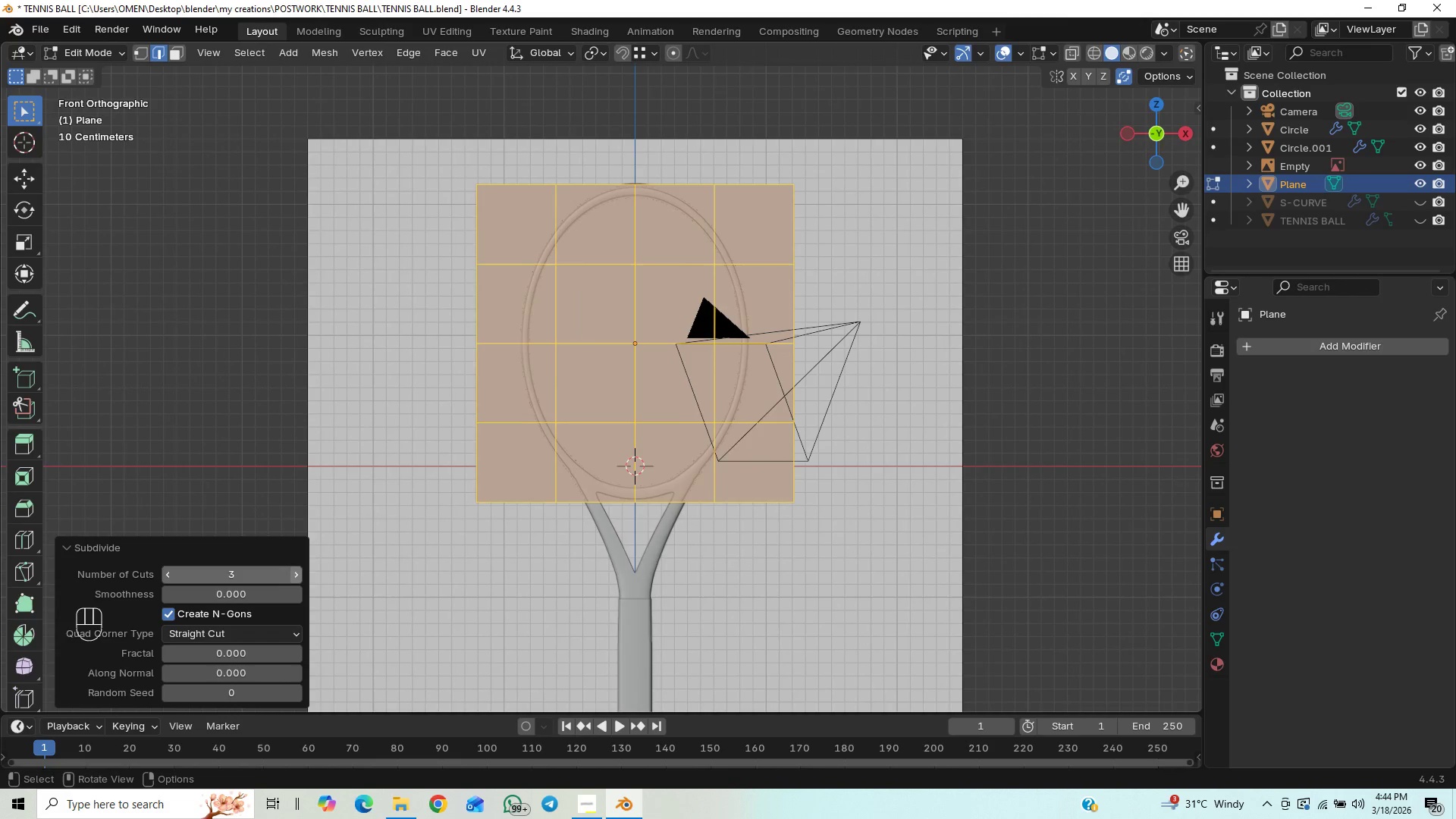 
triple_click([300, 576])
 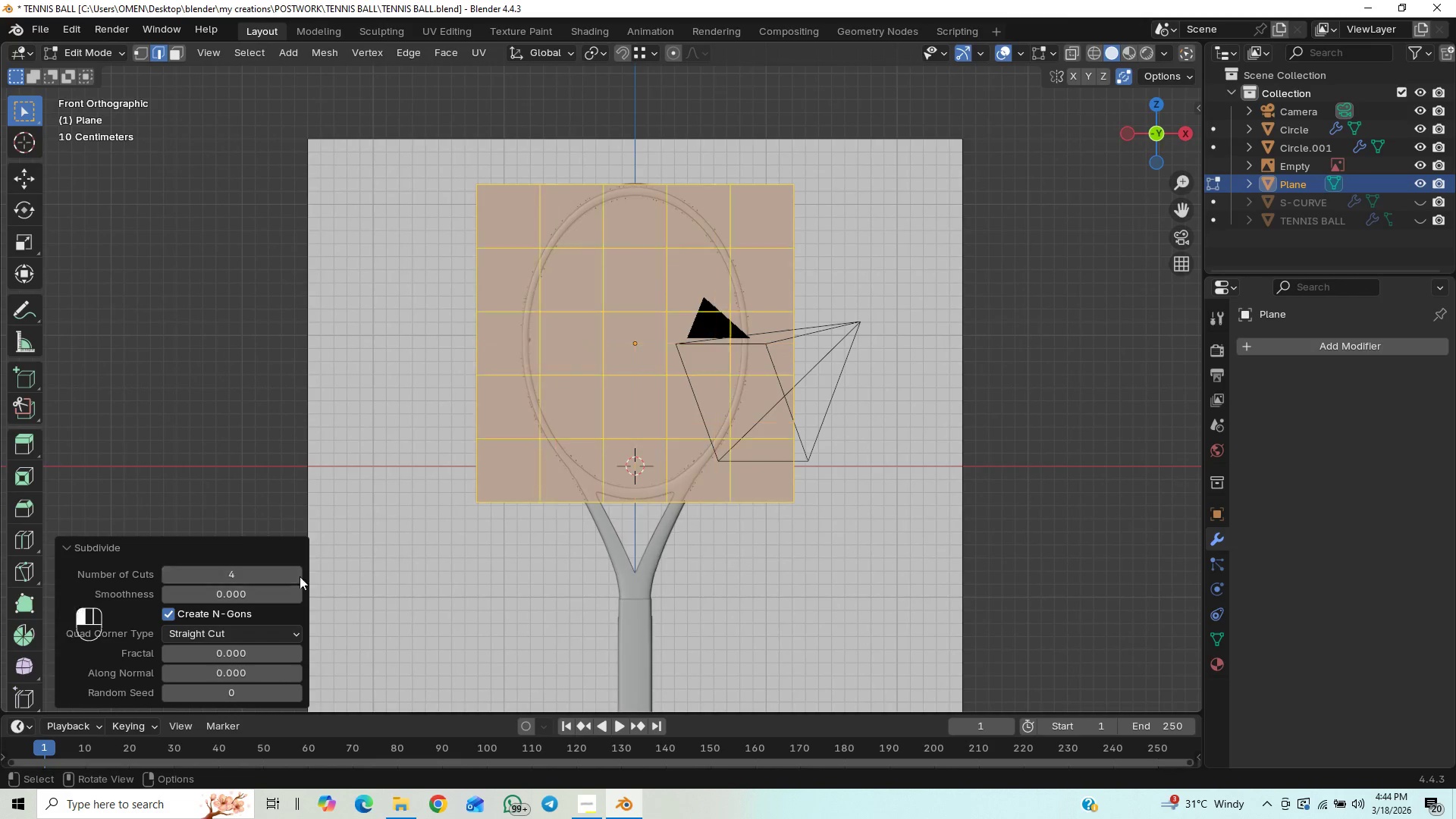 
triple_click([300, 576])
 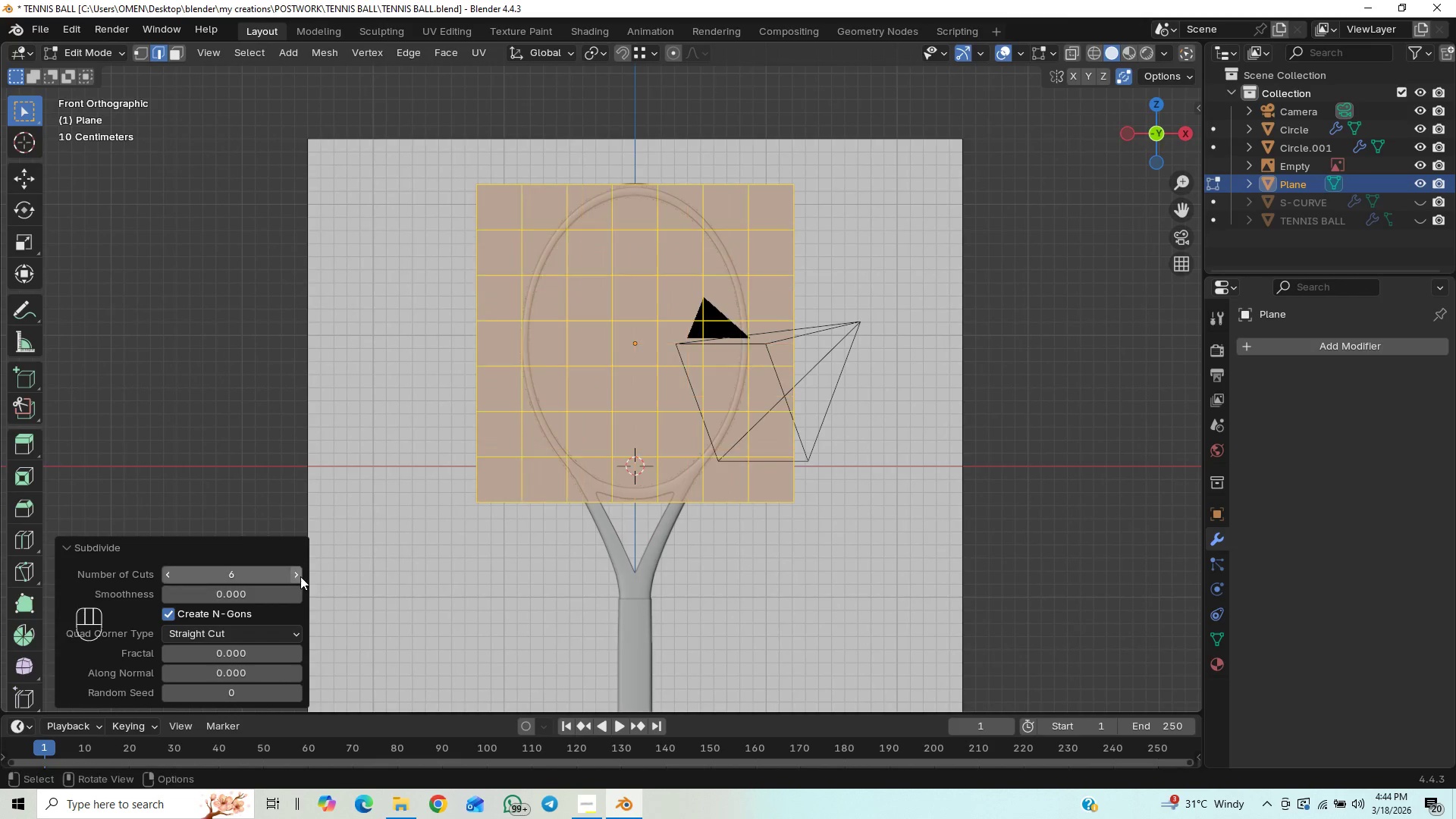 
double_click([300, 576])
 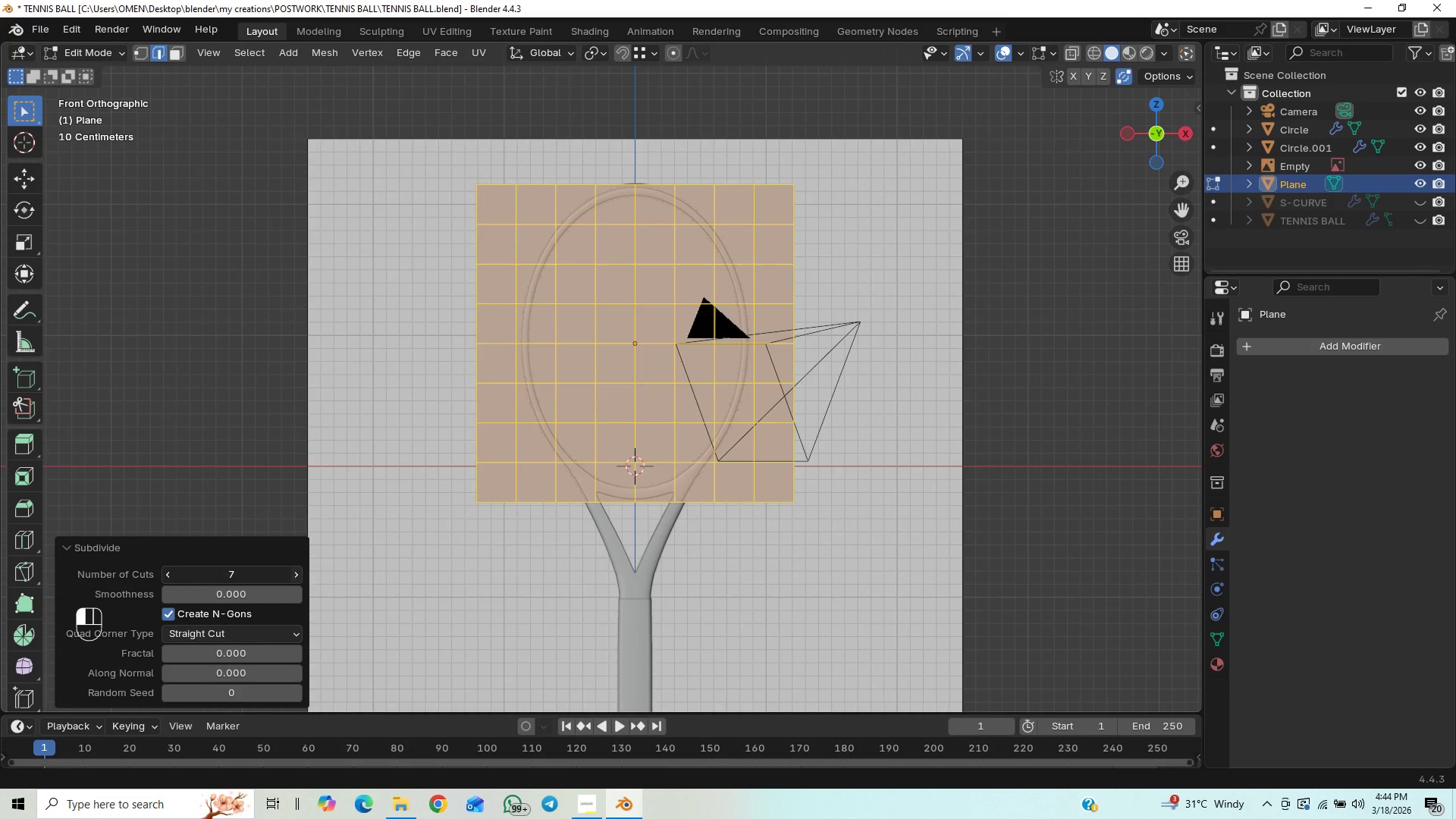 
double_click([300, 576])
 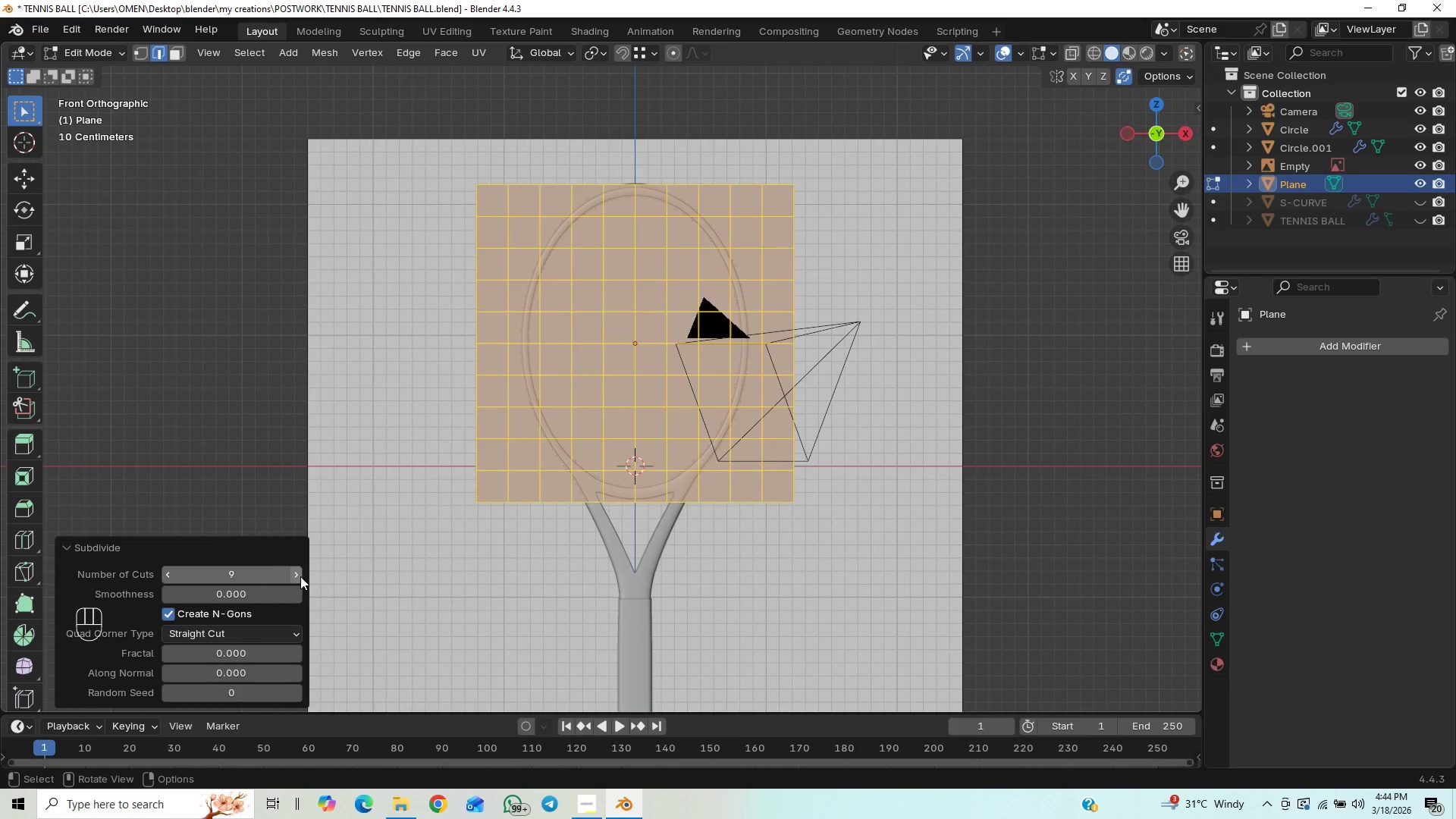 
triple_click([300, 576])
 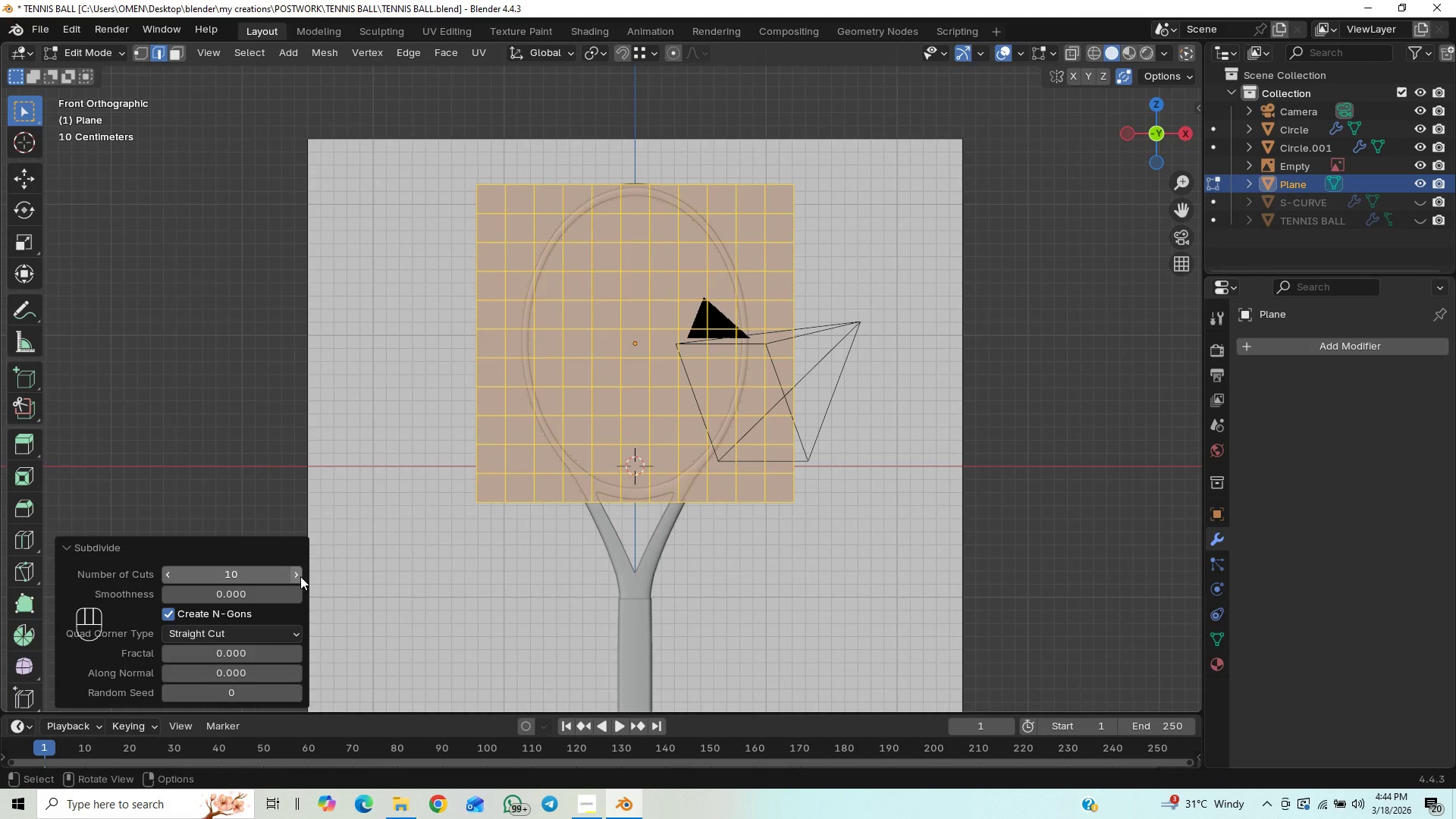 
double_click([300, 576])
 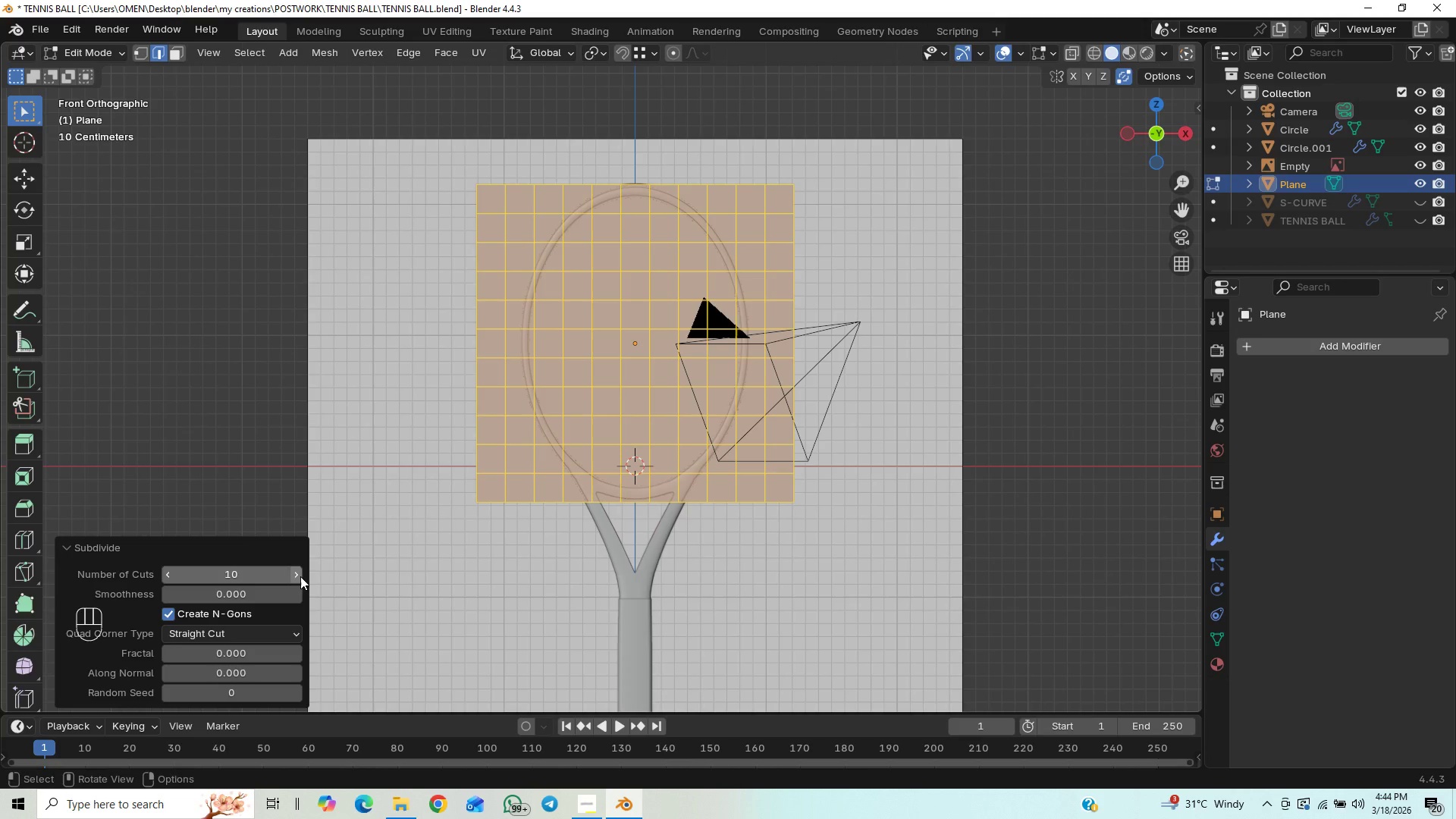 
left_click([300, 576])
 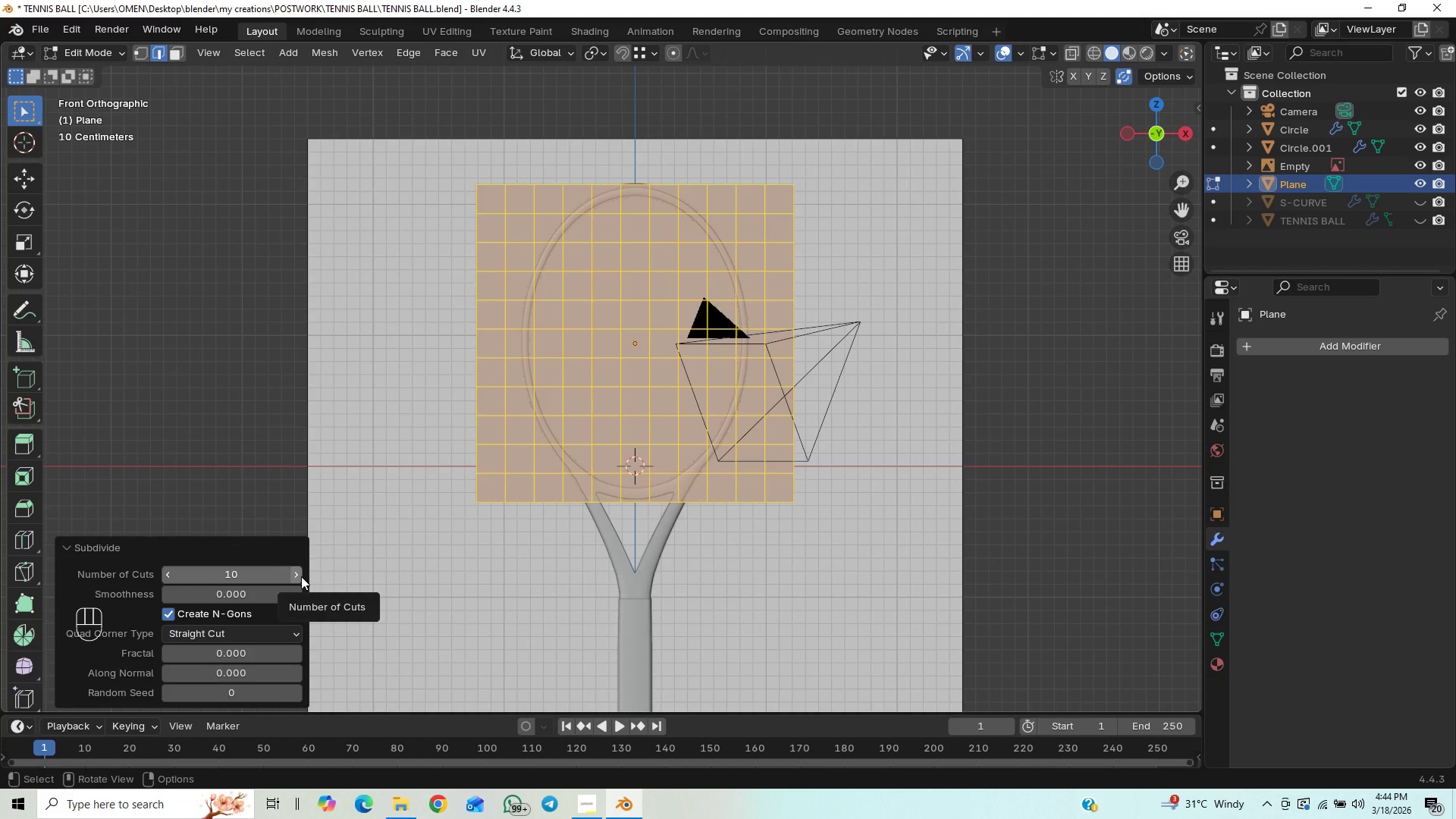 
wait(8.5)
 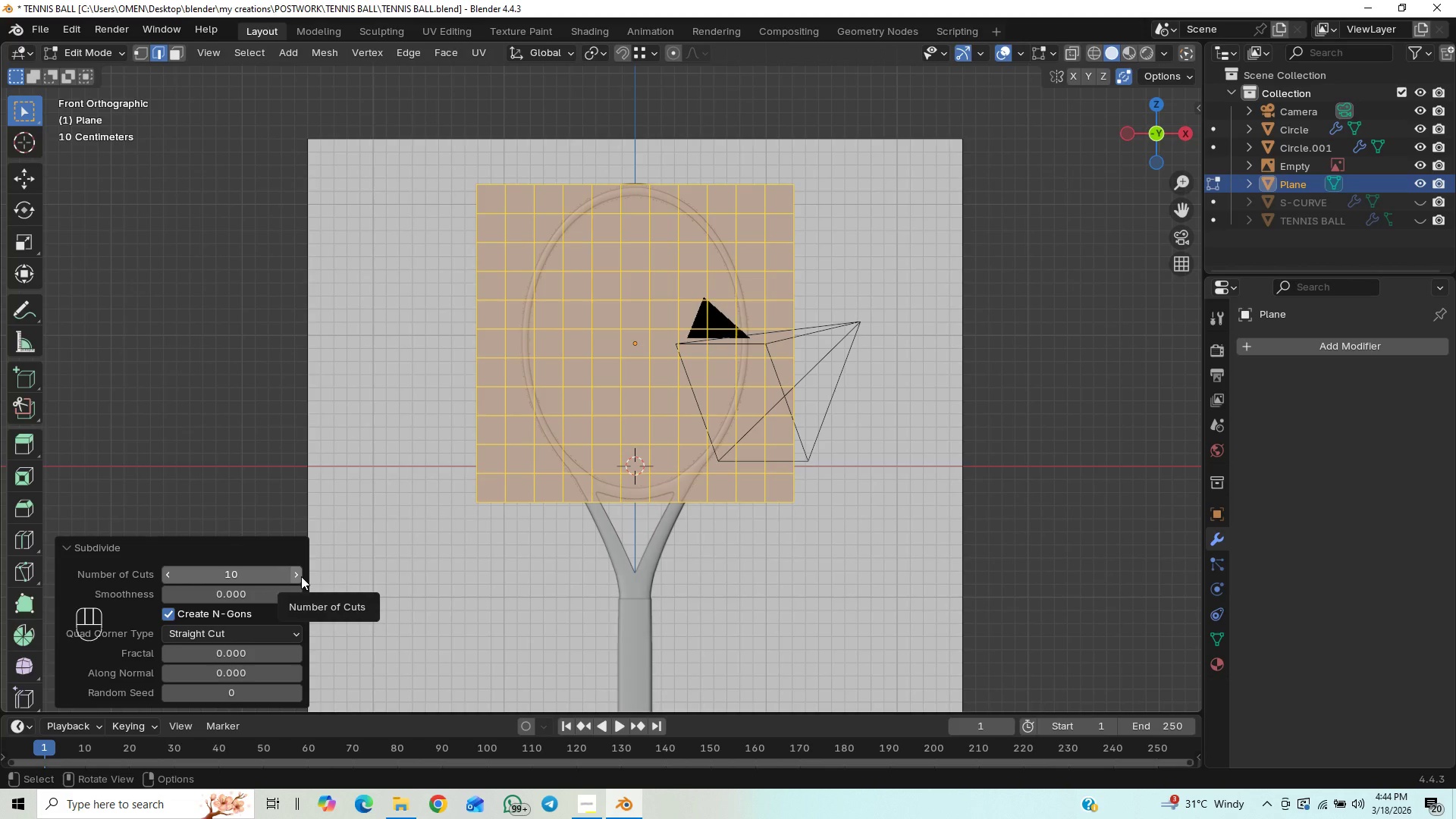 
double_click([294, 573])
 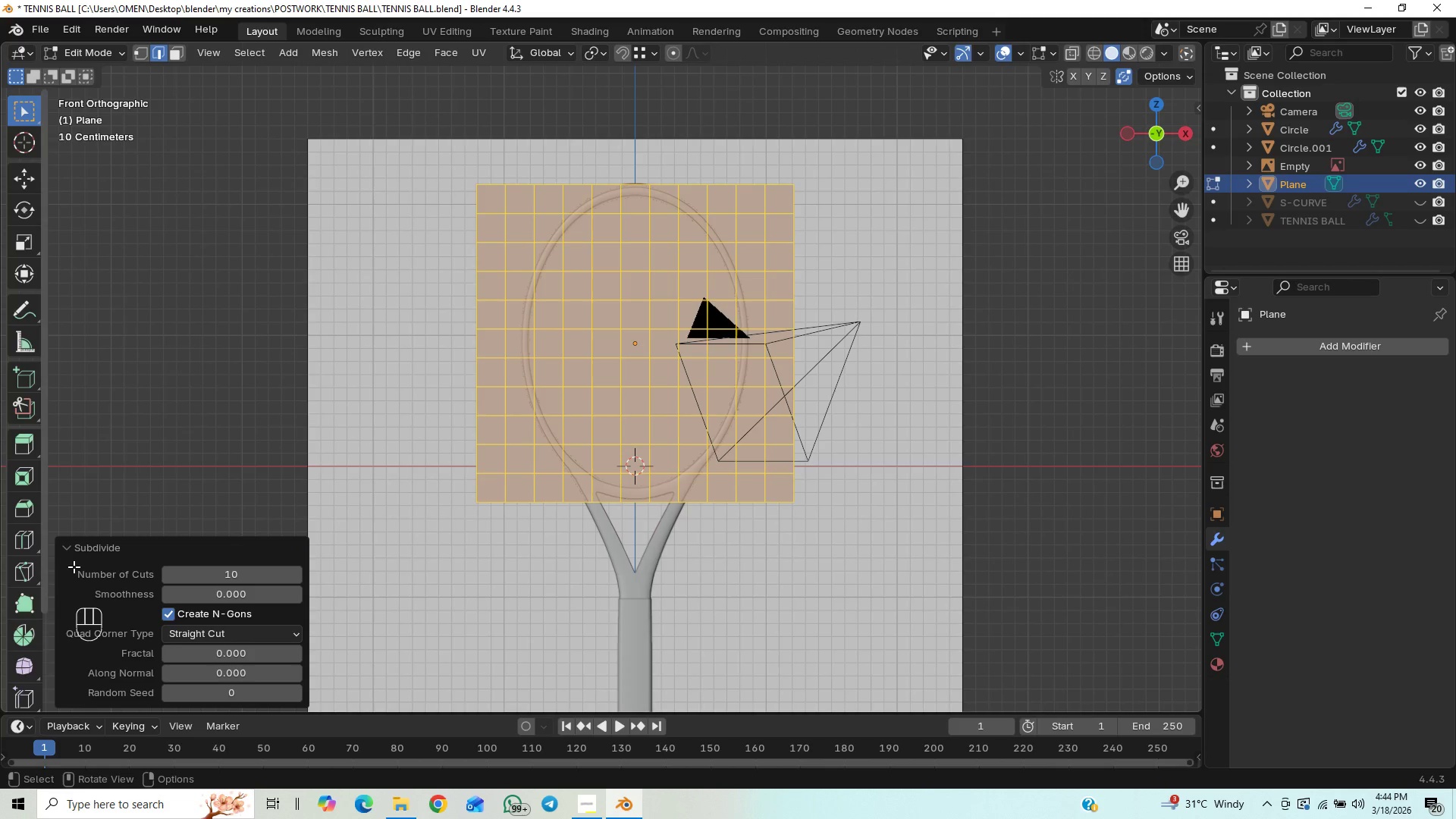 
key(Control+R)
 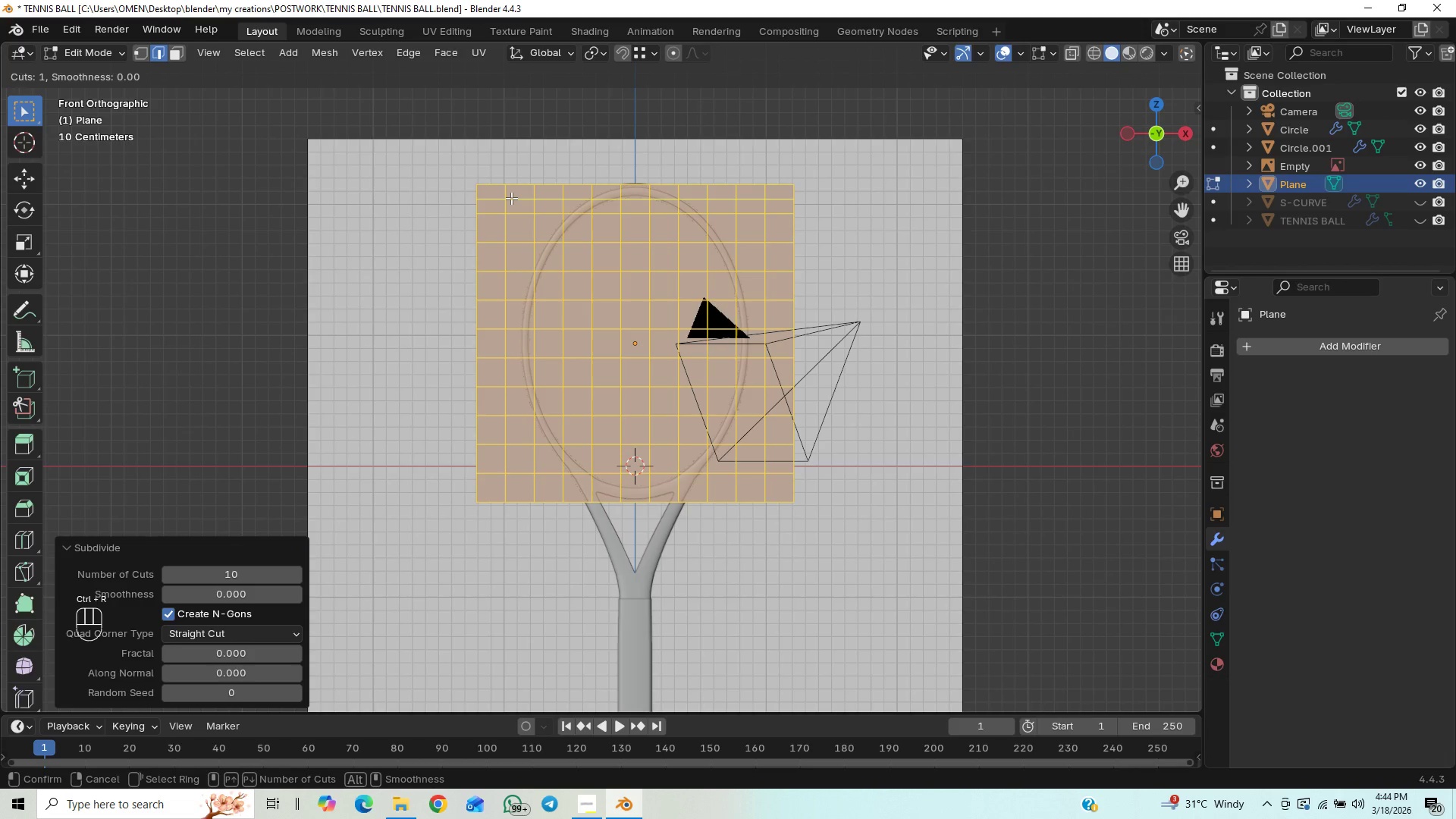 
left_click_drag(start_coordinate=[511, 198], to_coordinate=[507, 190])
 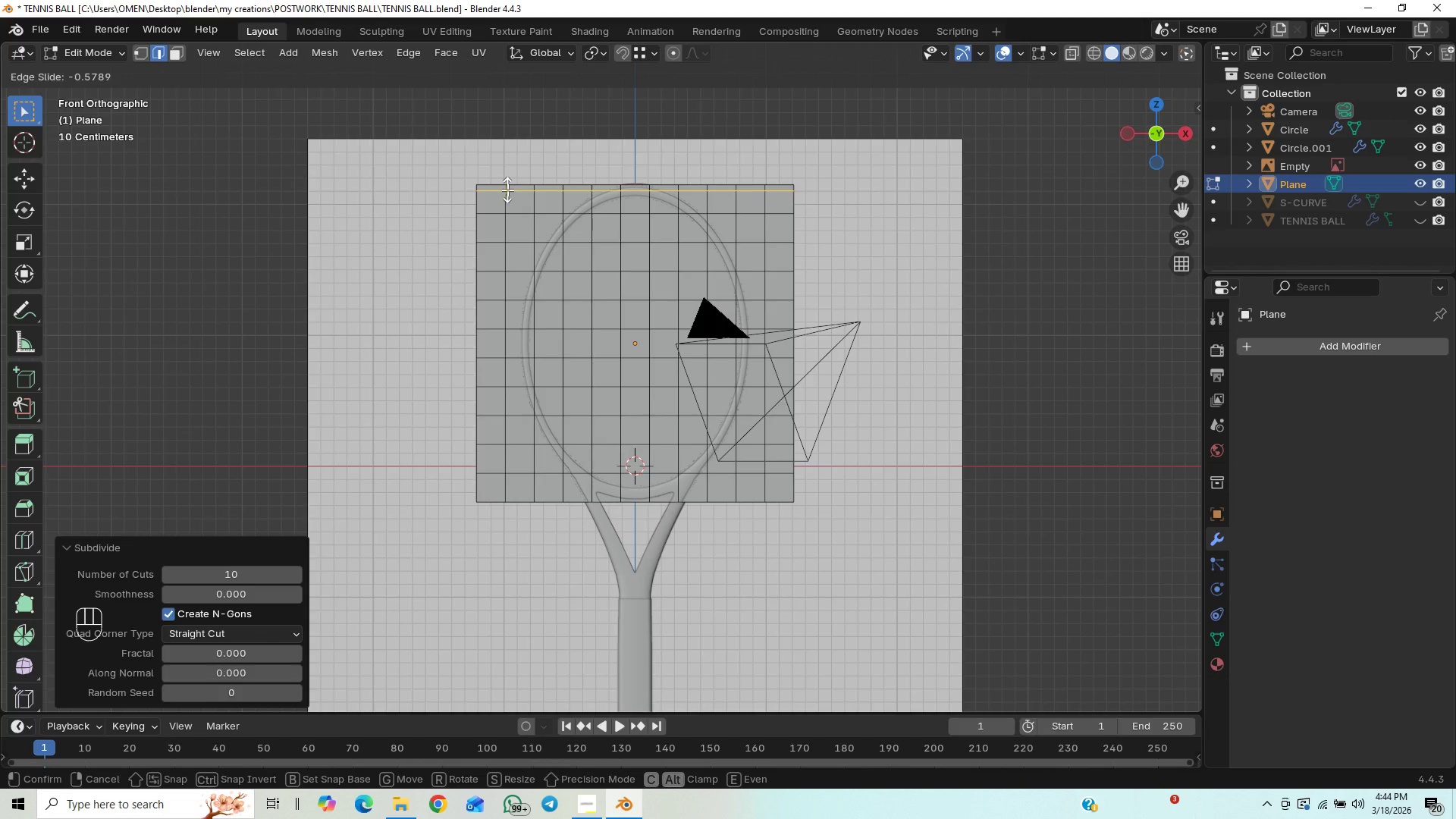 
left_click([507, 190])
 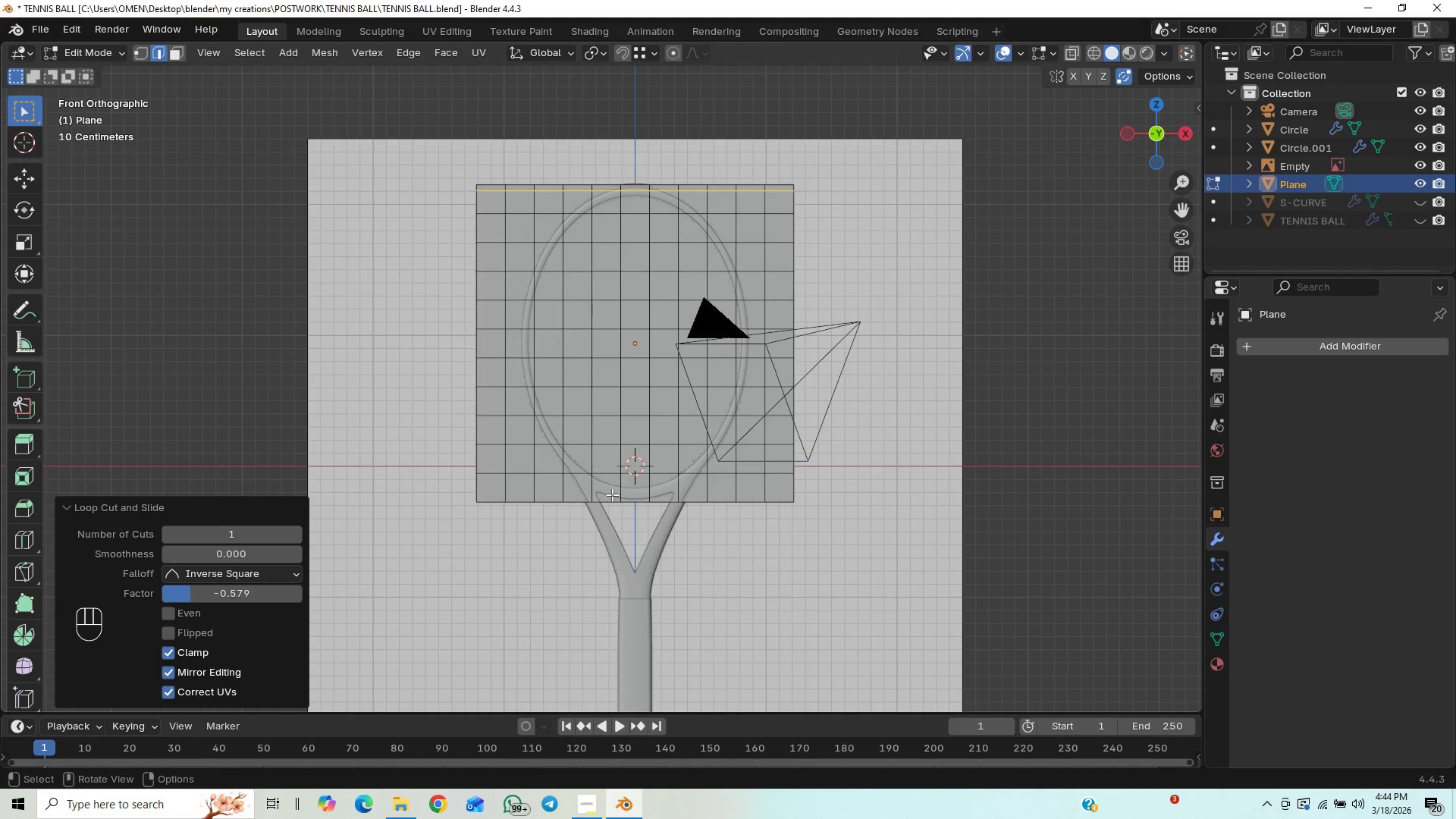 
key(Control+R)
 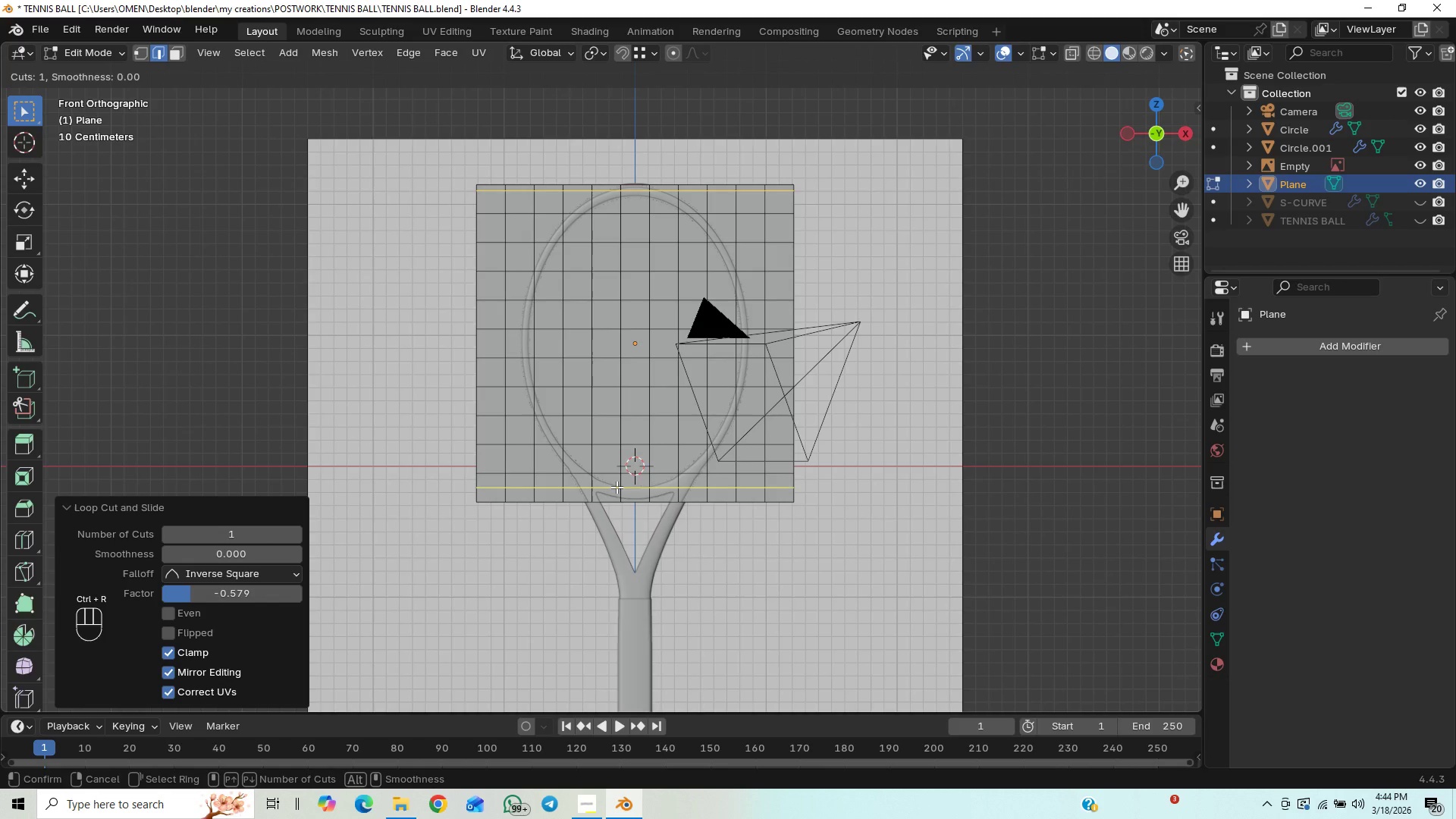 
left_click_drag(start_coordinate=[617, 487], to_coordinate=[617, 492])
 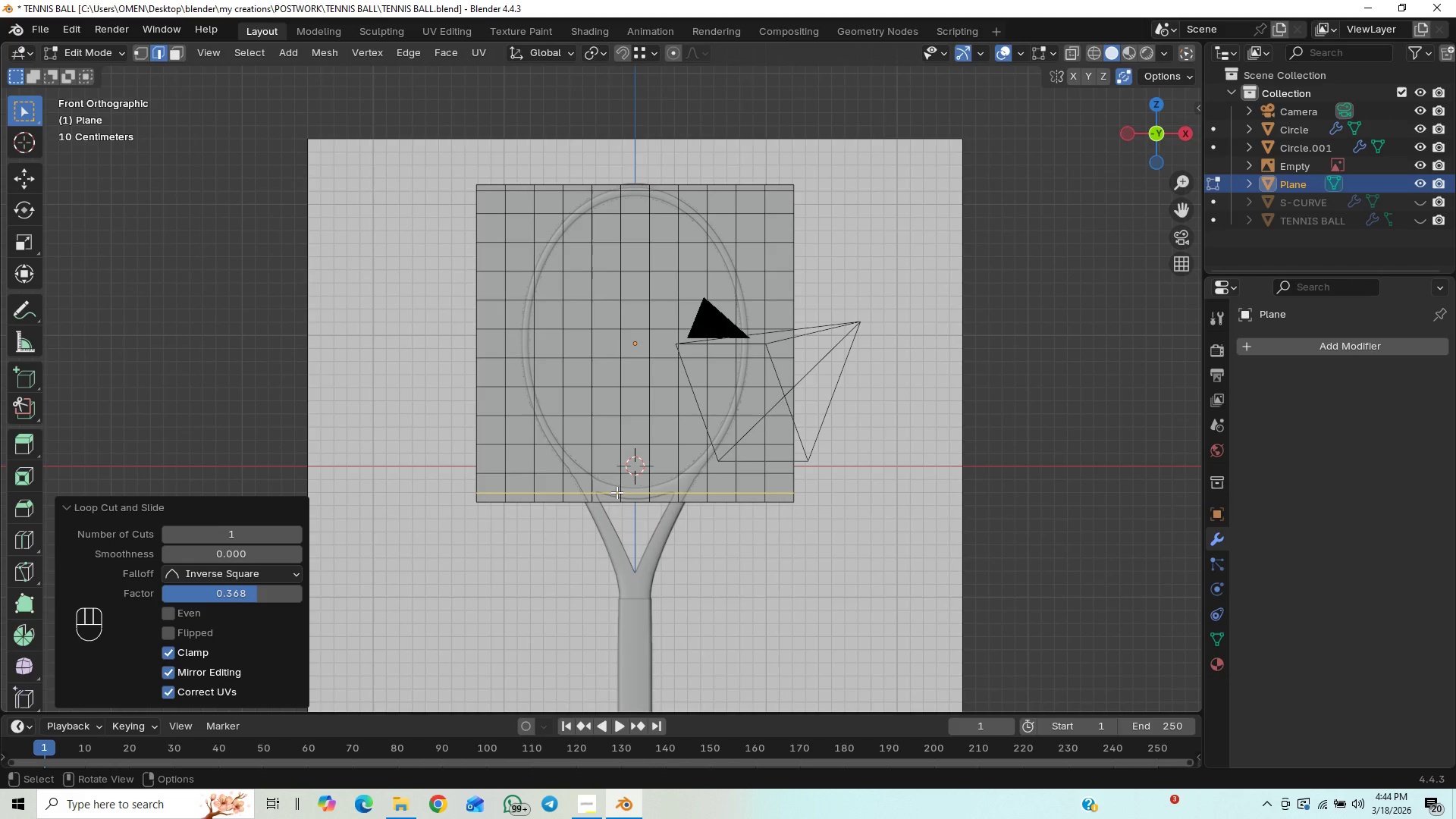 
left_click([617, 492])
 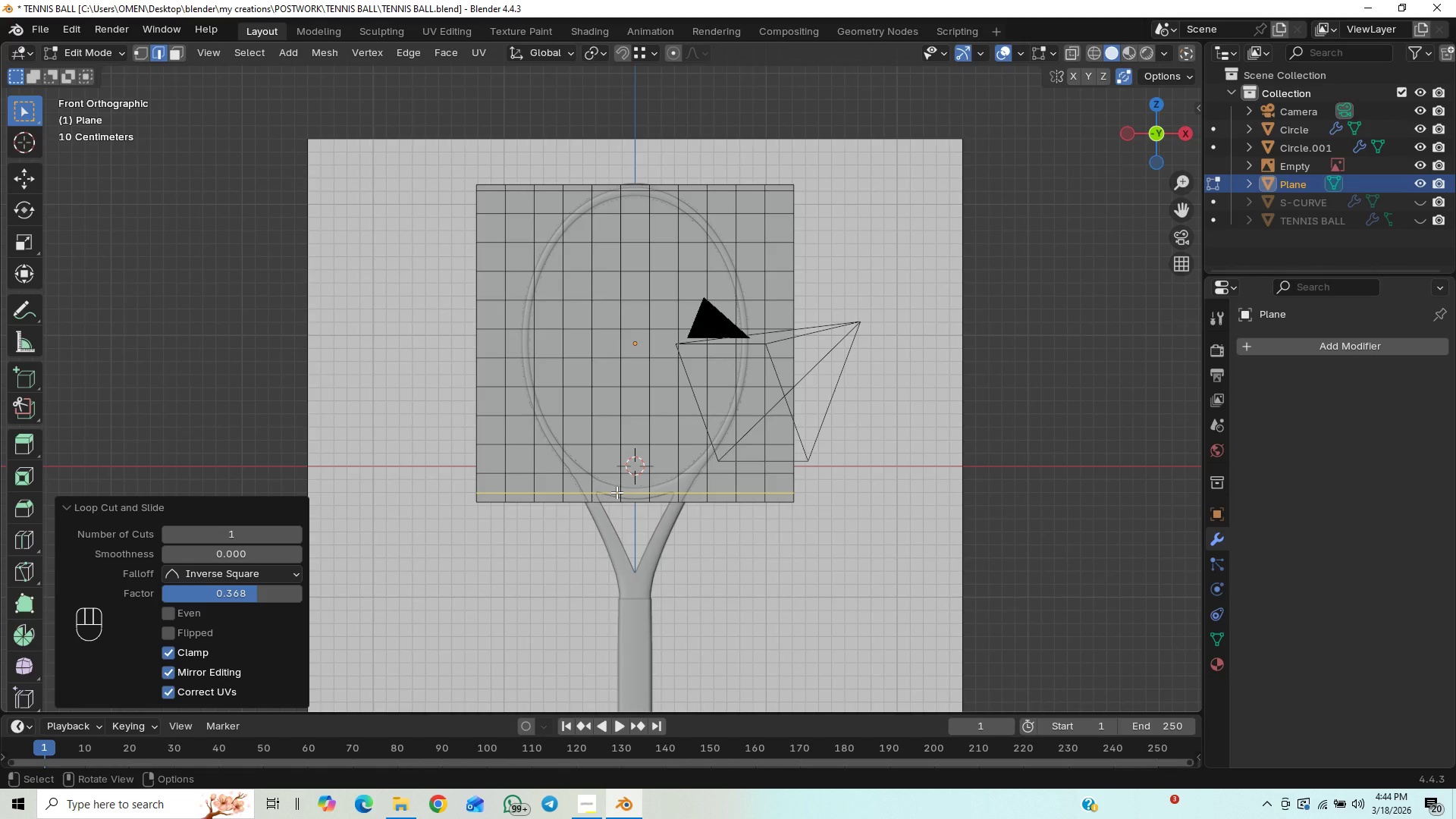 
left_click([617, 492])
 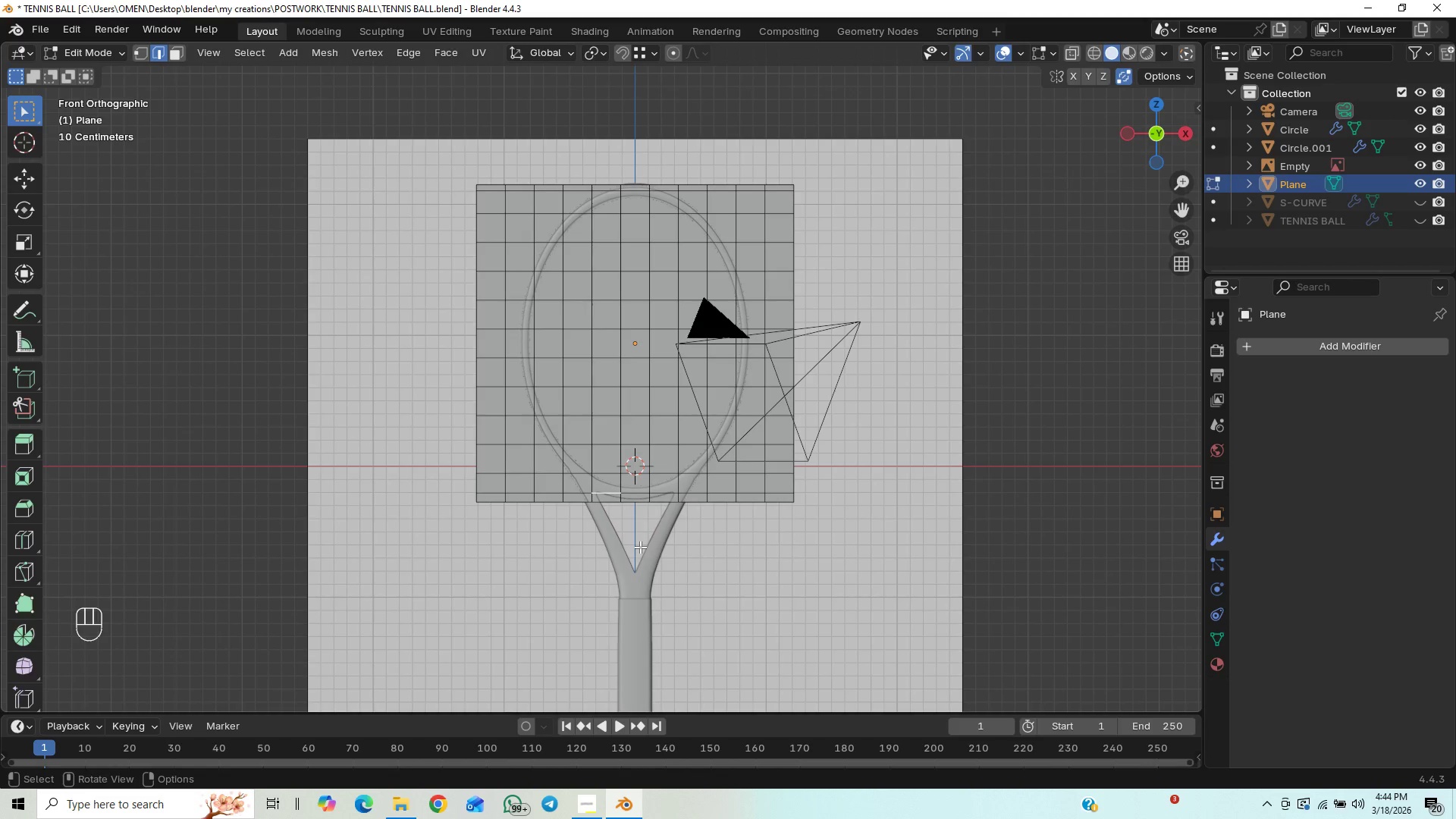 
key(Control+S)
 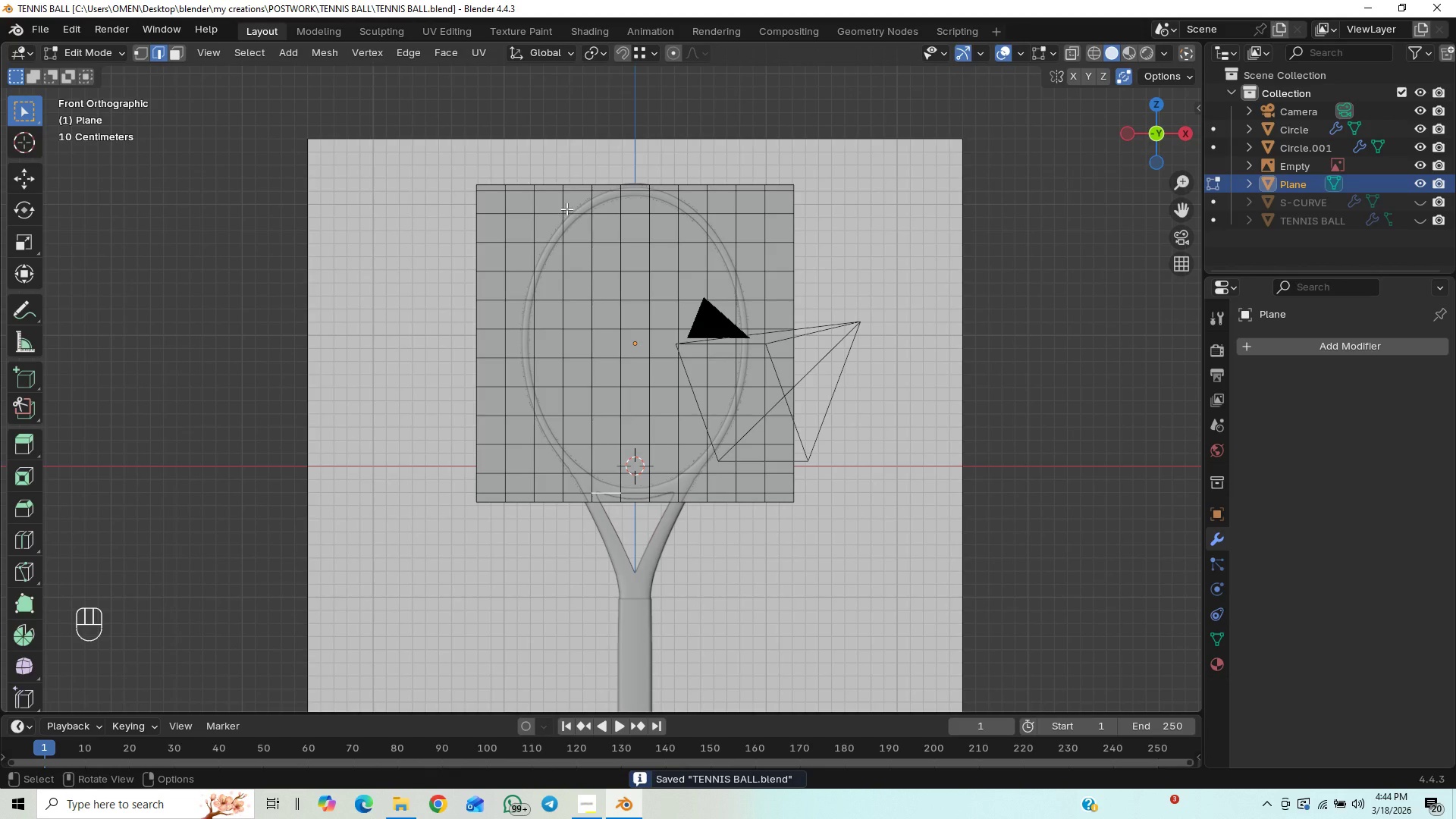 
left_click_drag(start_coordinate=[457, 146], to_coordinate=[573, 215])
 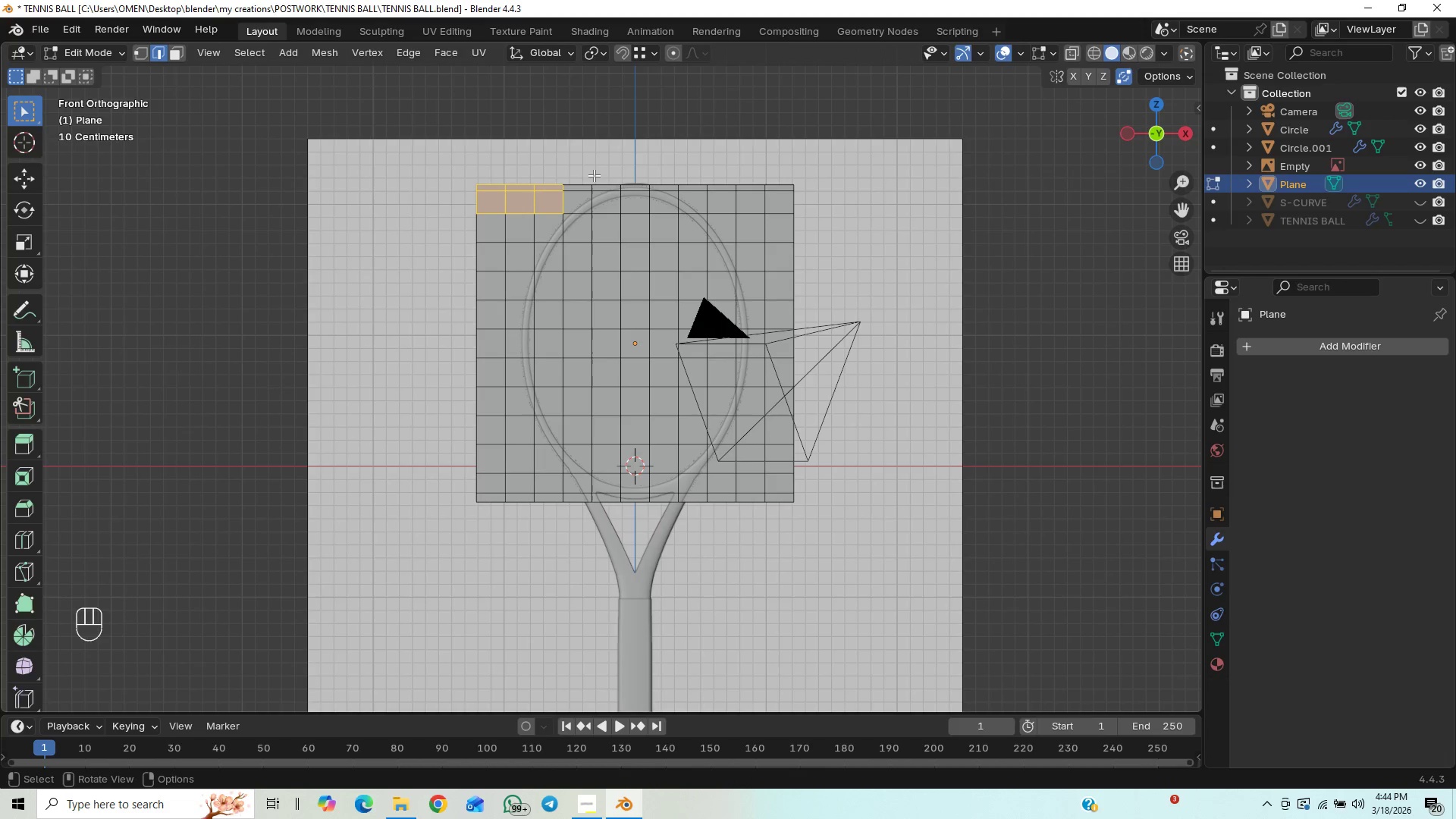 
hold_key(key=ShiftLeft, duration=1.5)
 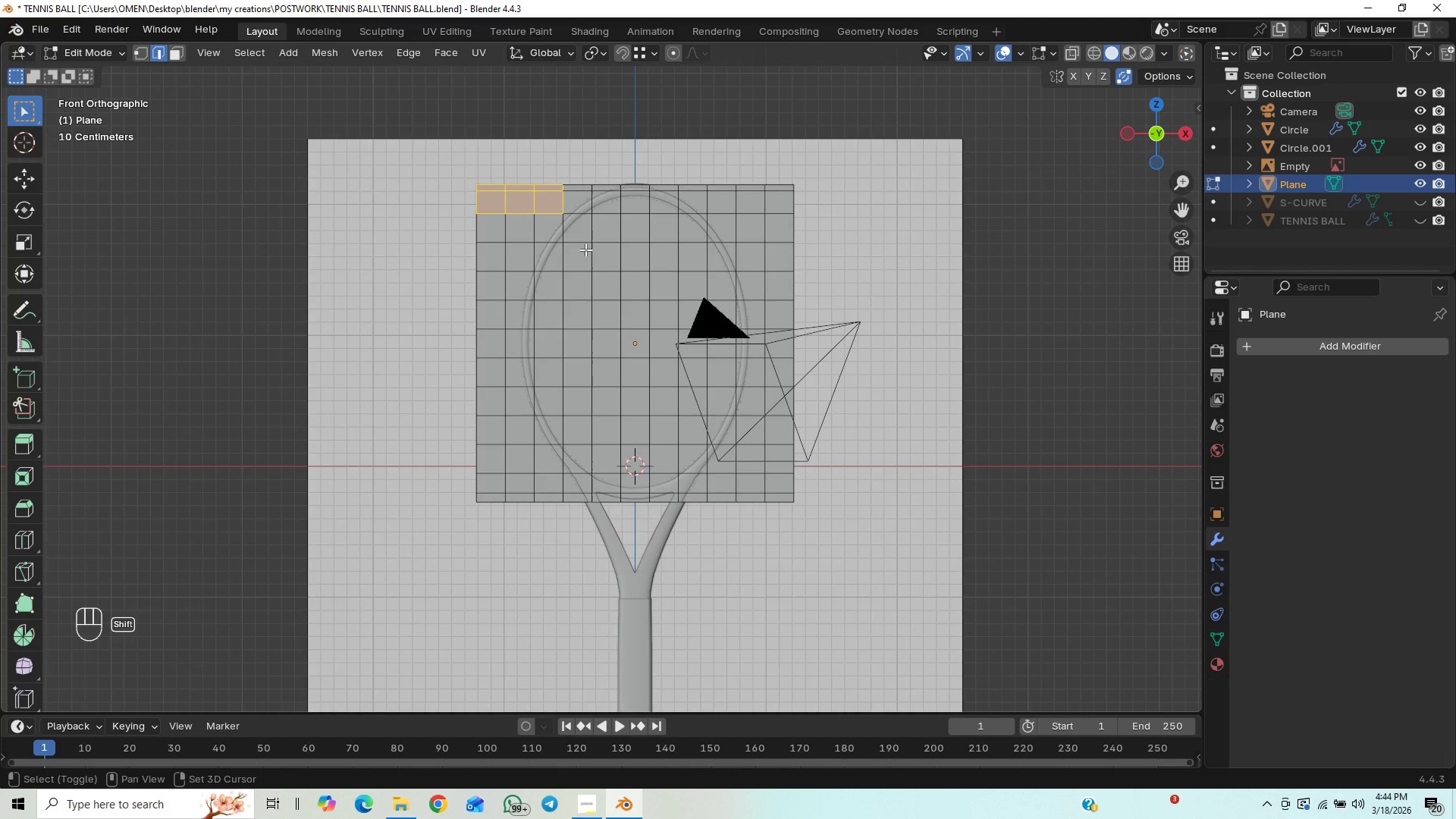 
key(Shift+ShiftLeft)
 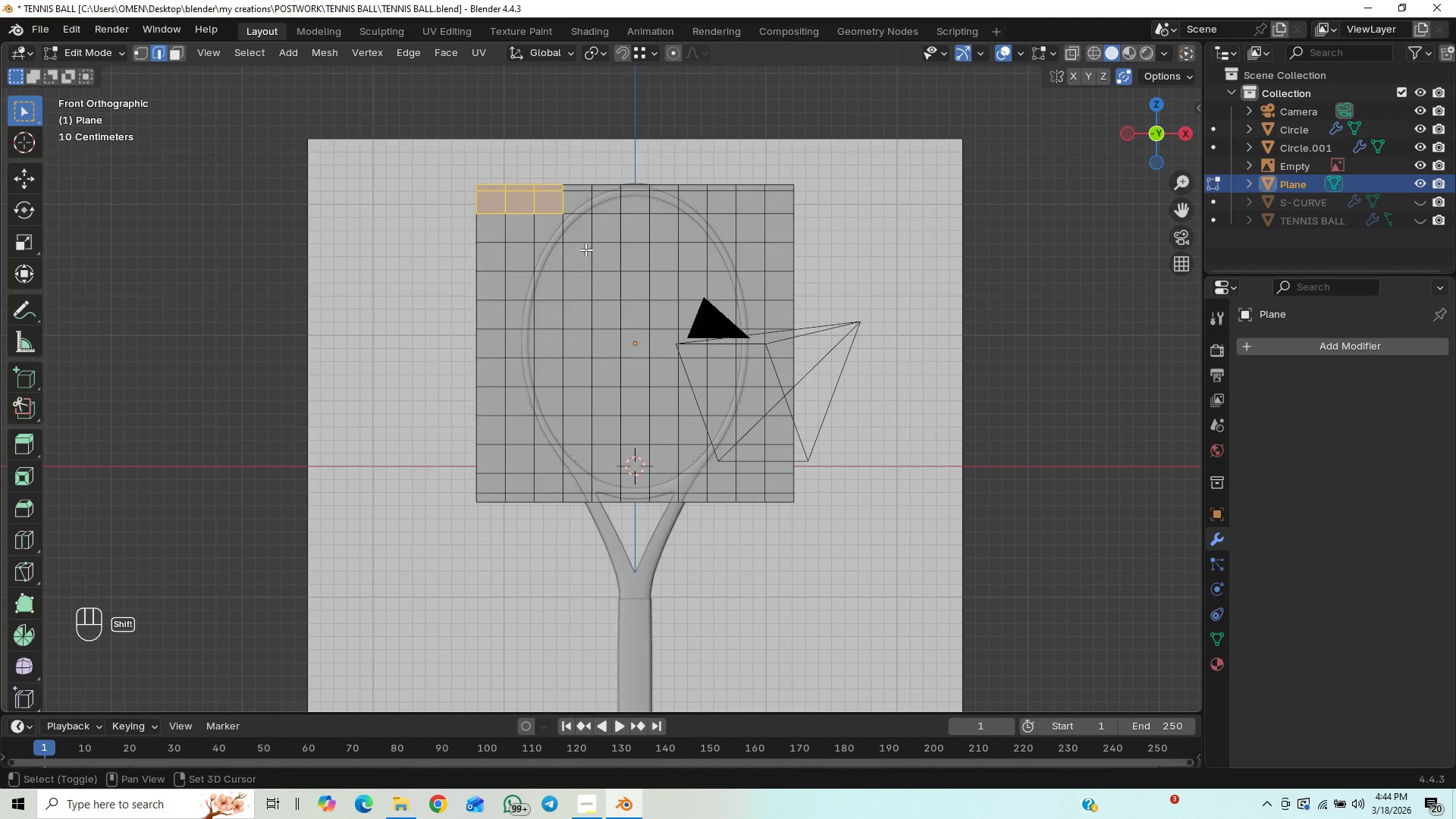 
key(Shift+ShiftLeft)
 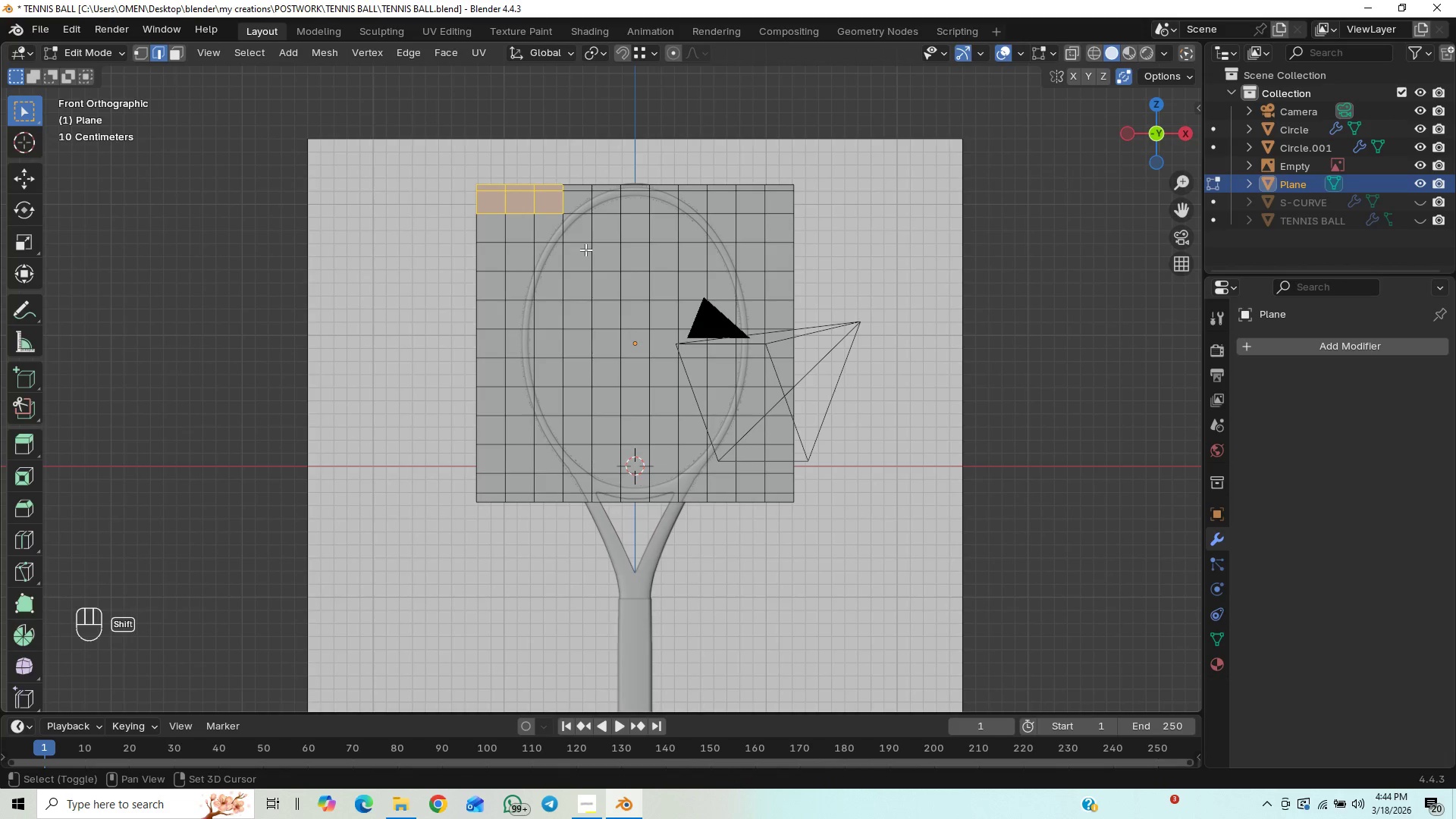 
key(Shift+ShiftLeft)
 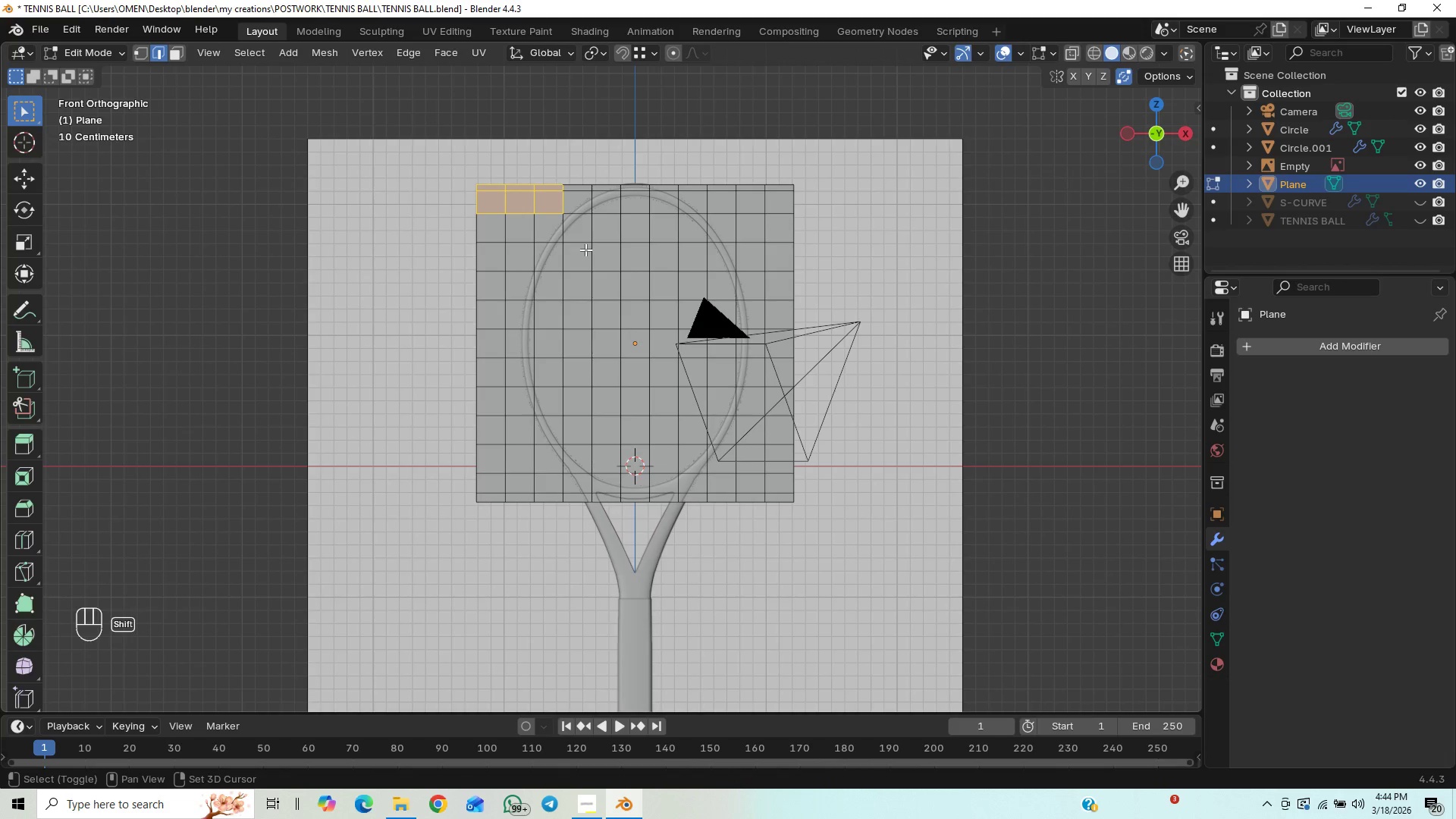 
key(Shift+ShiftLeft)
 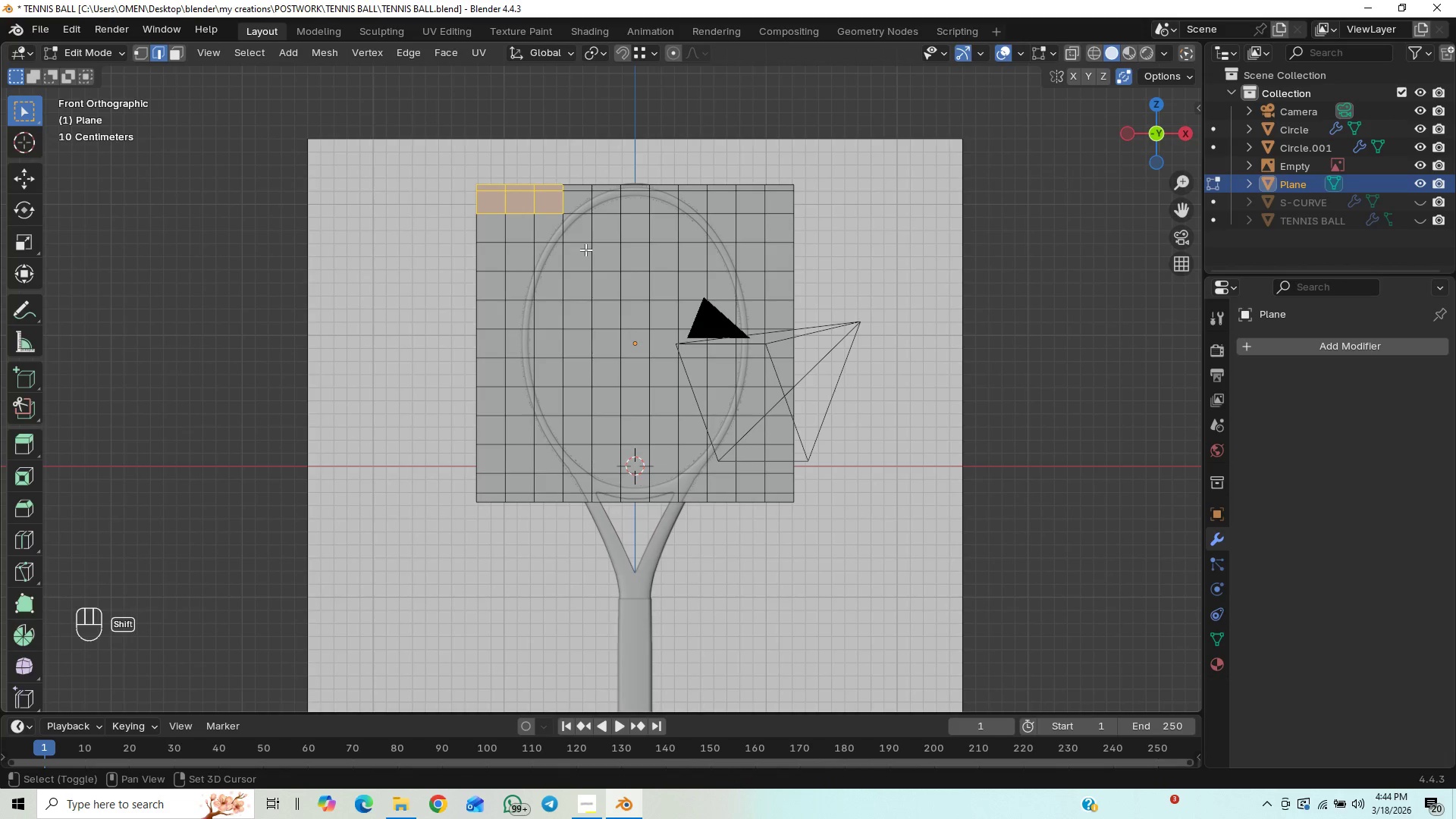 
key(Shift+ShiftLeft)
 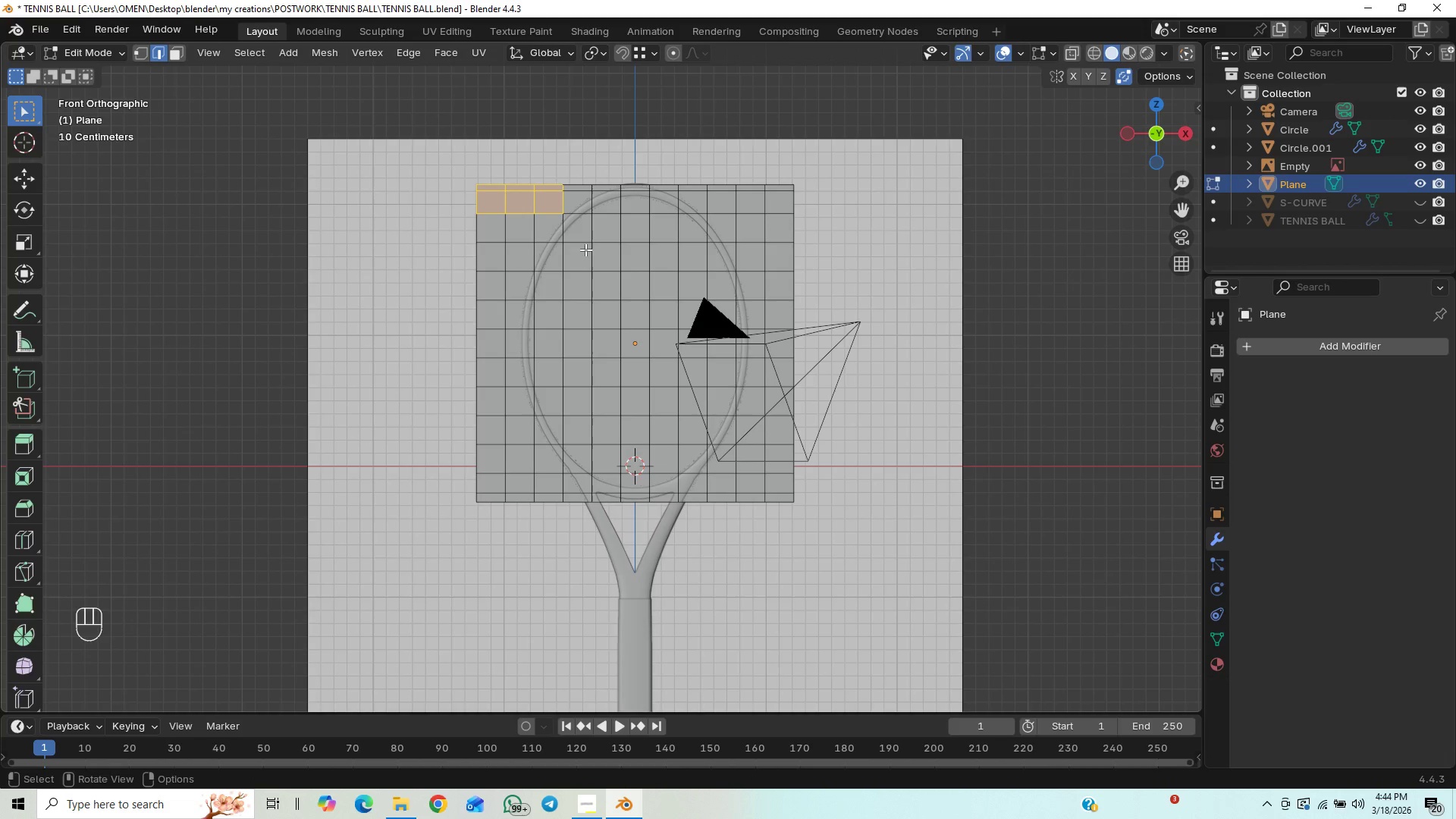 
key(Shift+ShiftLeft)
 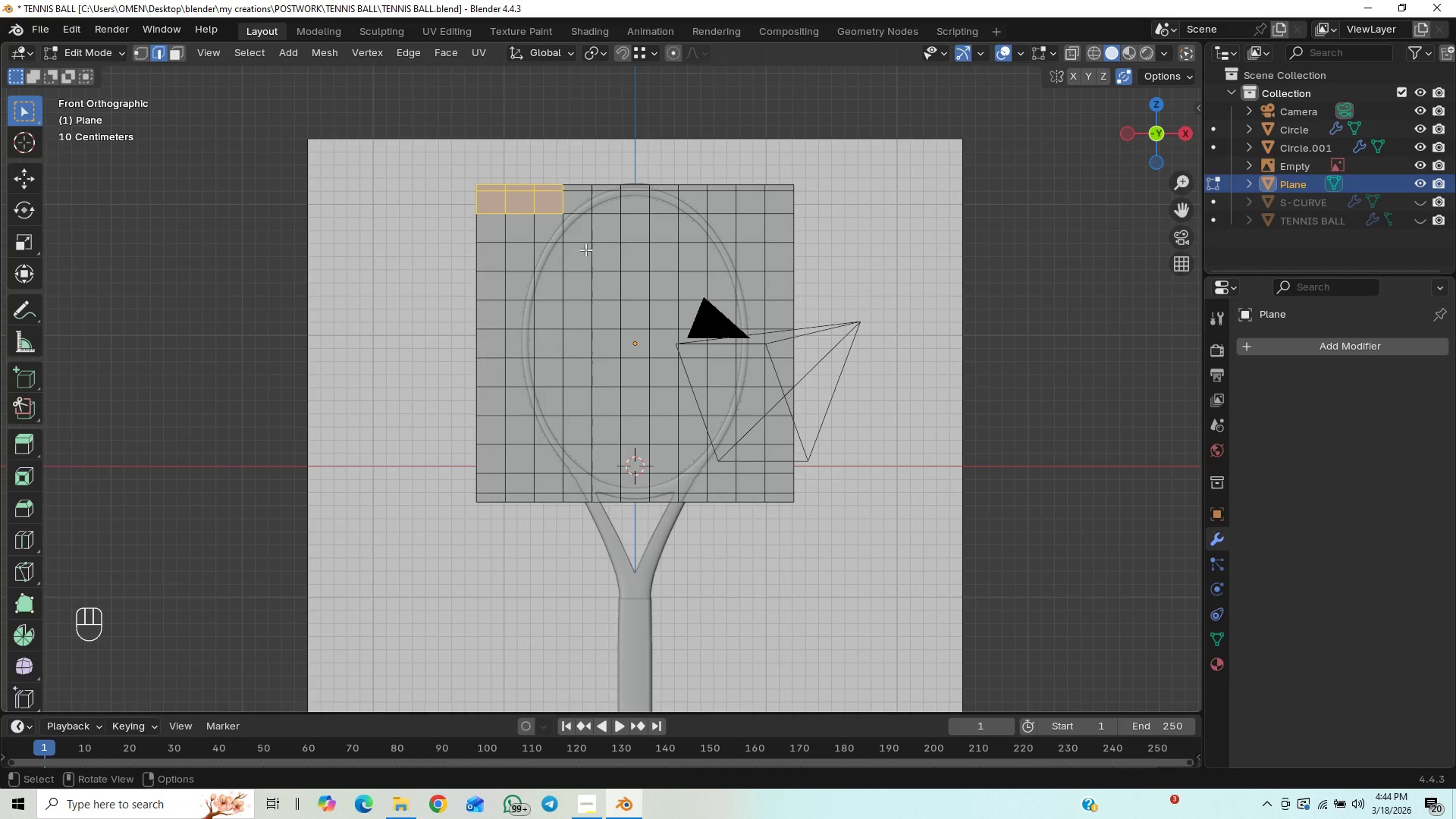 
key(Shift+ShiftLeft)
 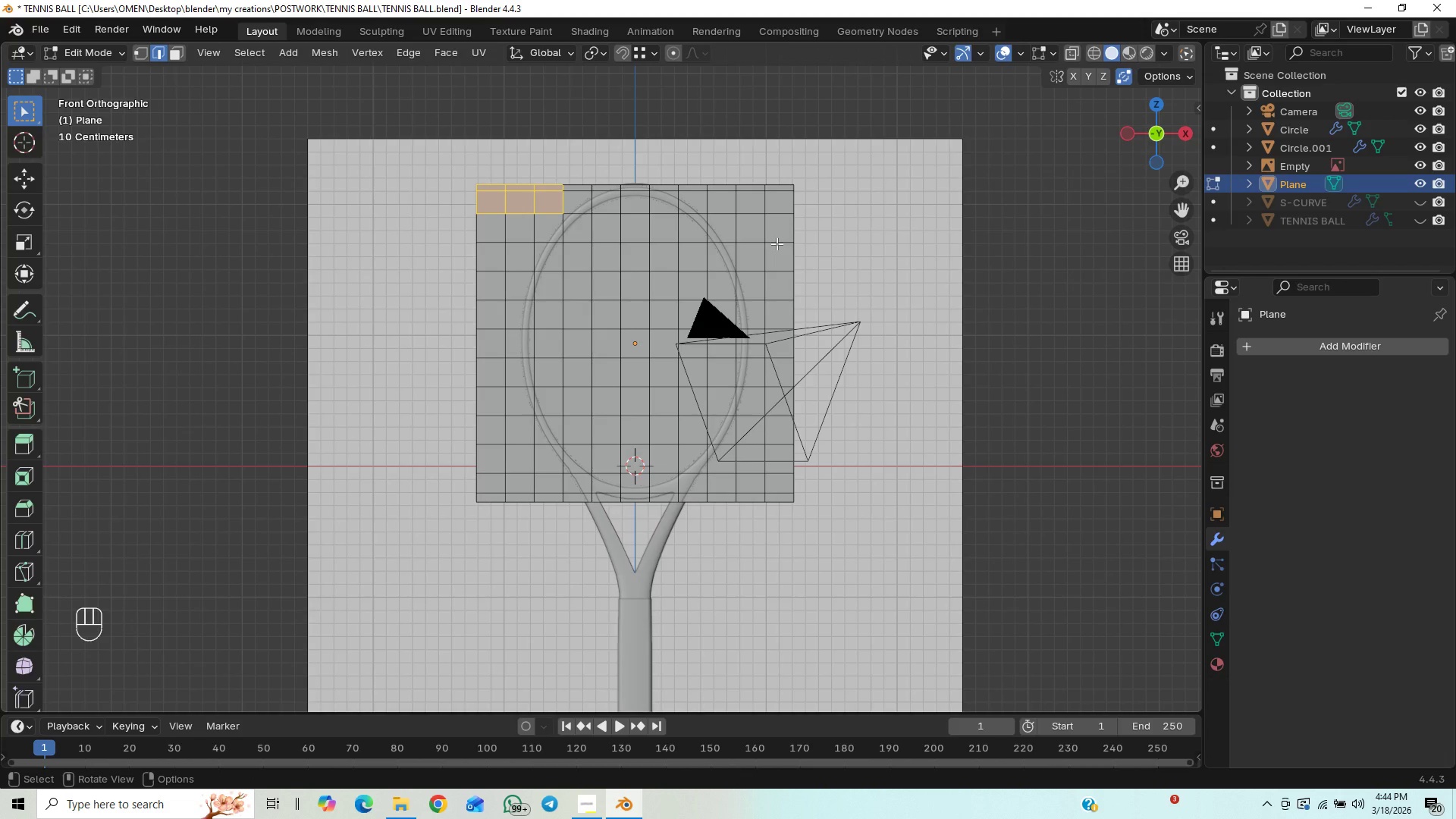 
key(K)
 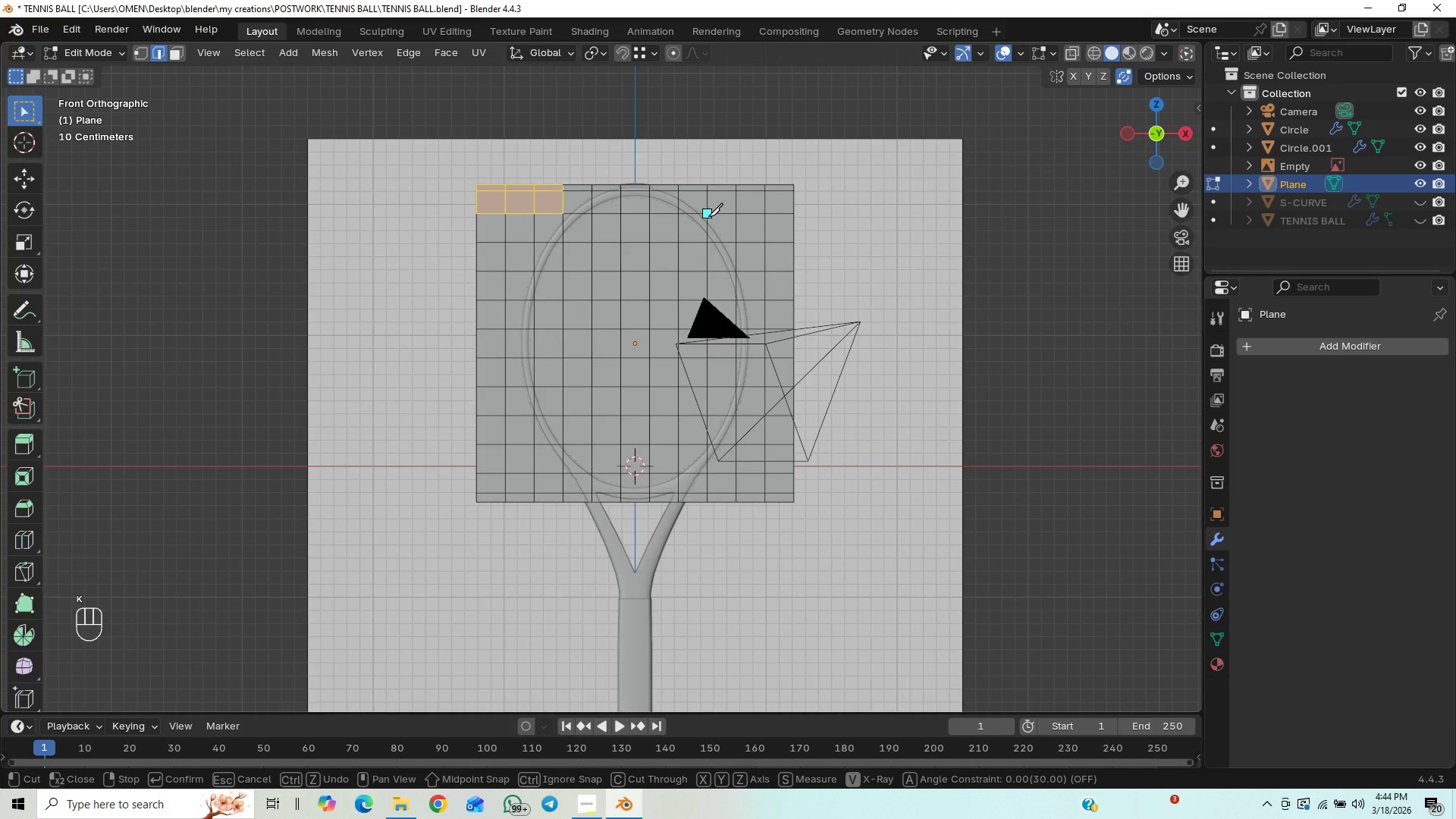 
scroll: coordinate [710, 223], scroll_direction: up, amount: 8.0
 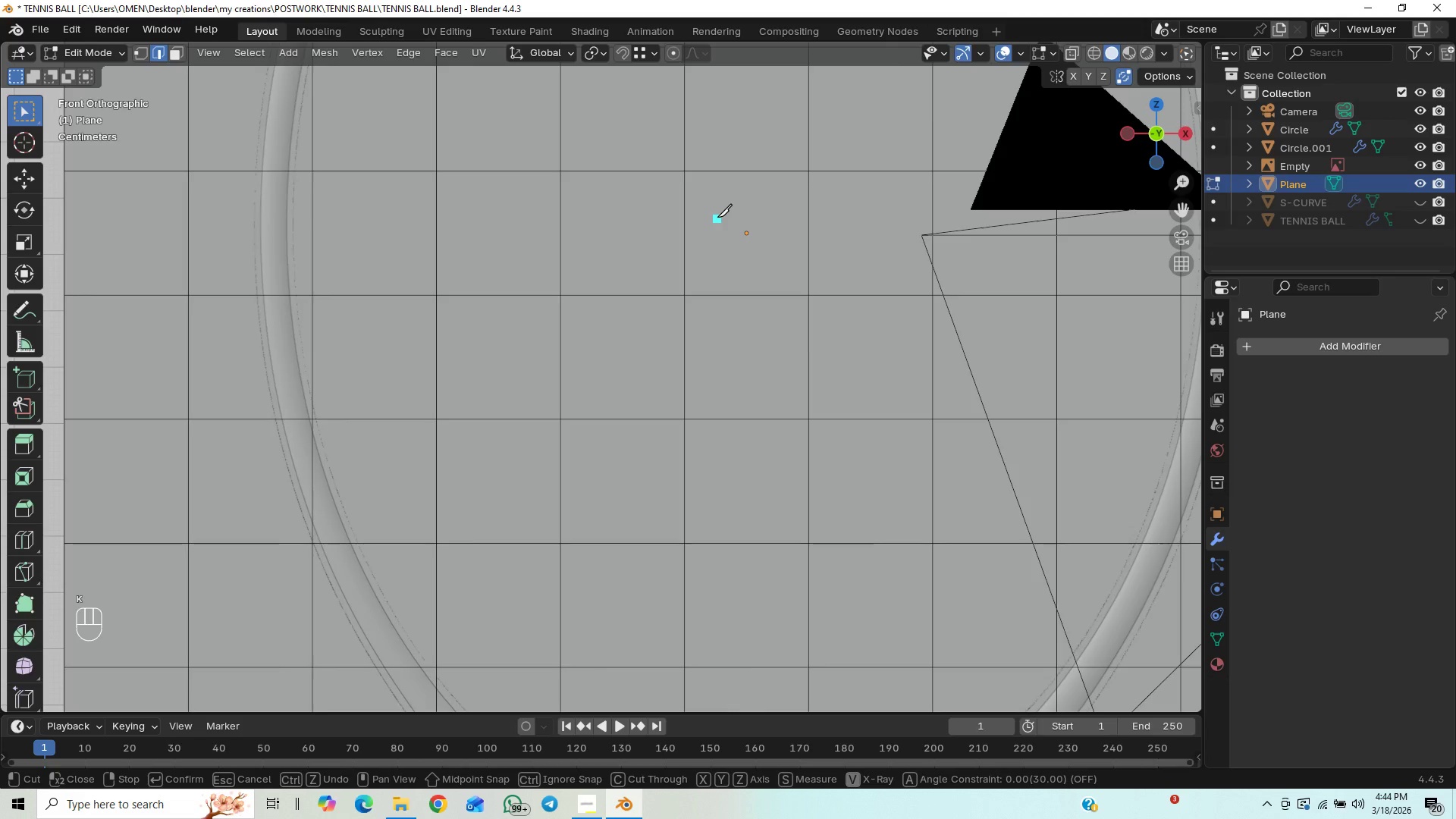 
scroll: coordinate [717, 216], scroll_direction: down, amount: 3.0
 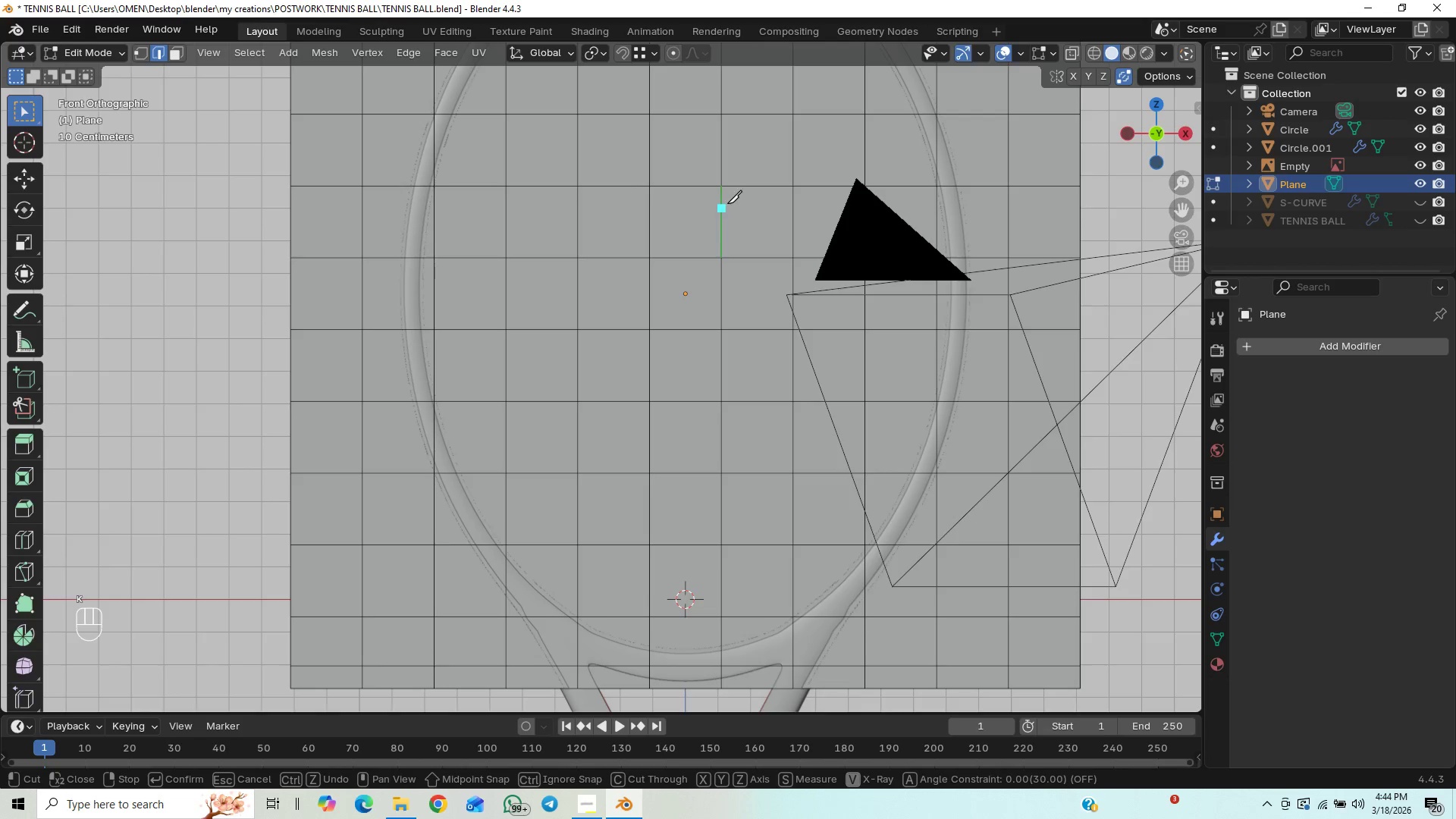 
hold_key(key=ShiftLeft, duration=1.19)
 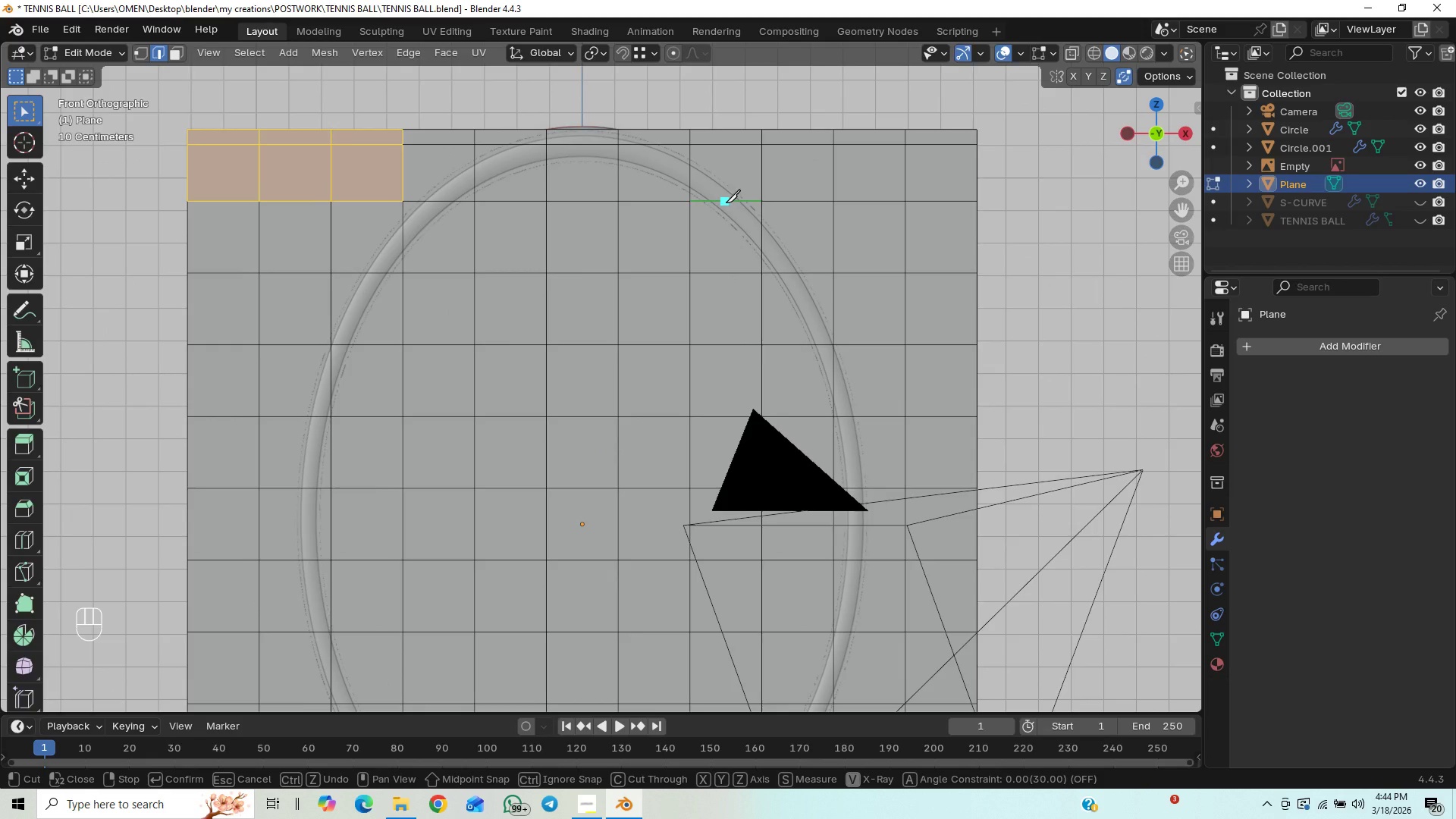 
left_click([730, 200])
 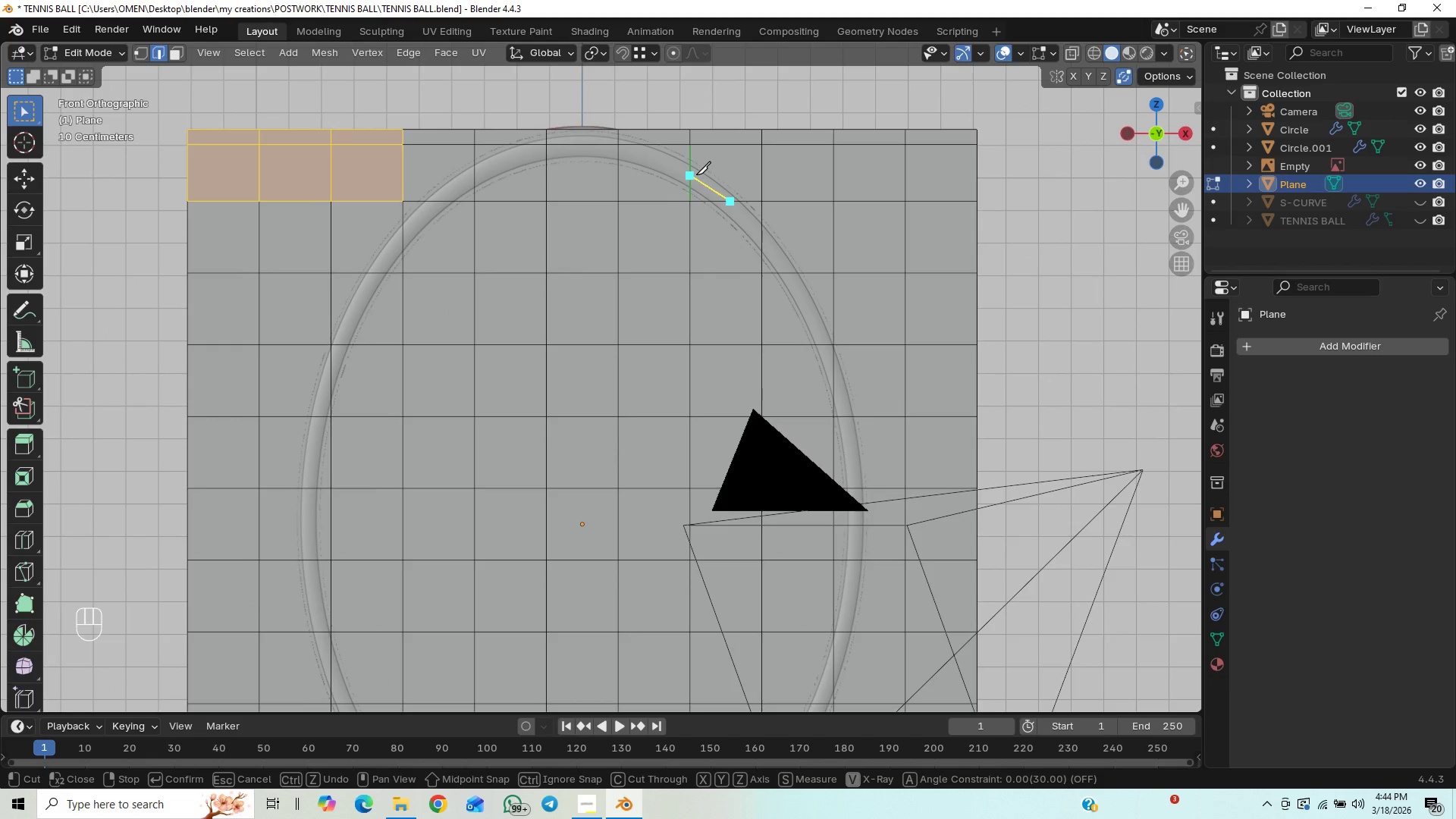 
left_click([696, 174])
 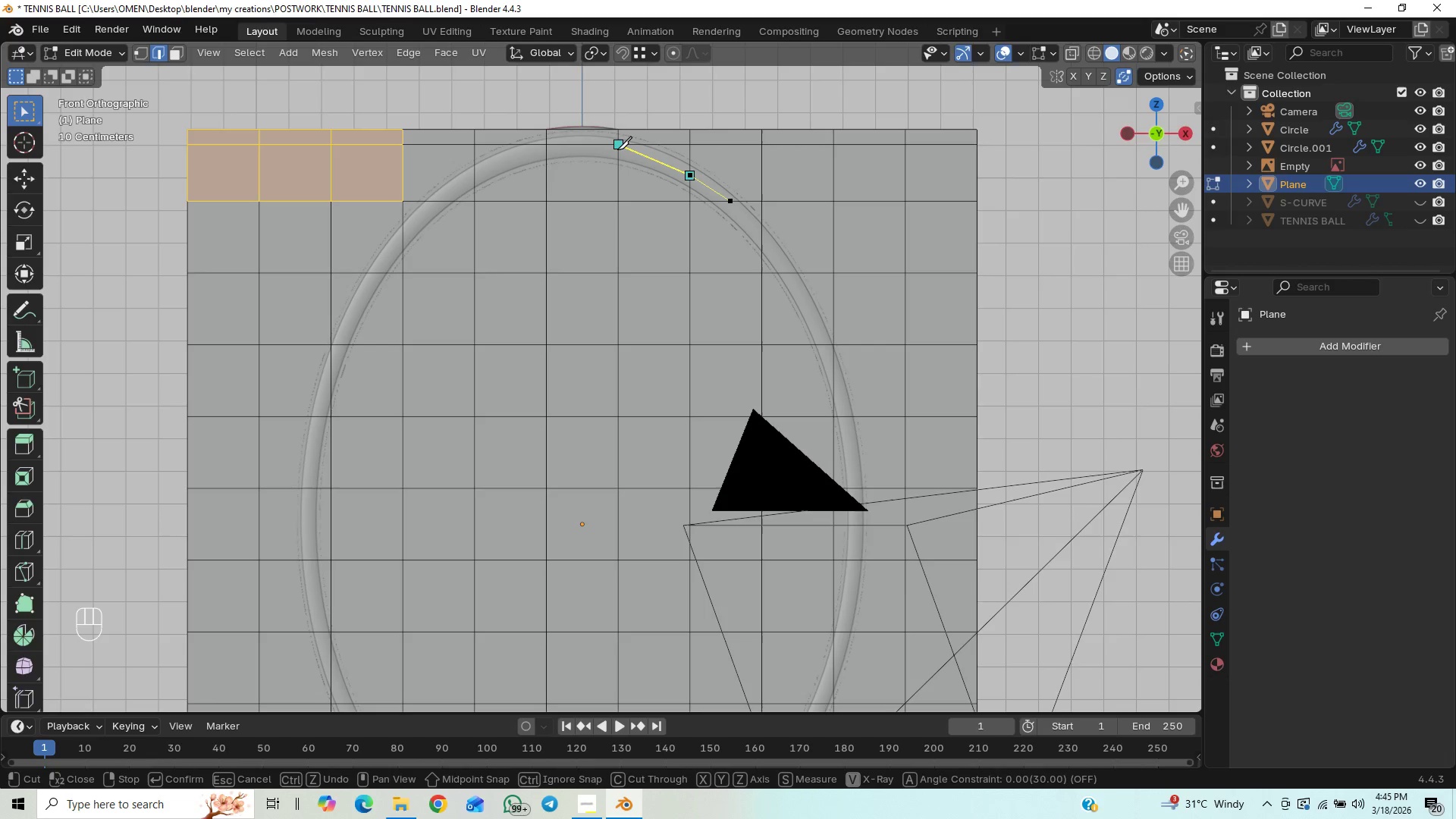 
hold_key(key=ShiftLeft, duration=0.89)
 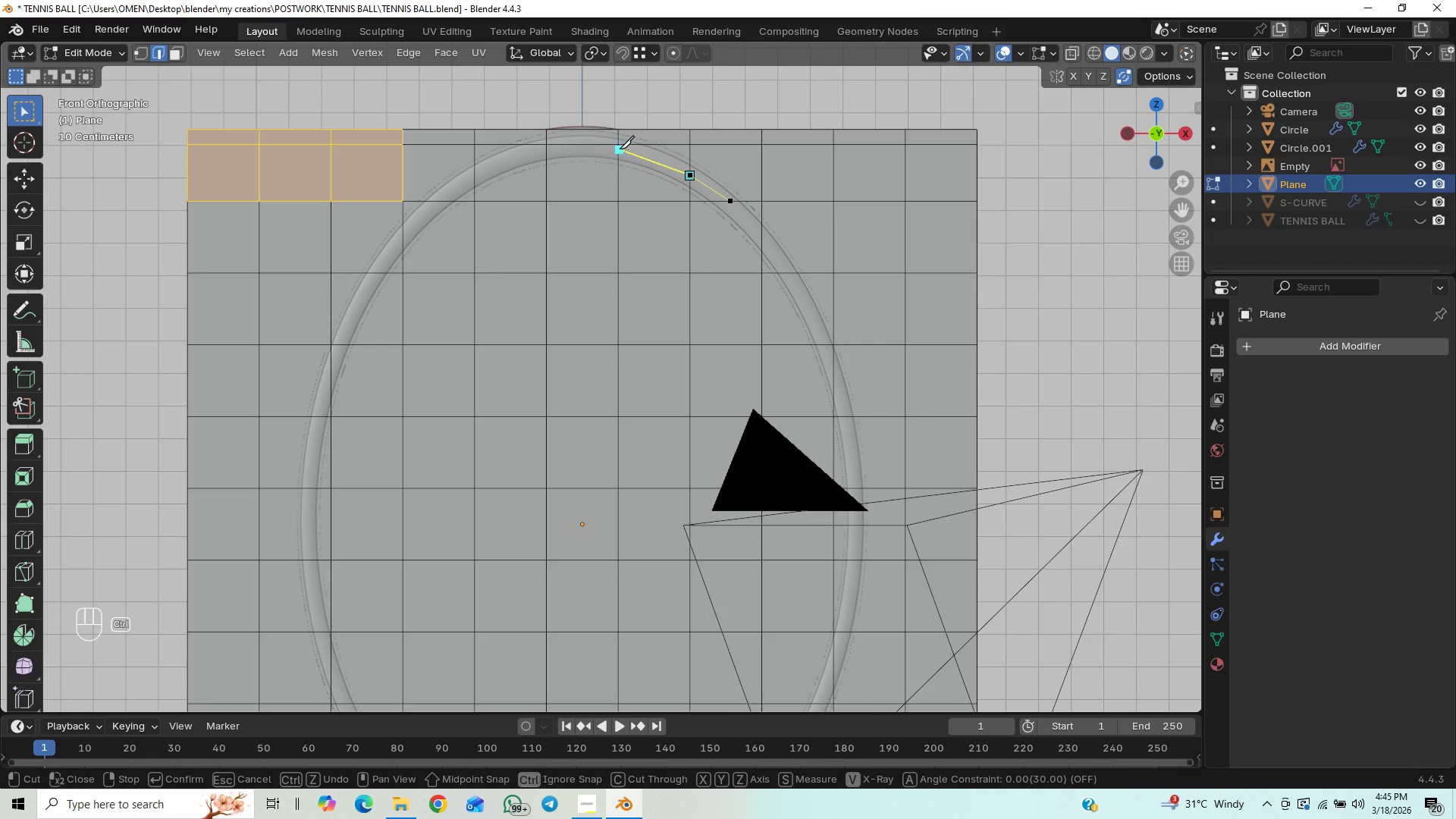 
hold_key(key=ControlLeft, duration=1.5)
 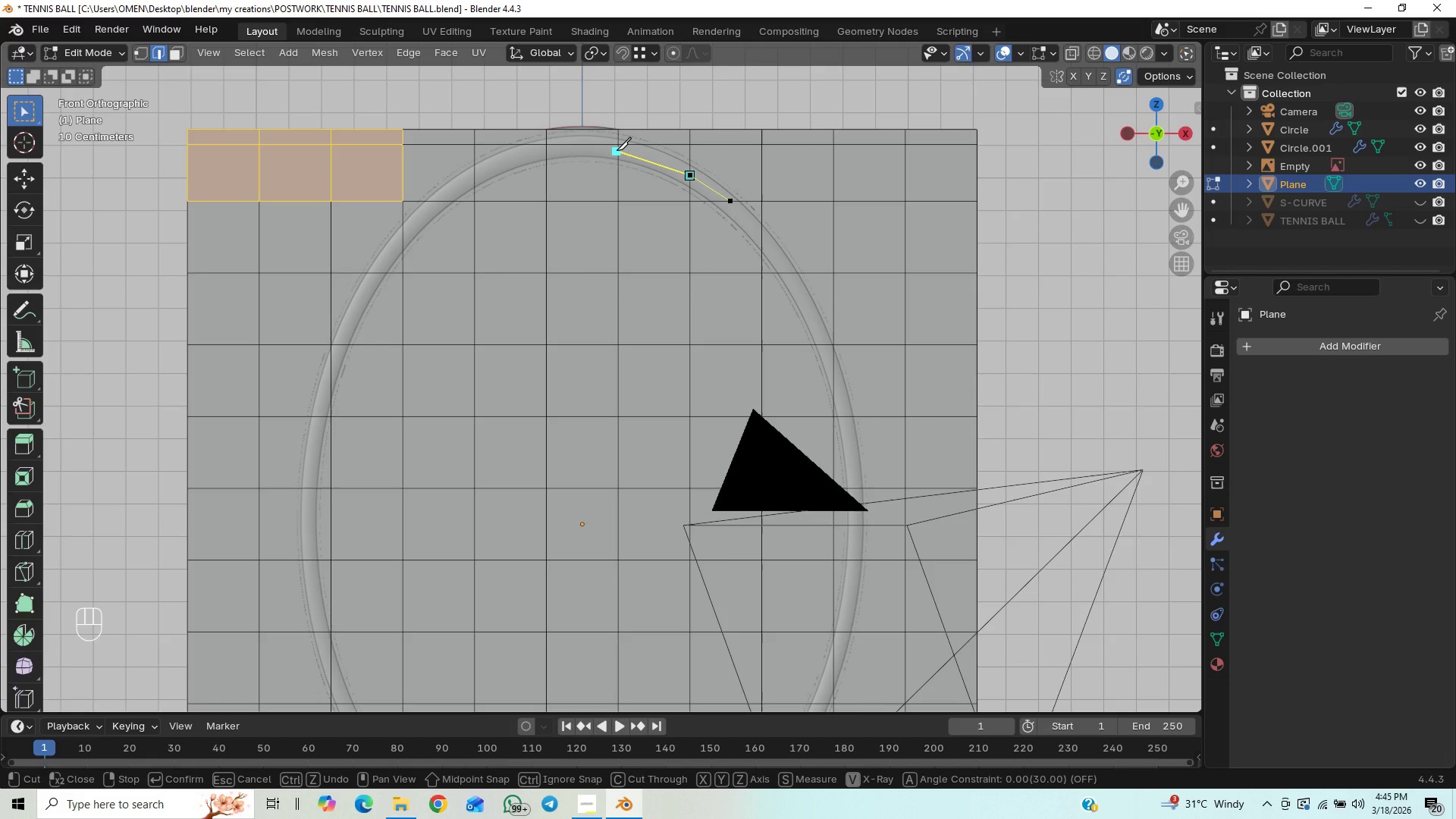 
hold_key(key=ControlLeft, duration=0.62)
 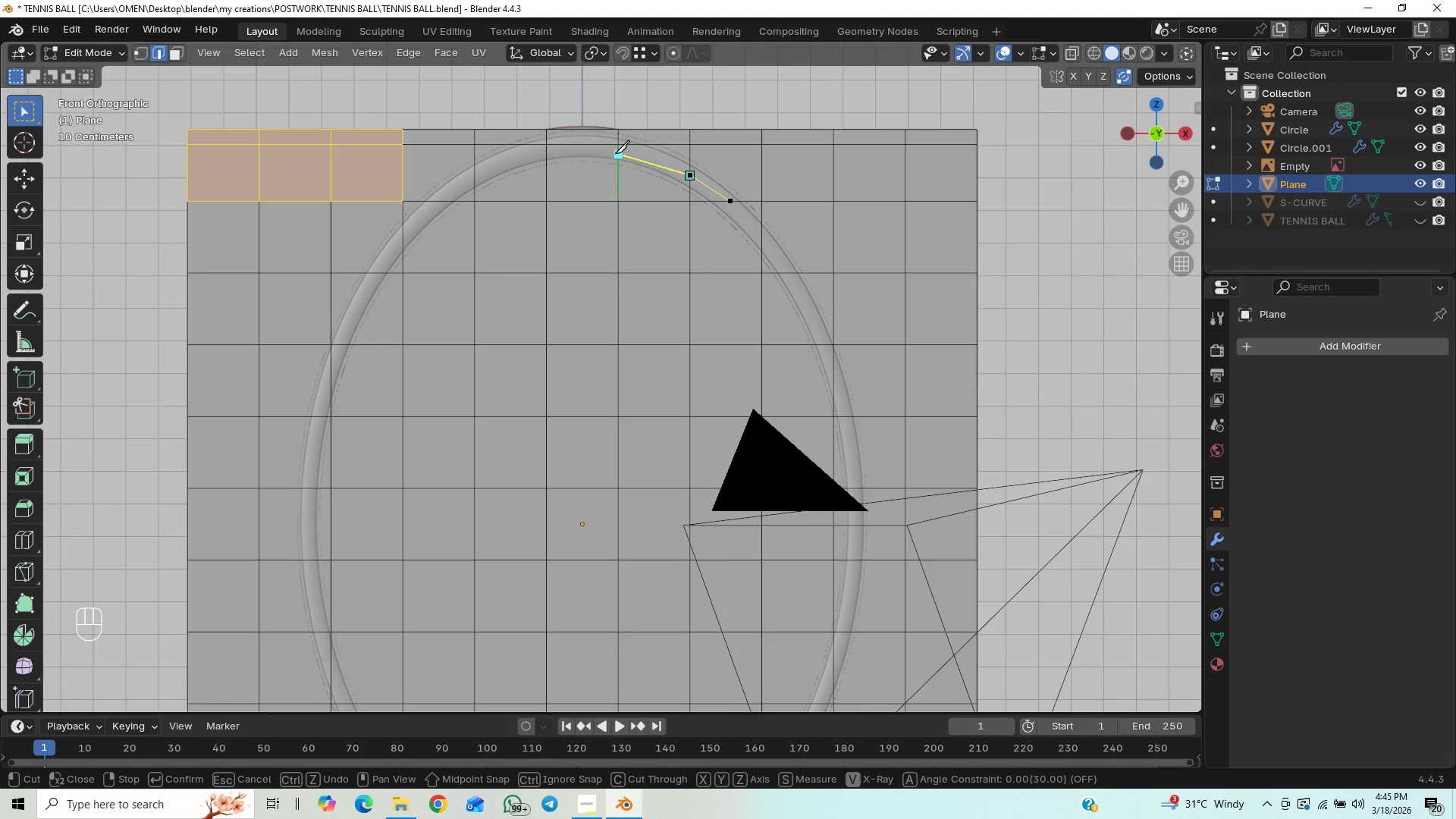 
left_click([613, 148])
 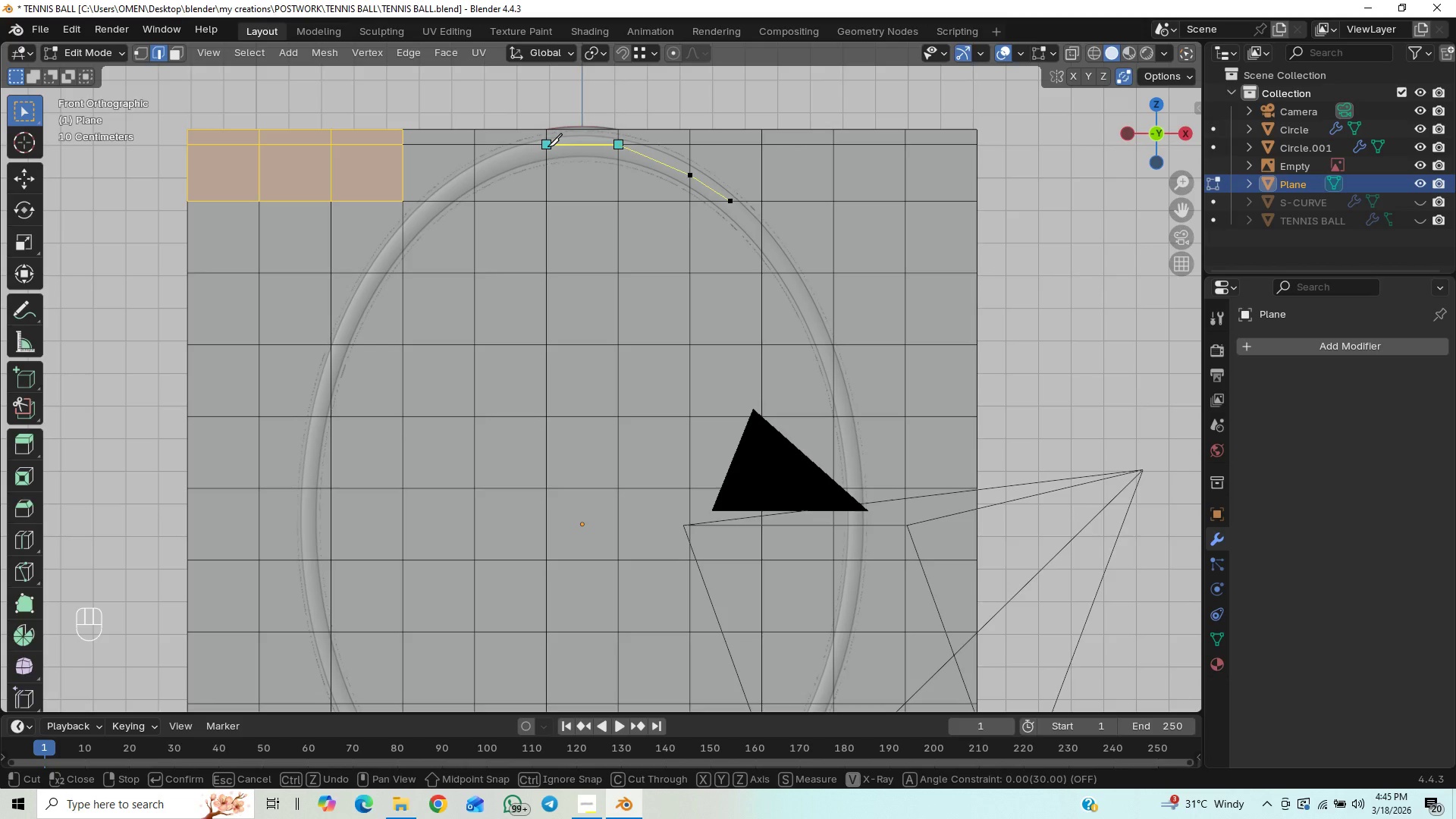 
left_click([547, 144])
 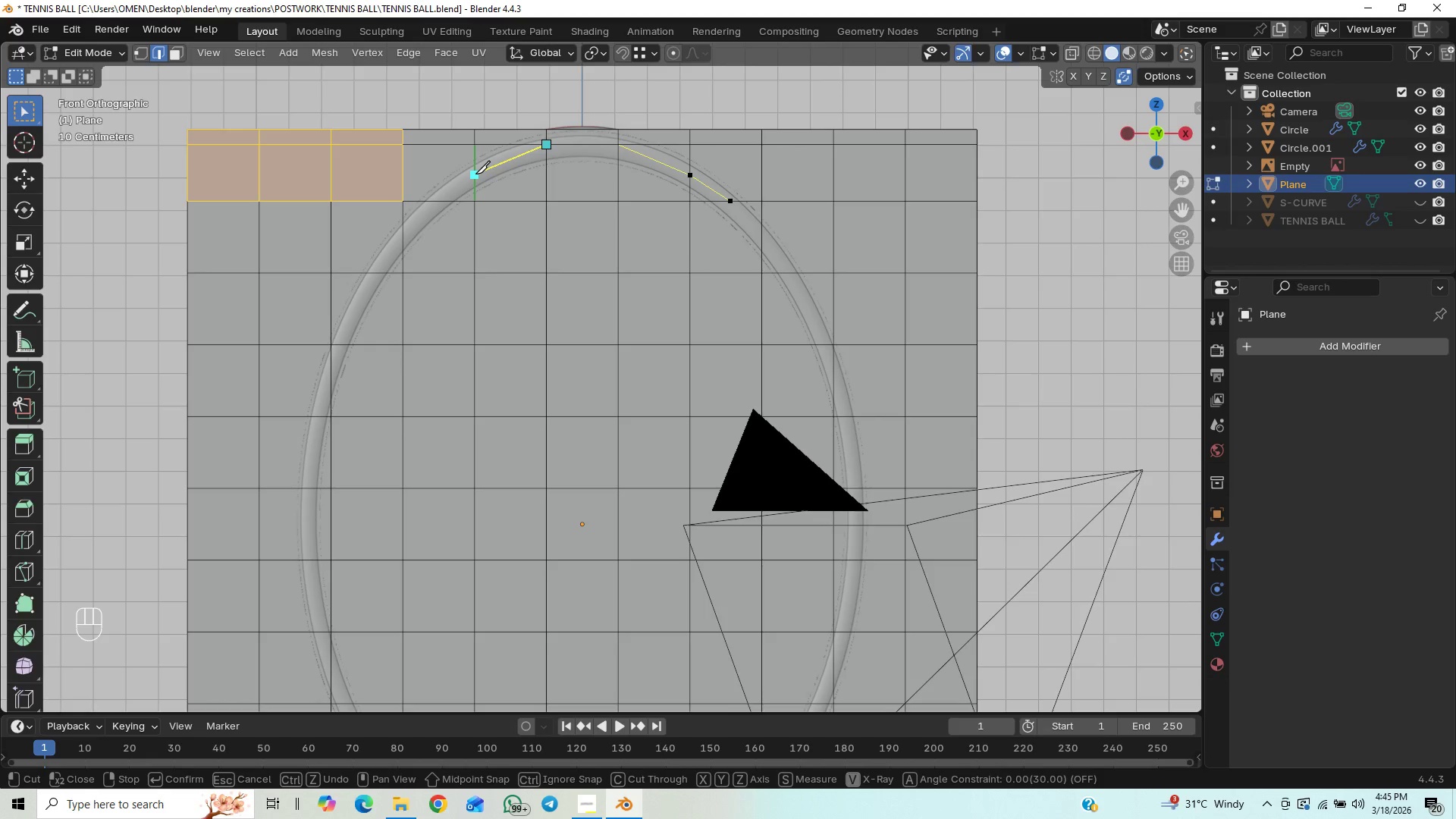 
left_click([475, 174])
 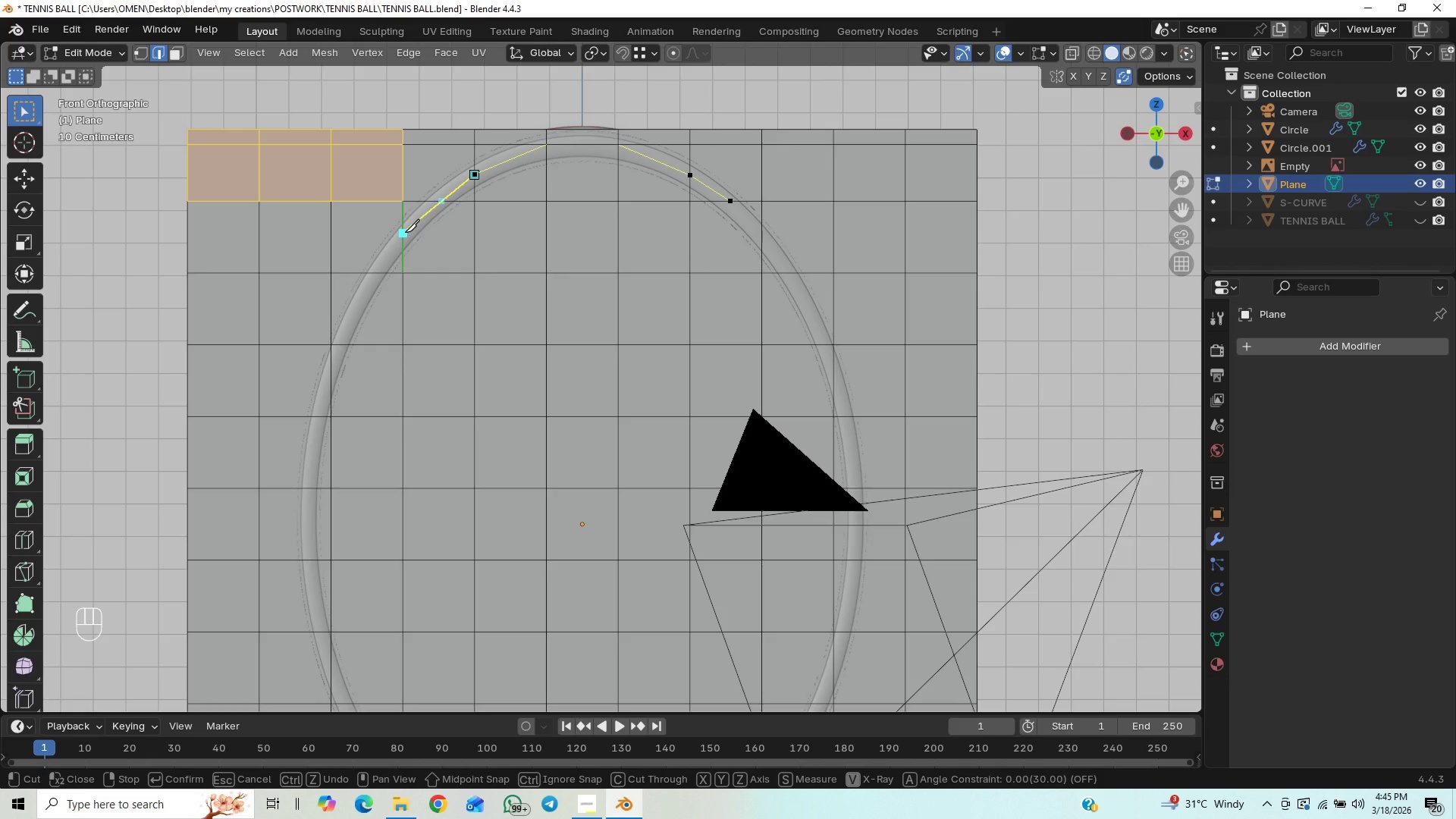 
left_click([405, 232])
 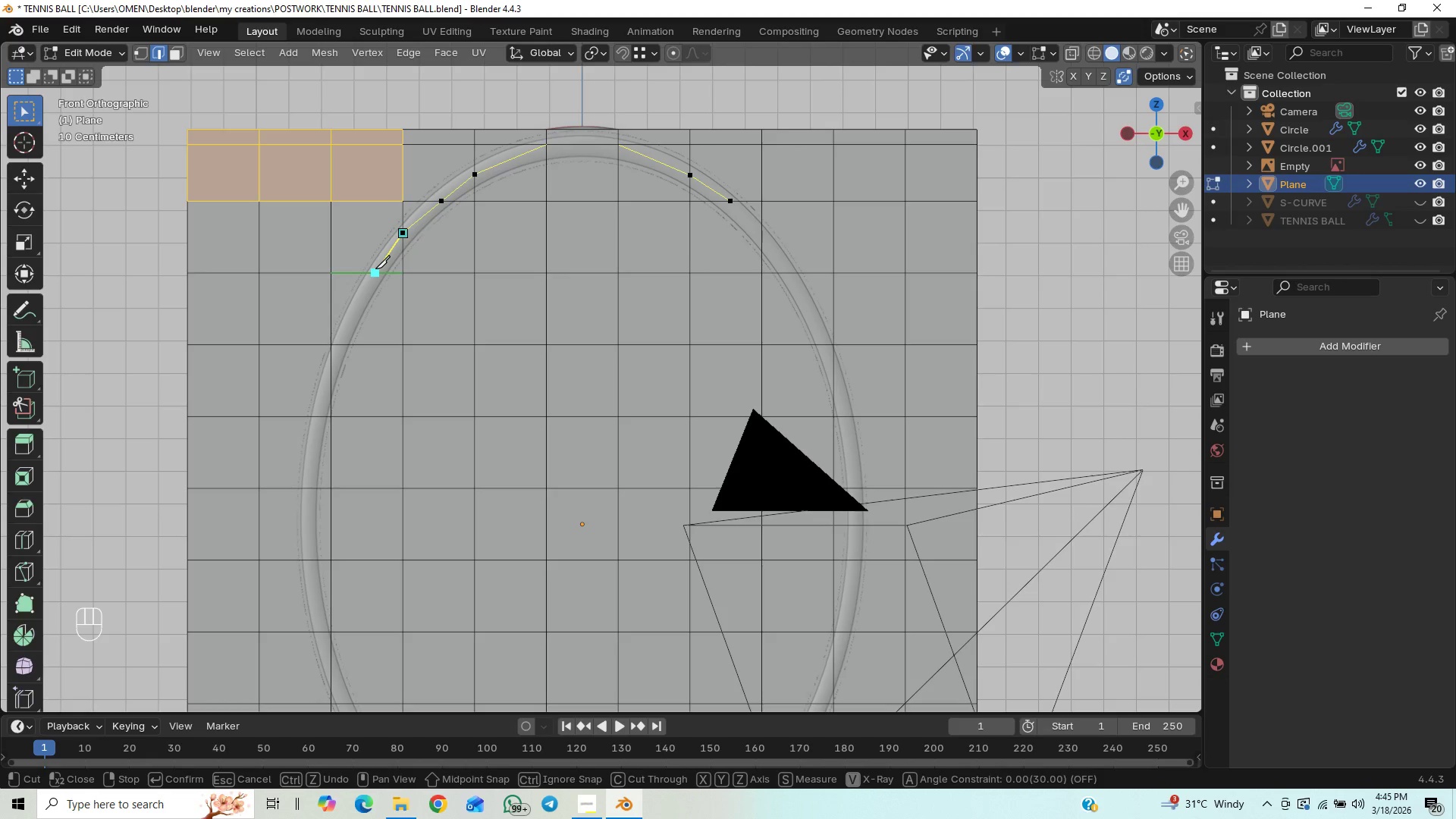 
left_click([375, 268])
 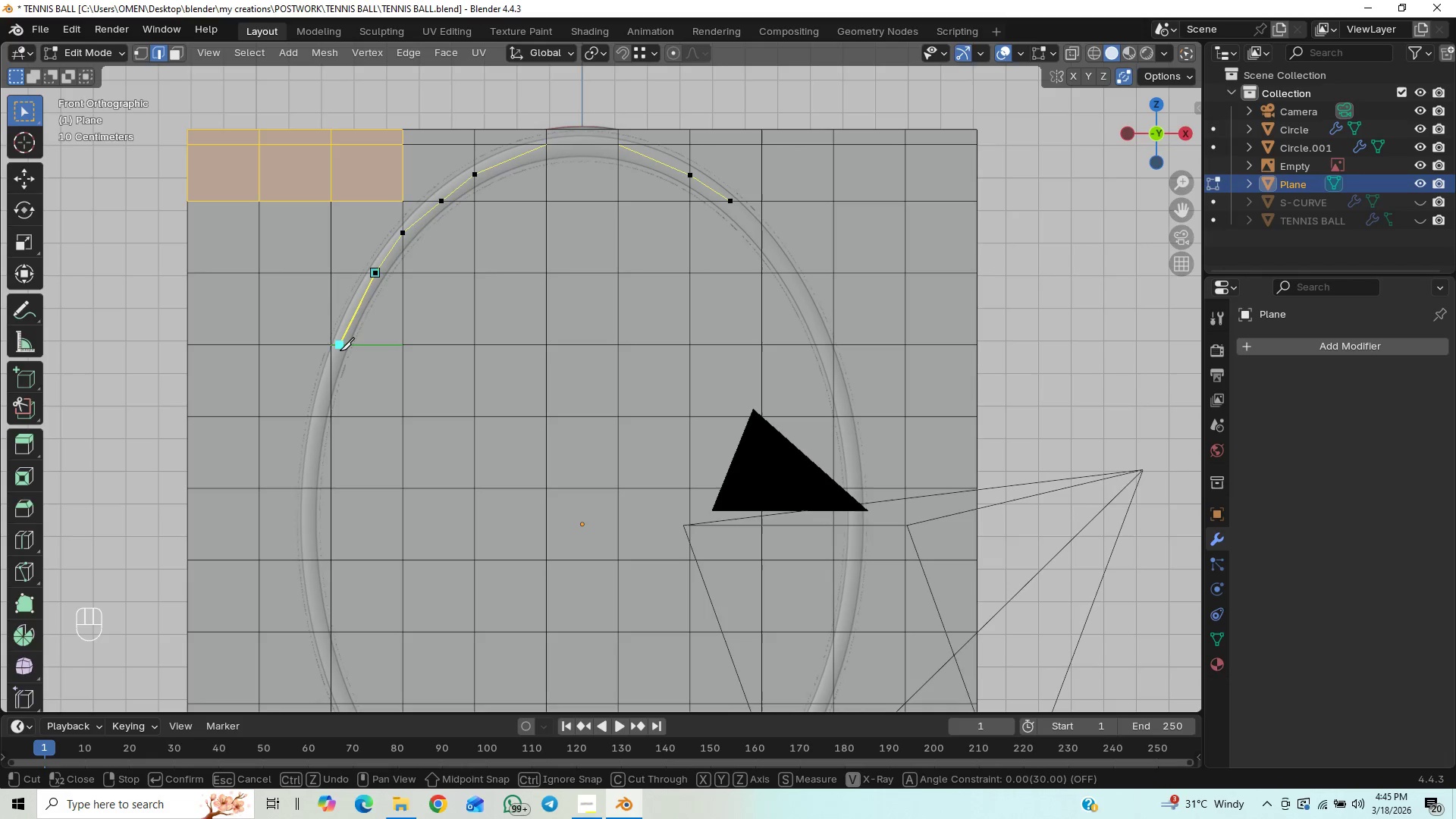 
left_click([340, 350])
 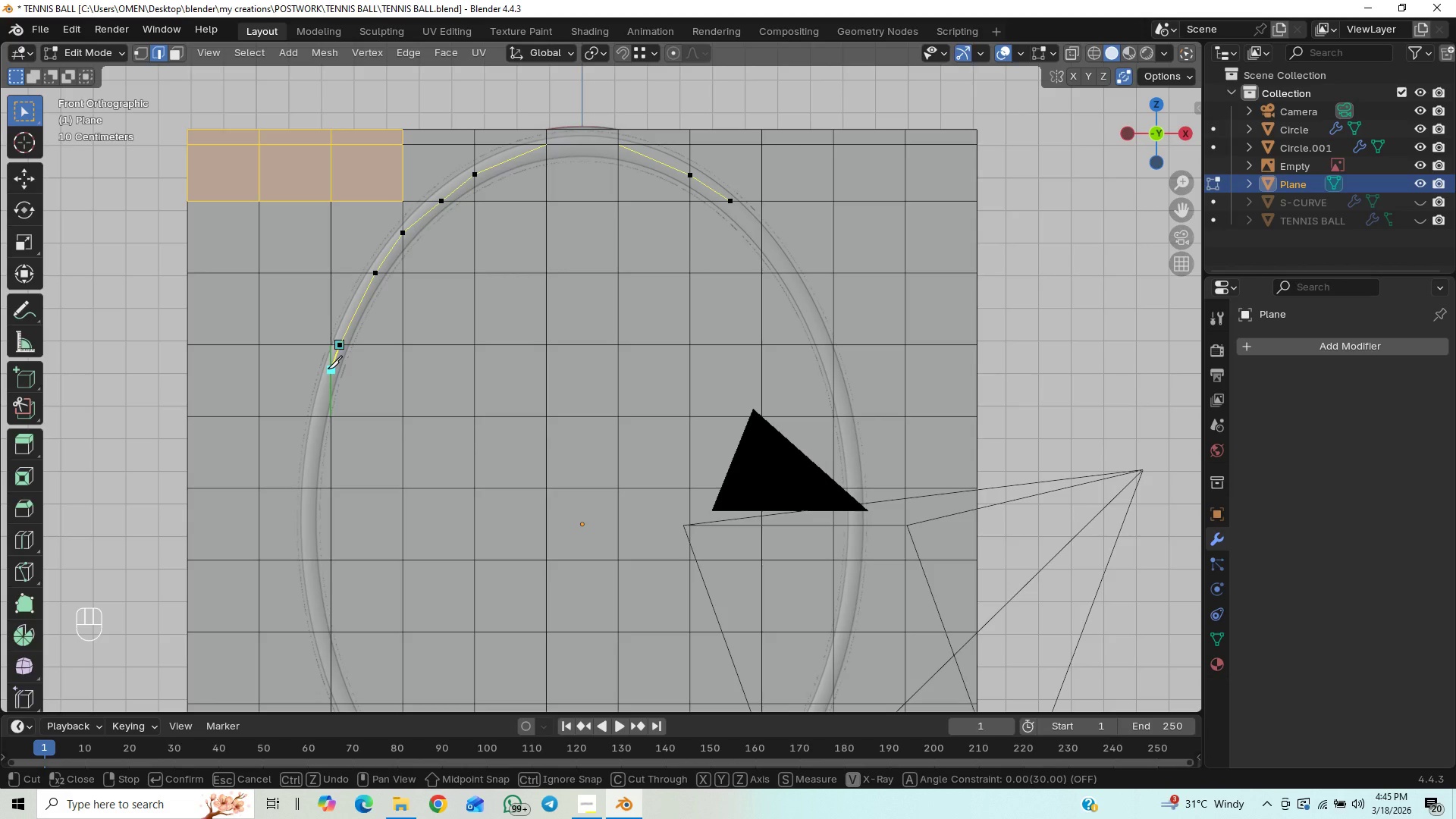 
left_click([328, 369])
 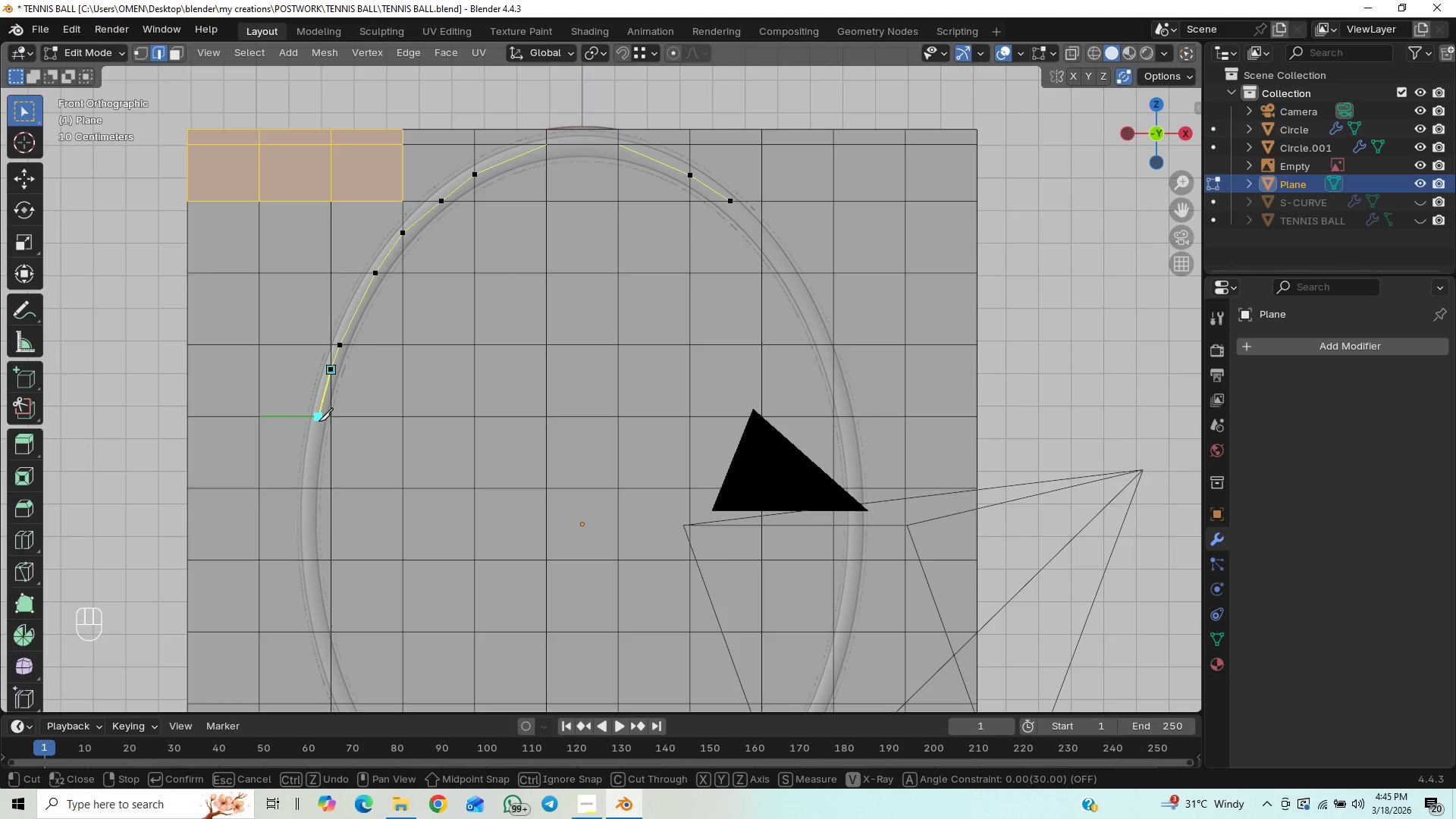 
wait(9.38)
 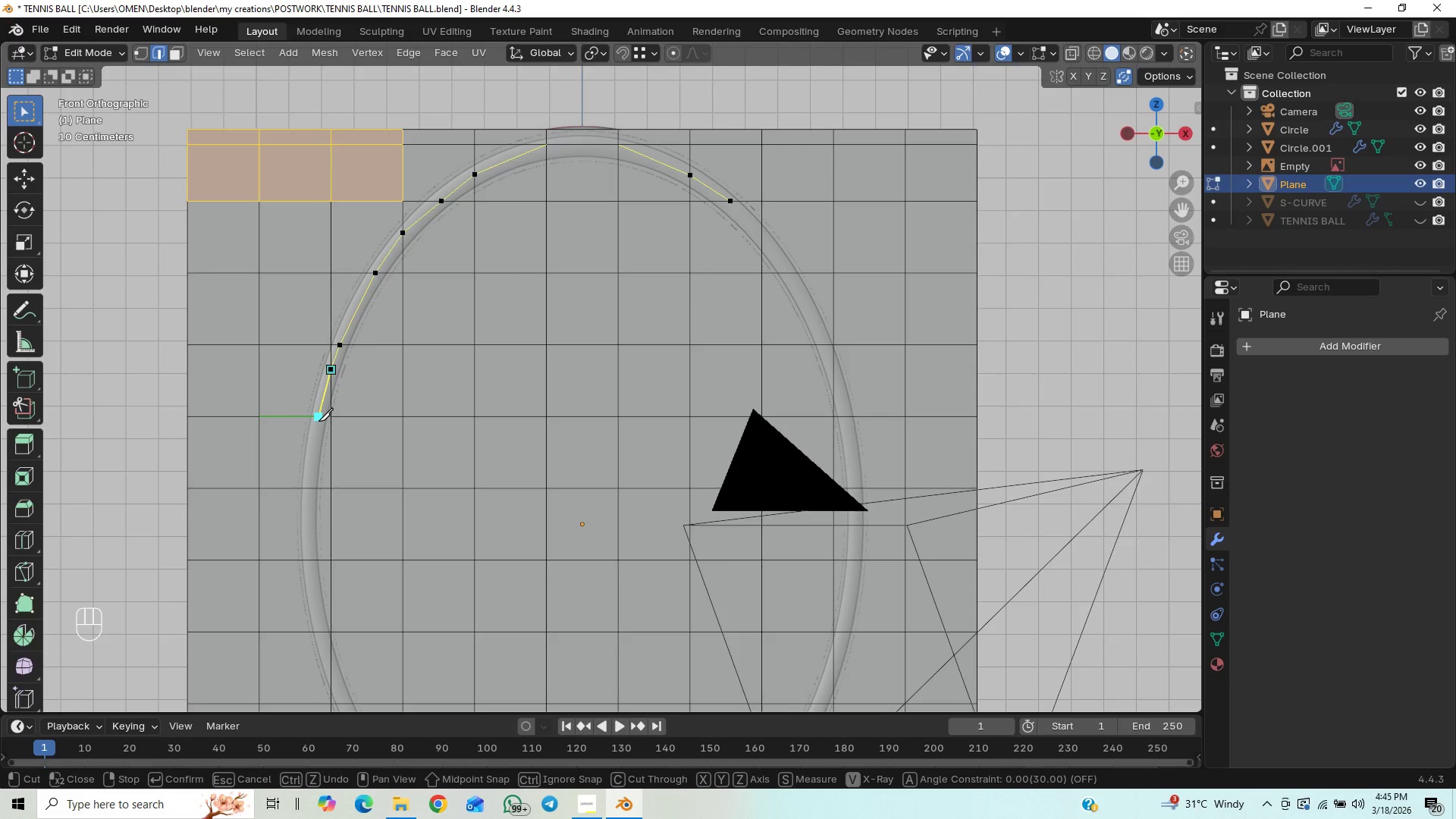 
left_click([318, 424])
 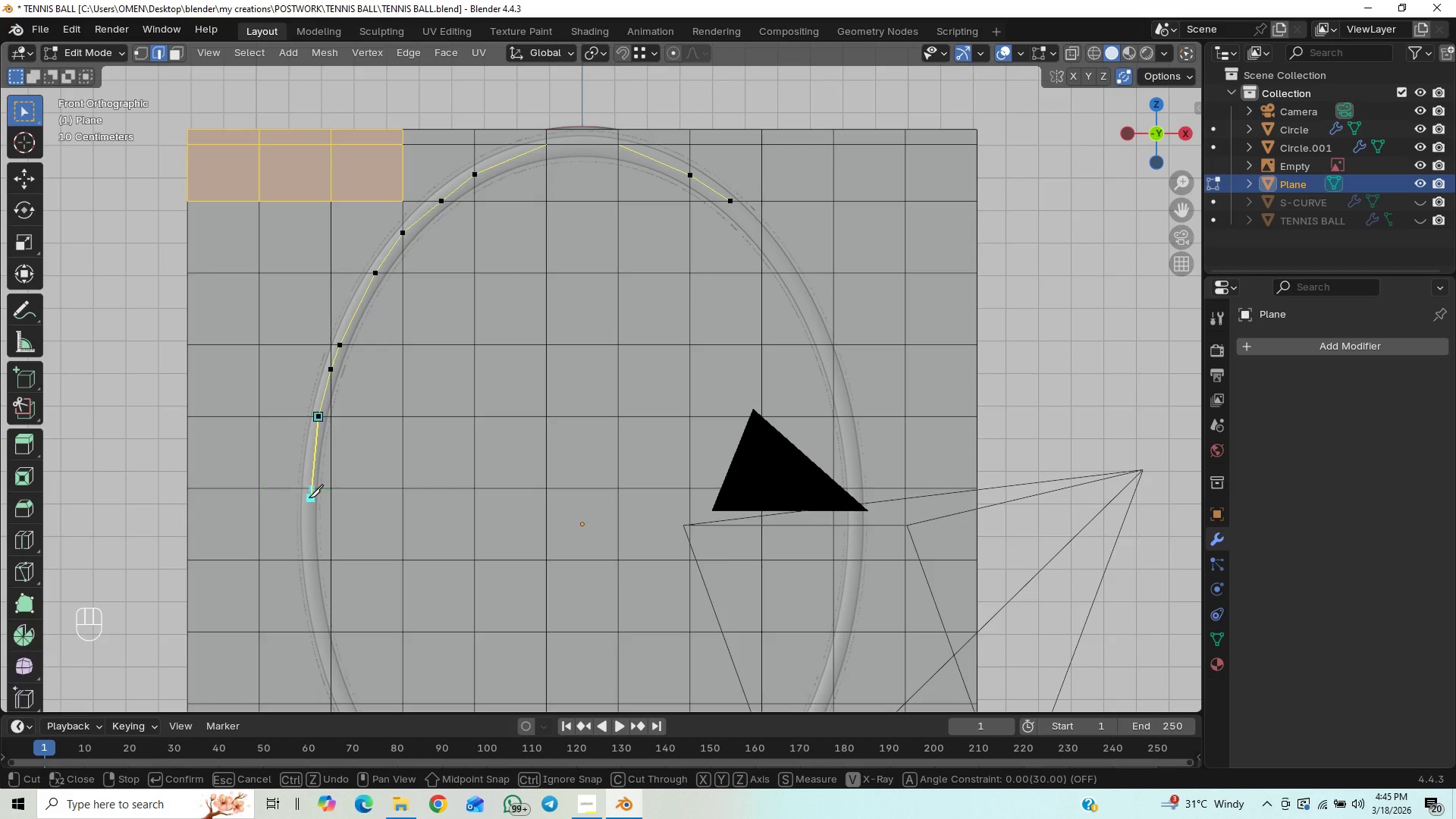 
wait(7.56)
 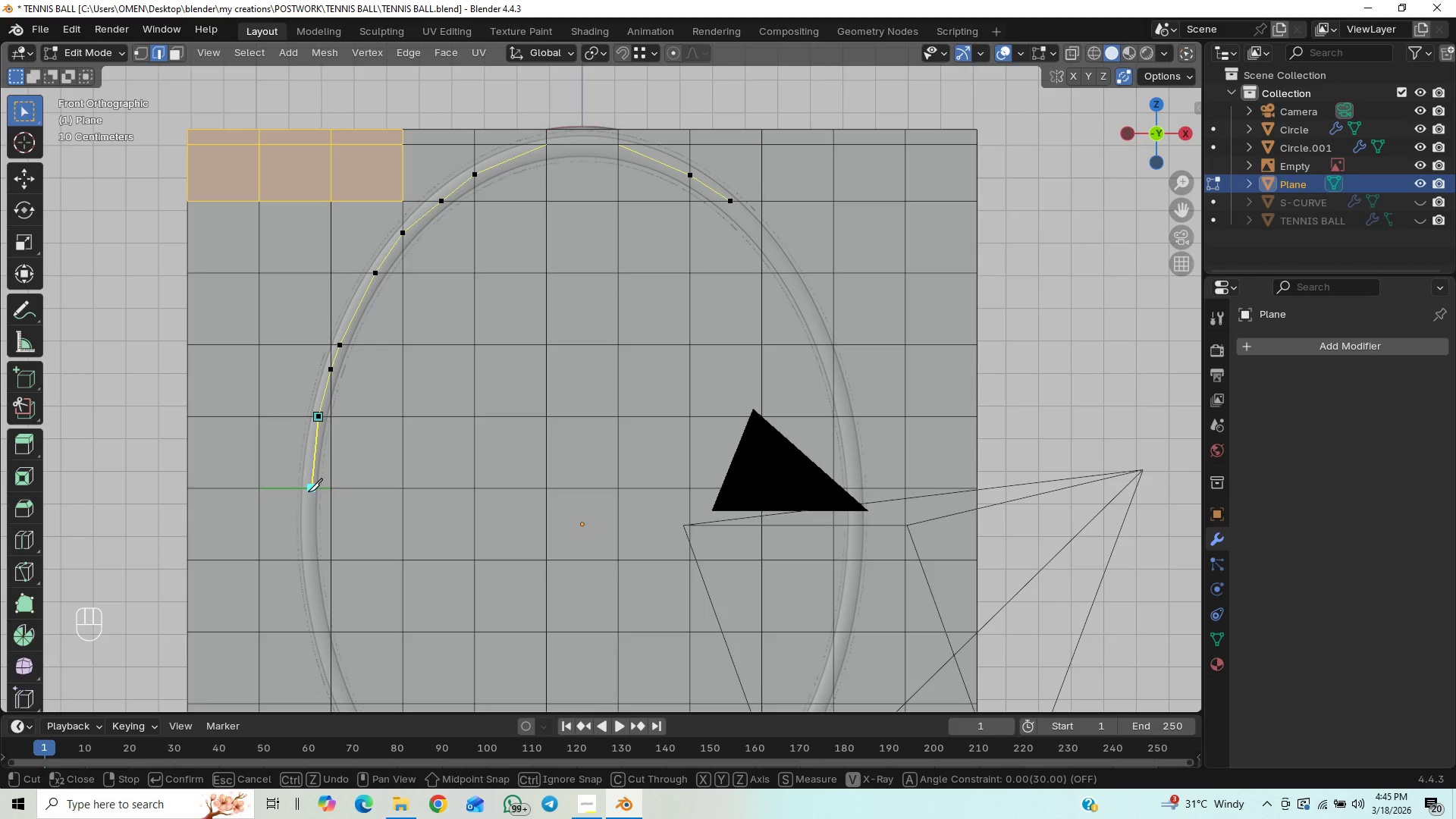 
left_click([309, 493])
 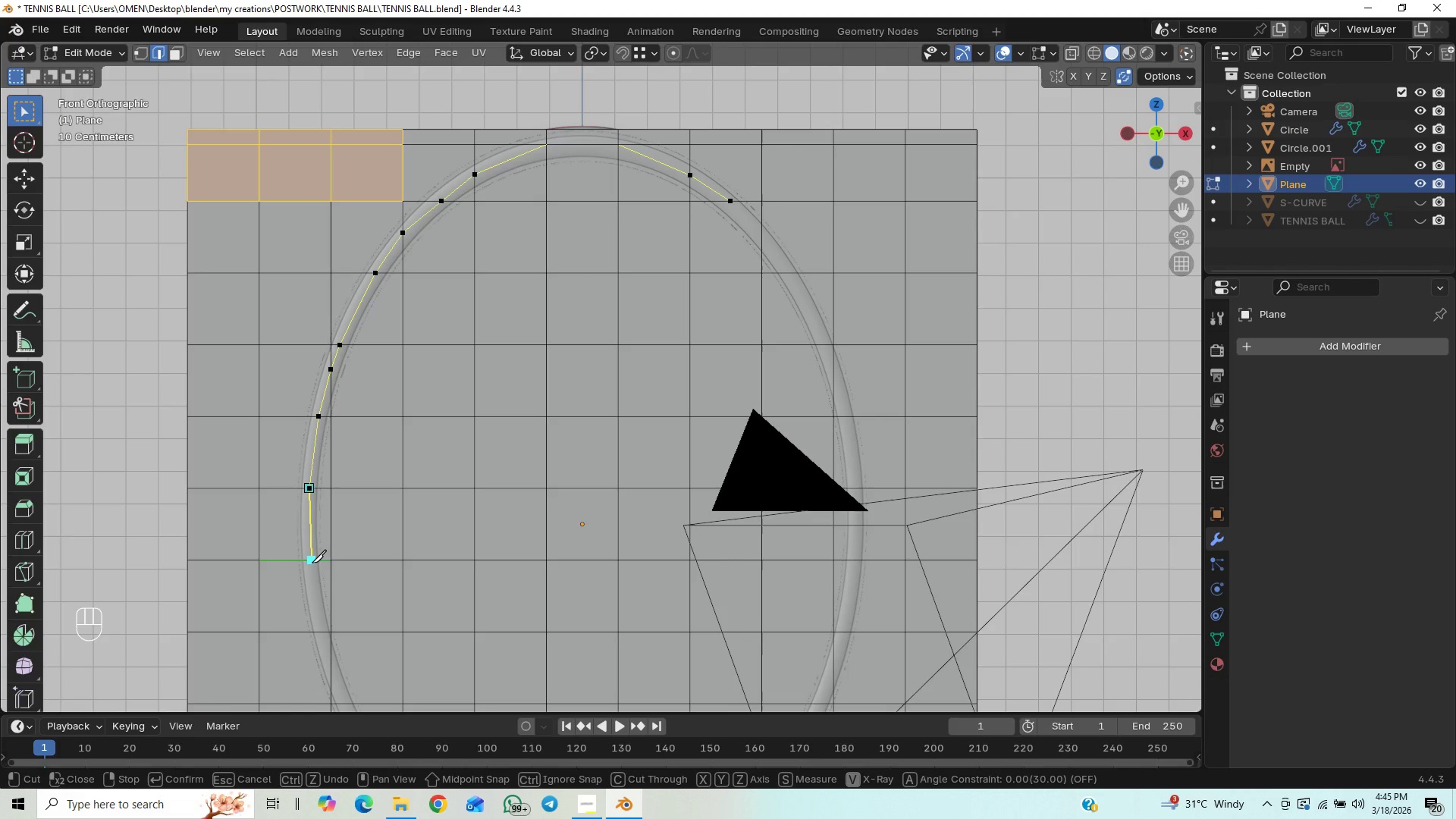 
left_click([310, 563])
 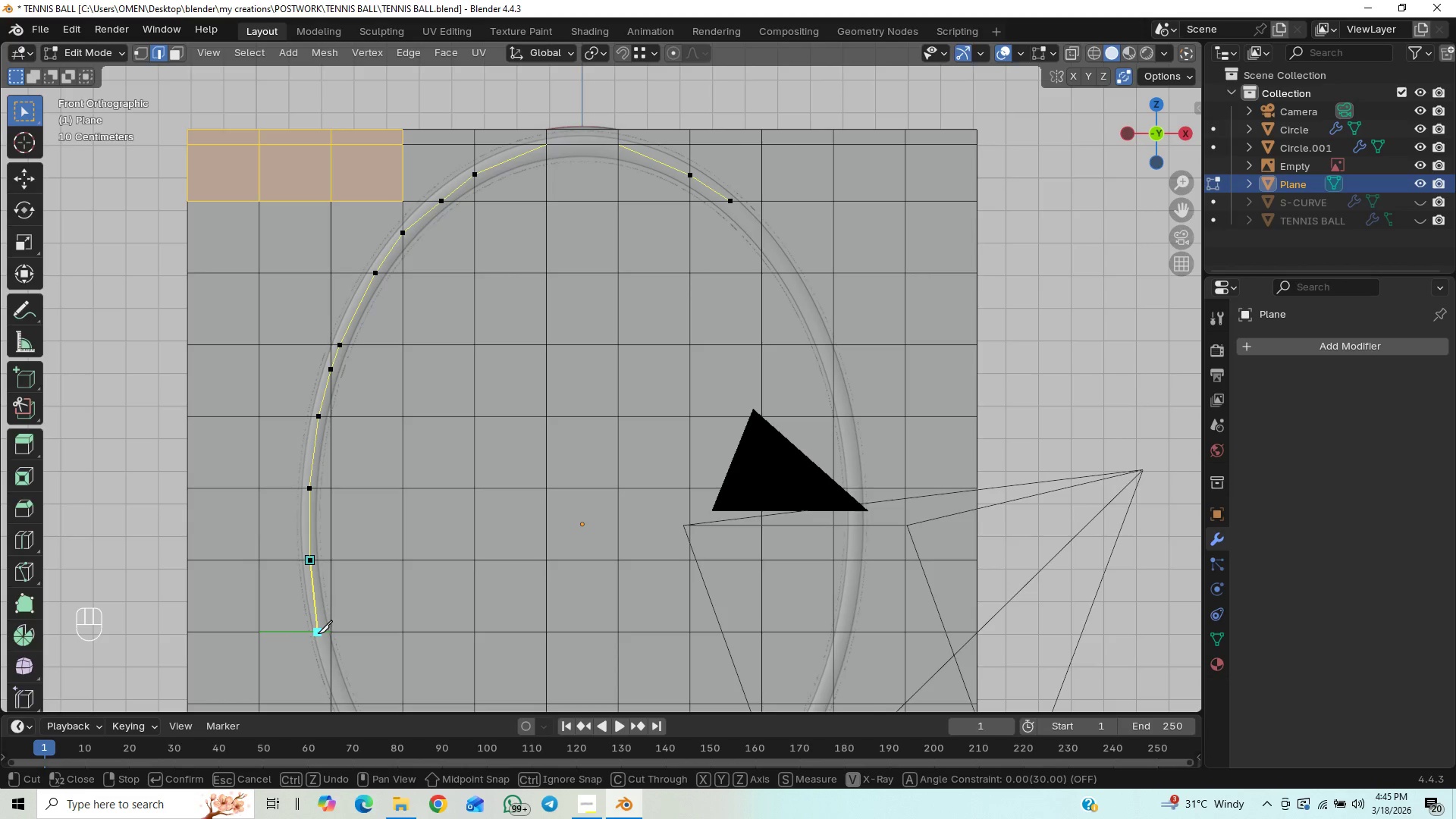 
left_click([321, 632])
 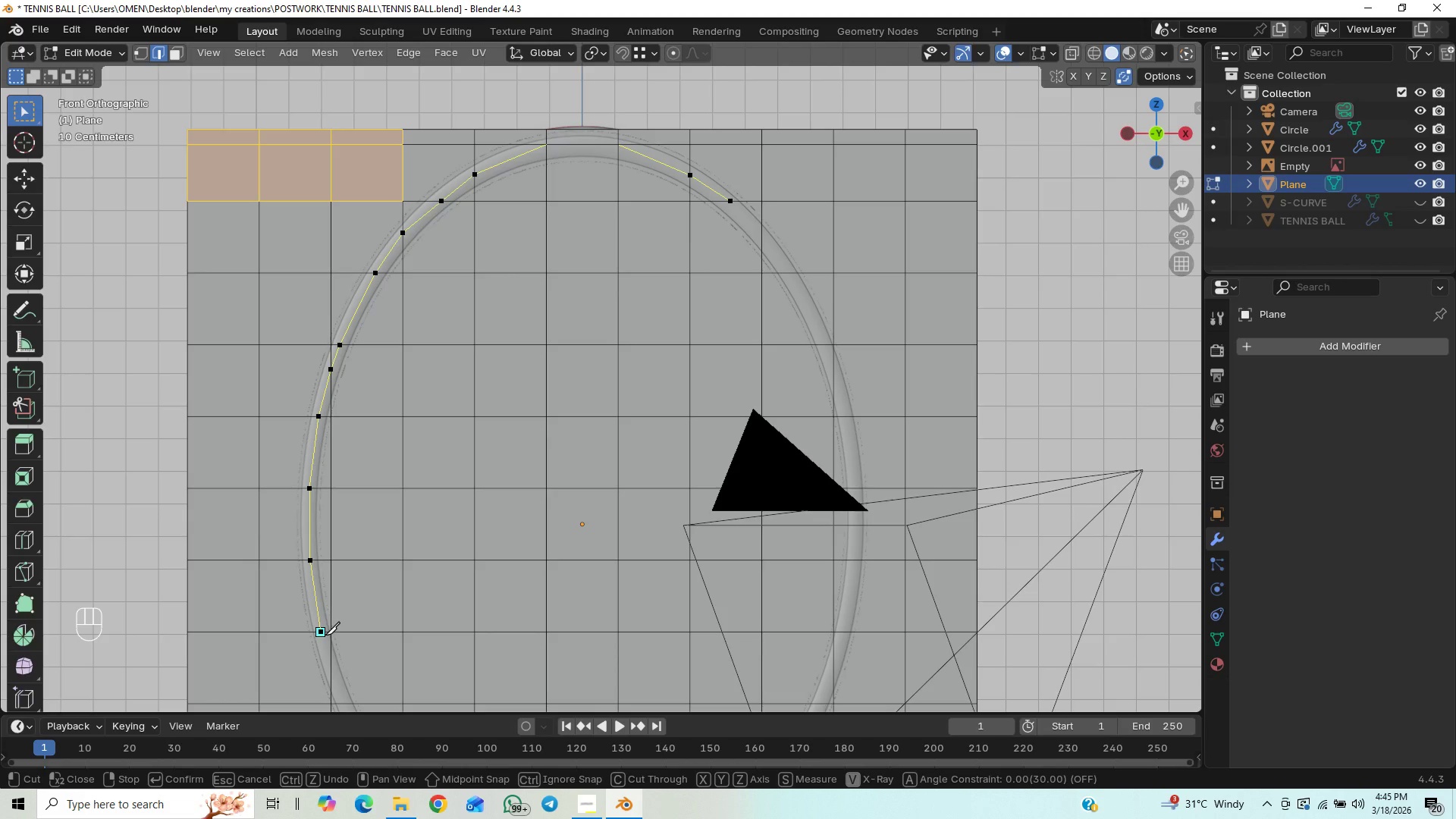 
hold_key(key=ShiftLeft, duration=1.0)
 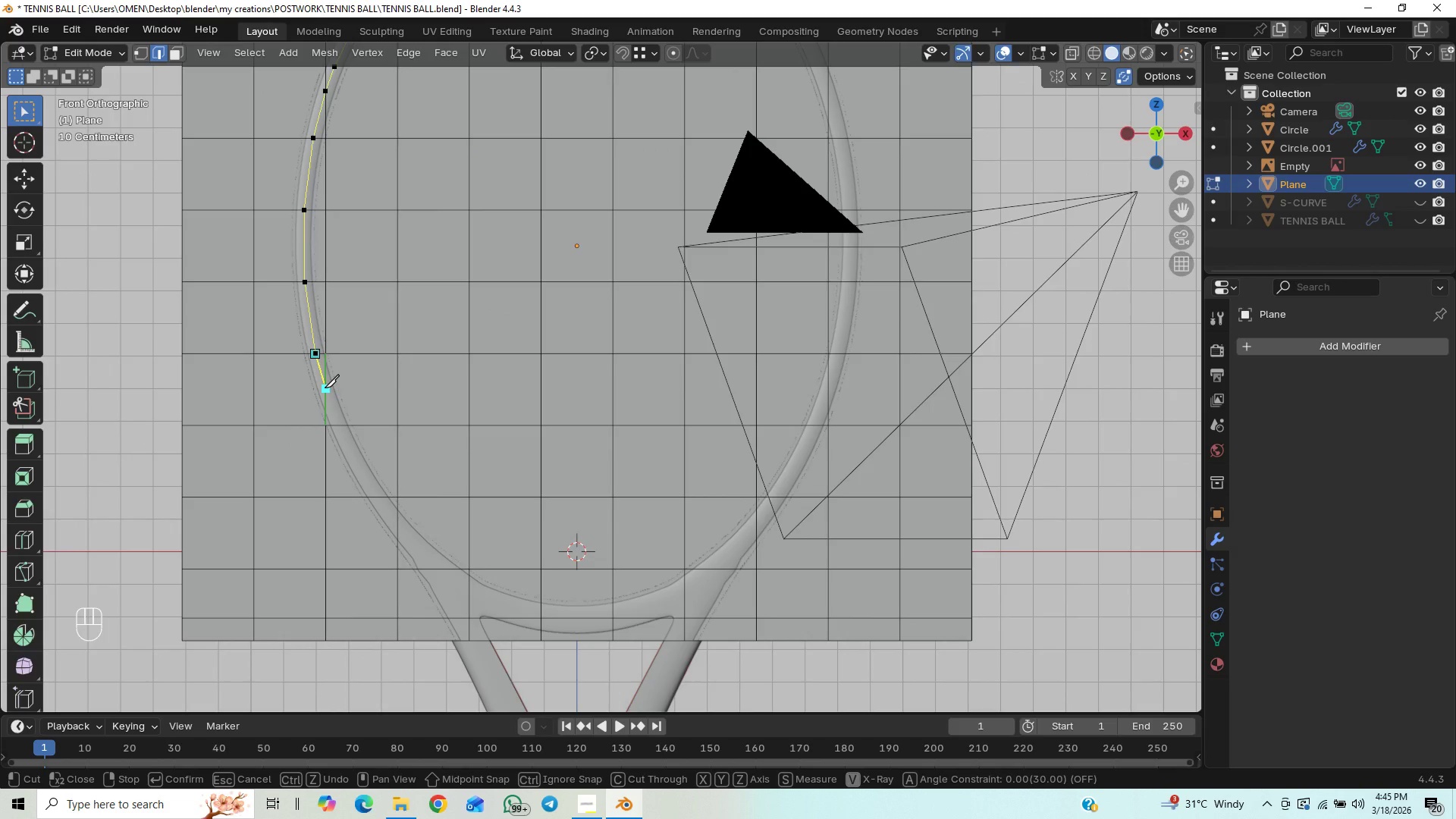 
left_click([325, 388])
 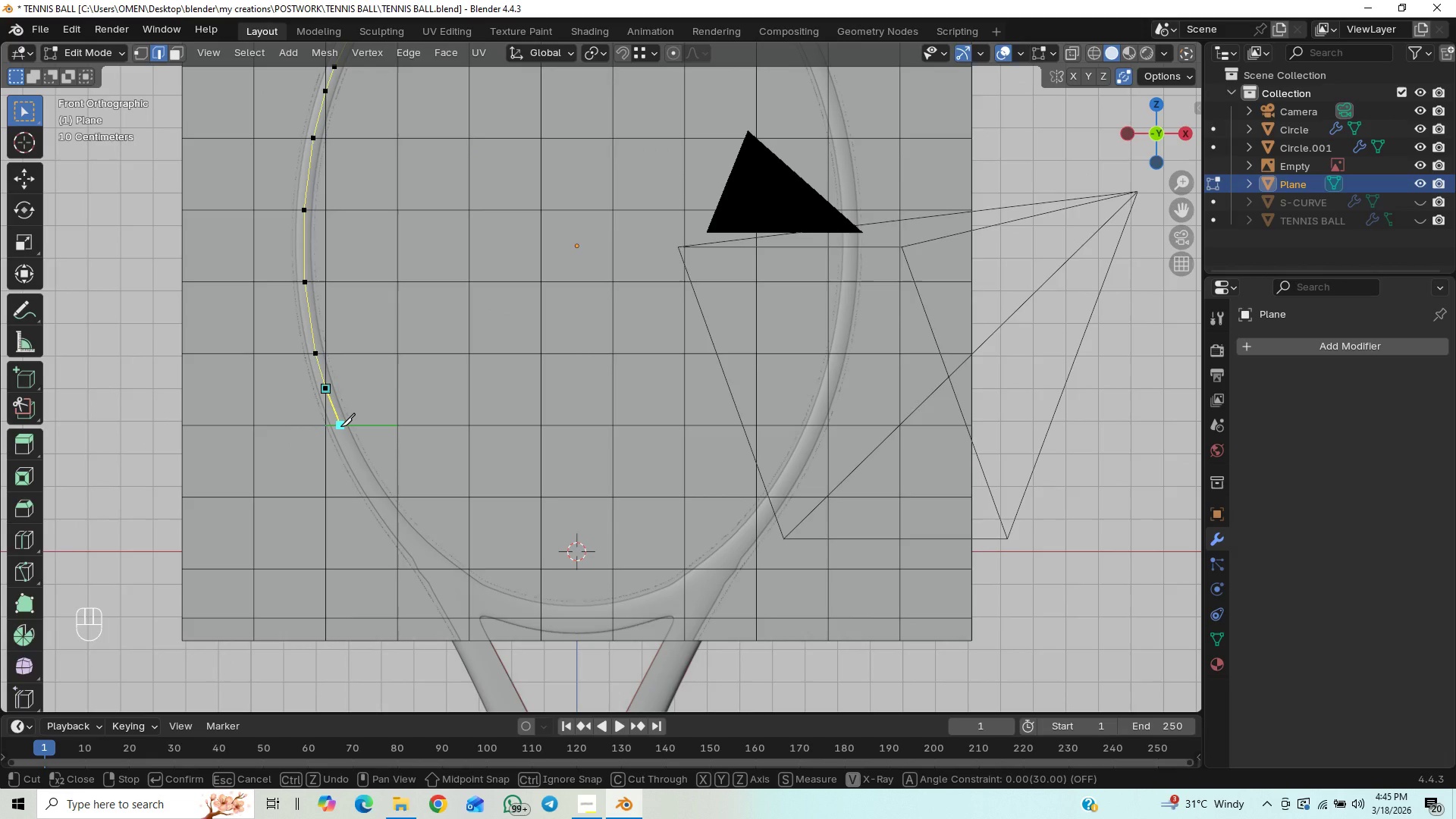 
left_click([340, 426])
 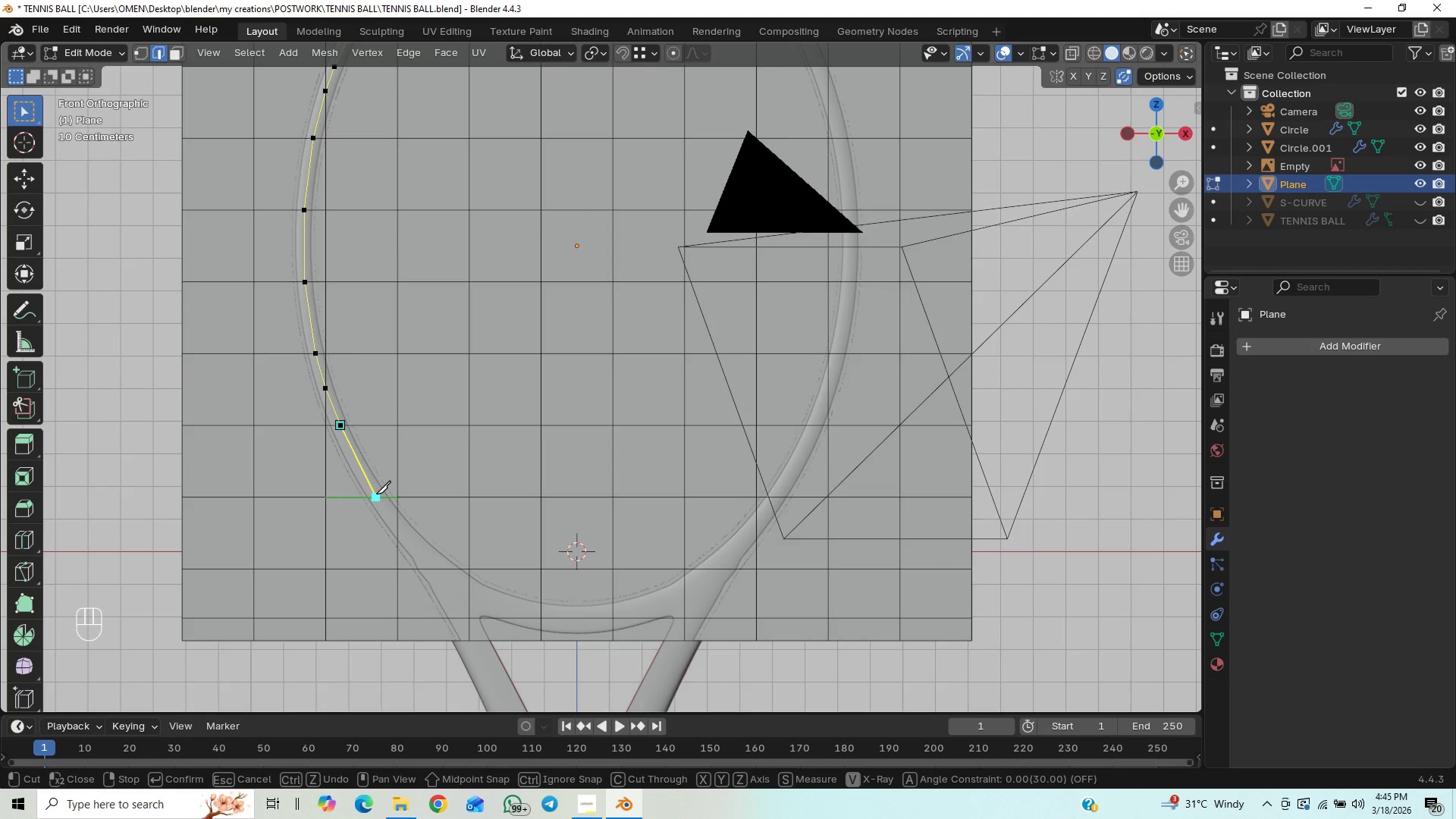 
left_click([376, 494])
 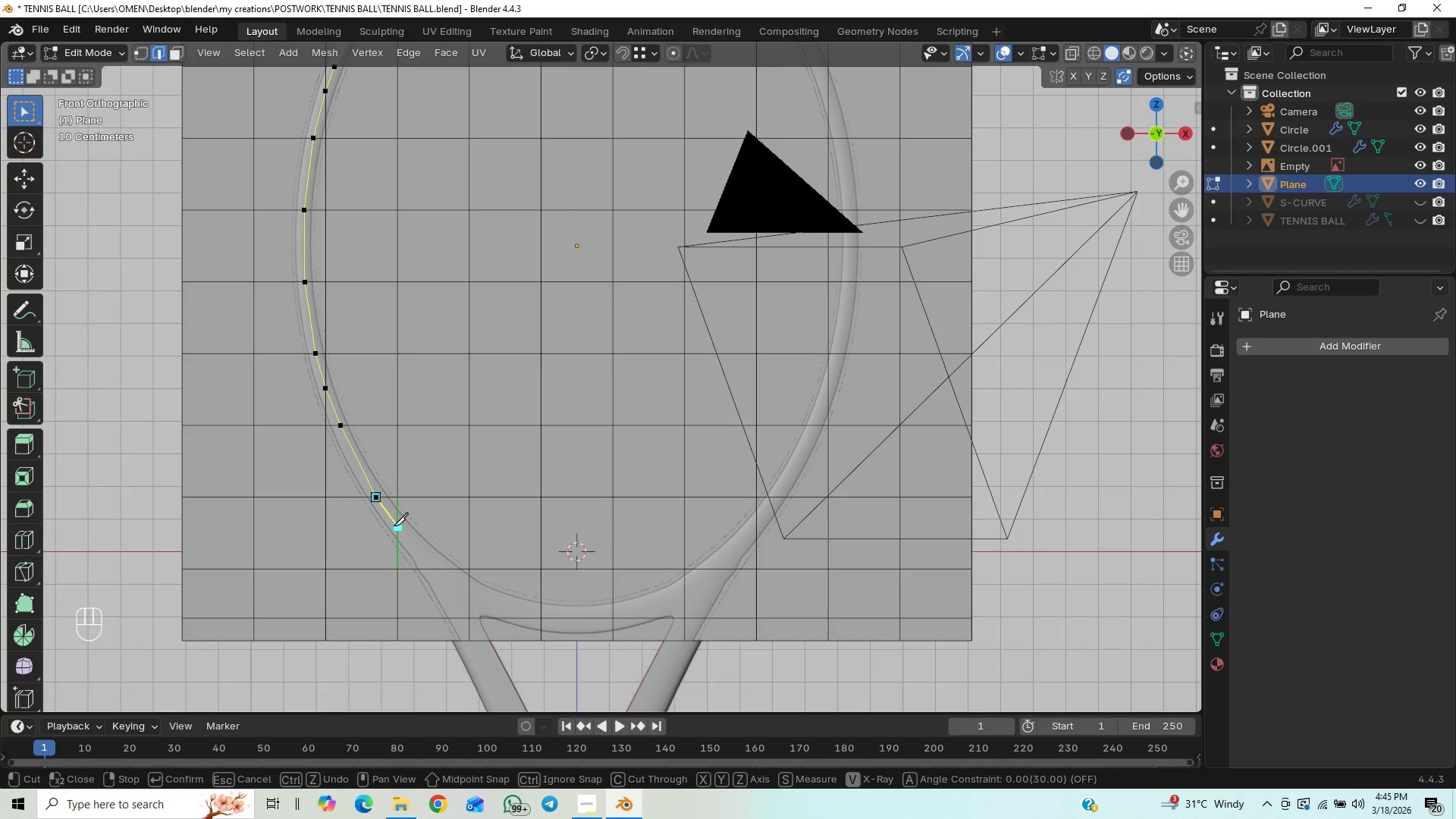 
left_click([394, 526])
 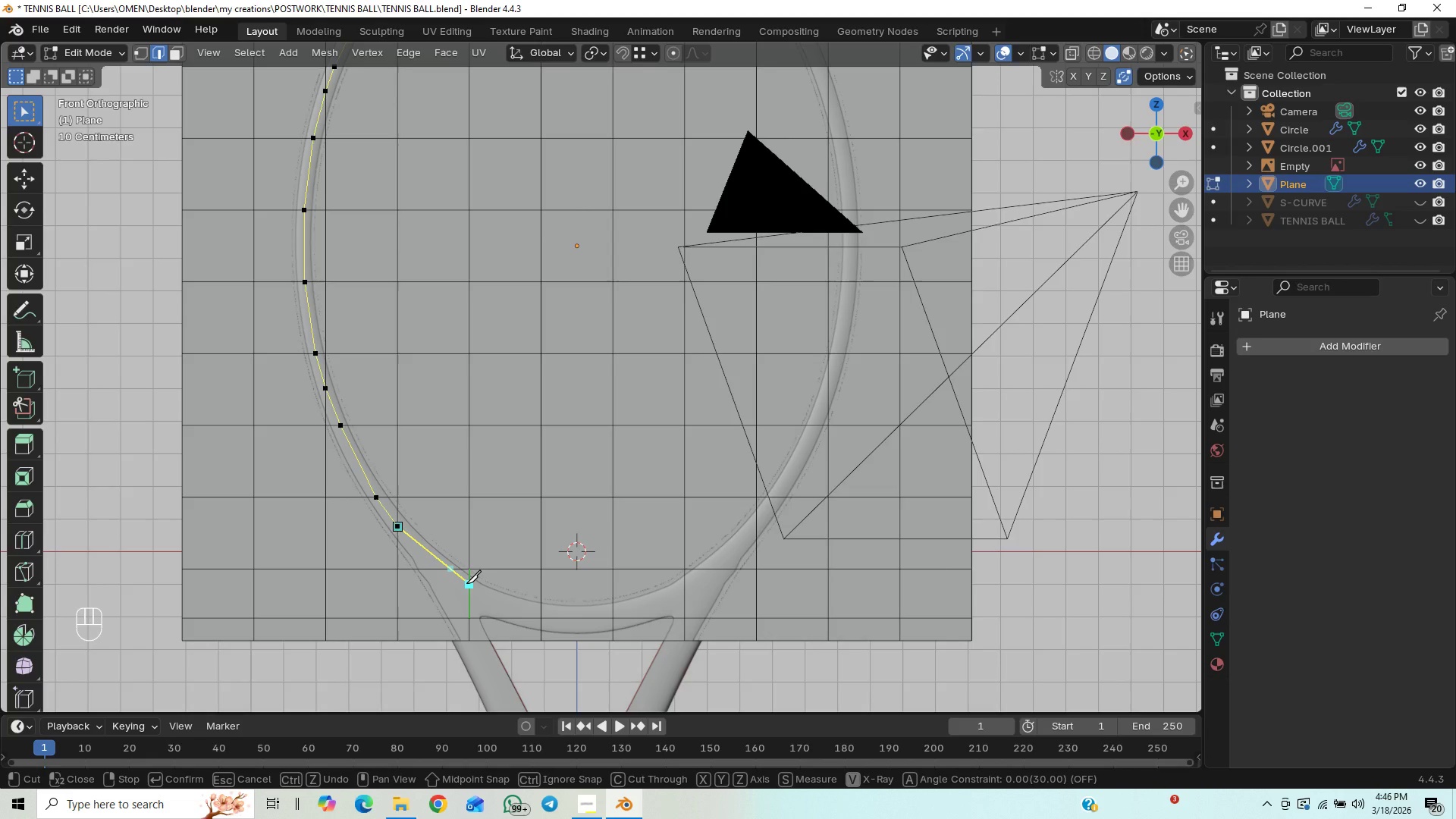 
left_click([462, 587])
 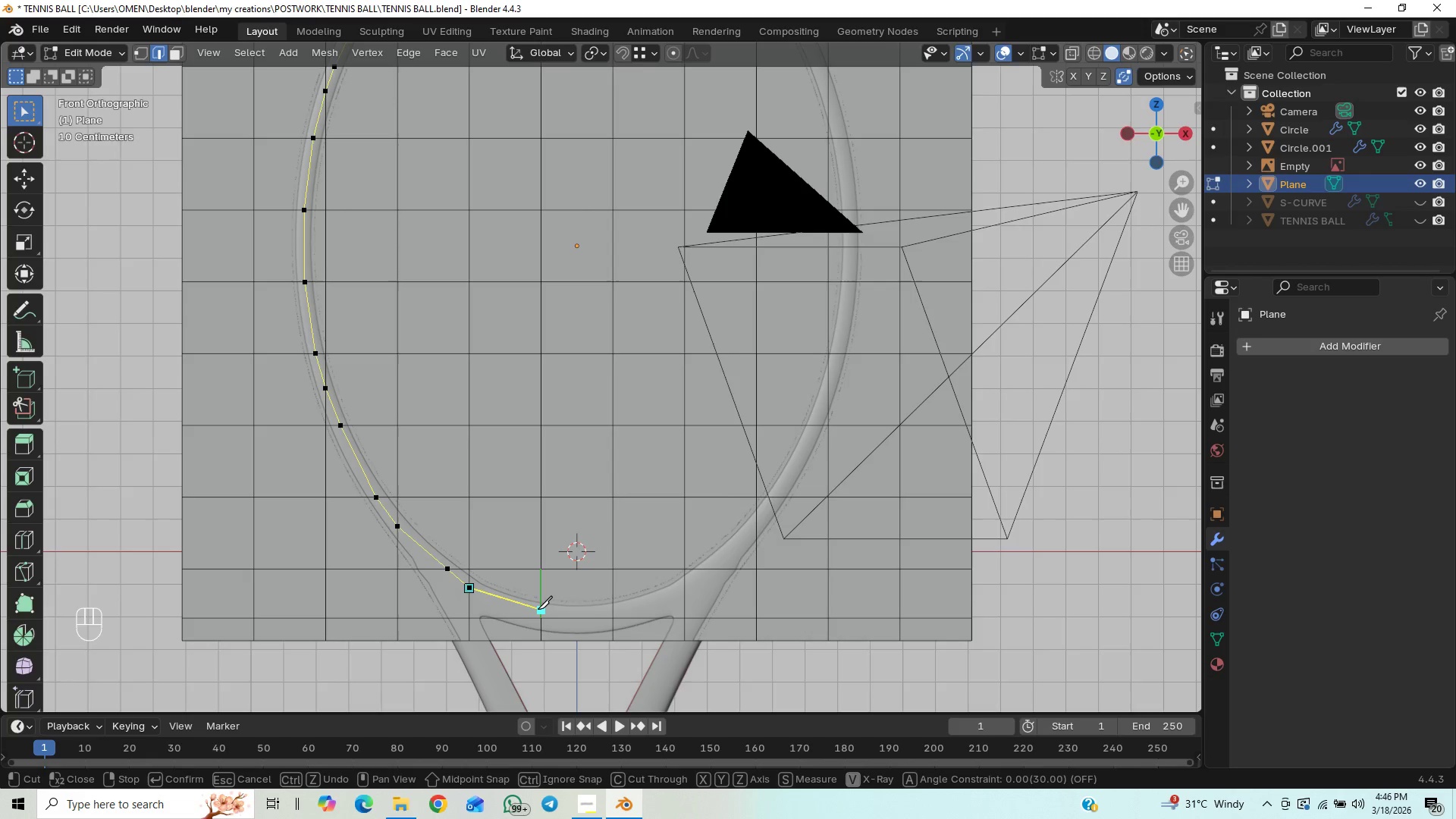 
left_click([537, 615])
 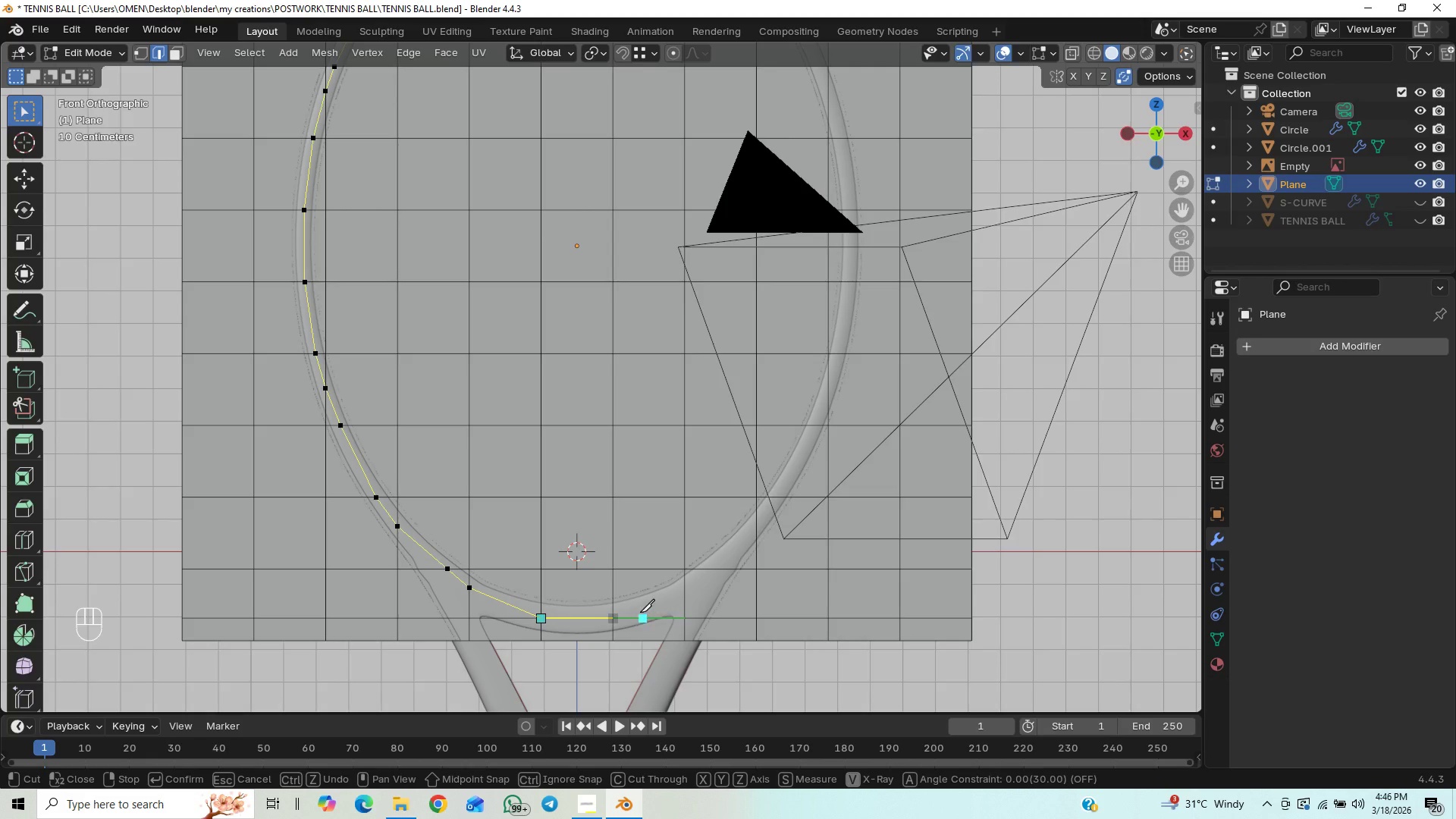 
left_click([617, 613])
 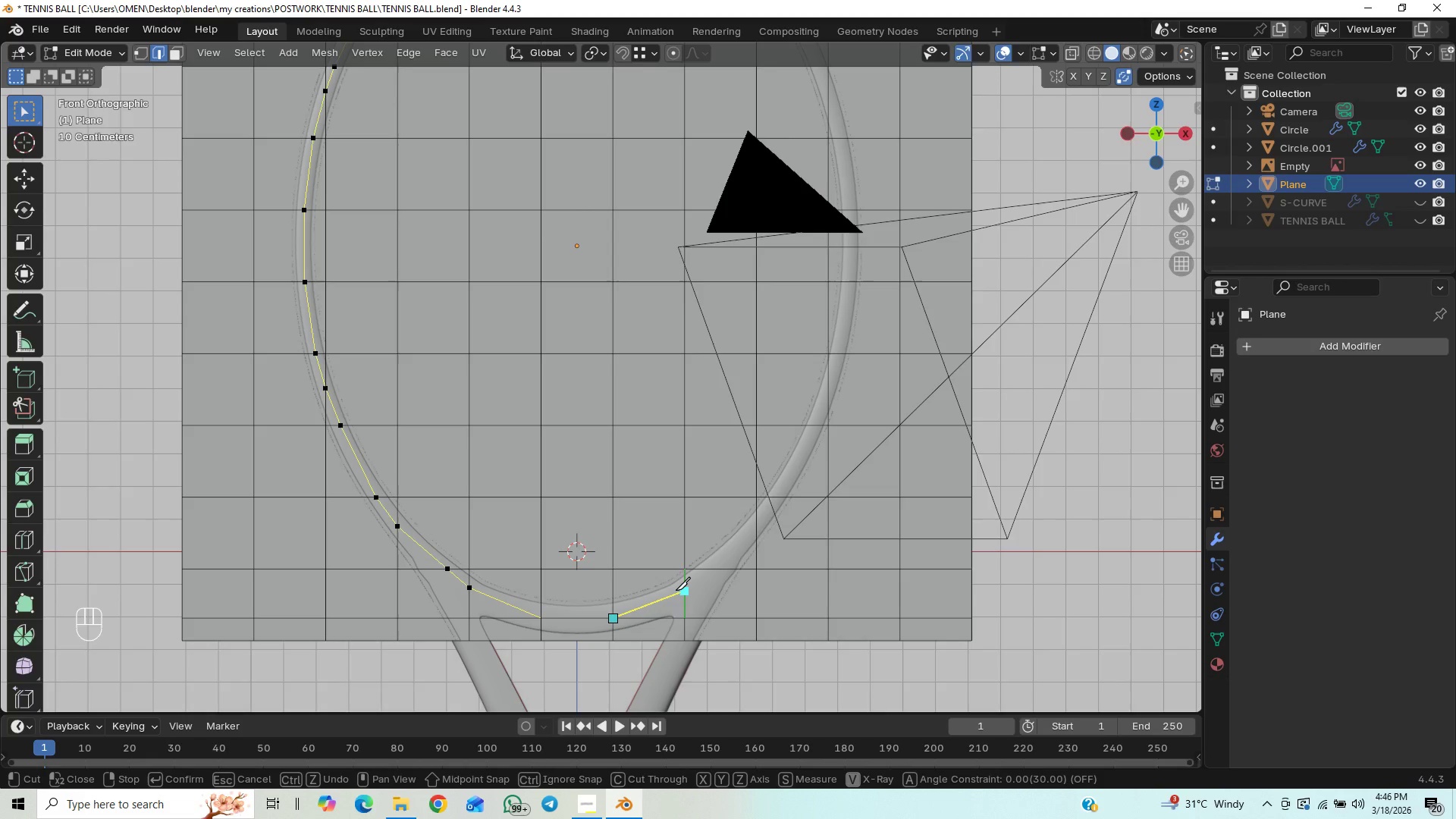 
left_click([676, 590])
 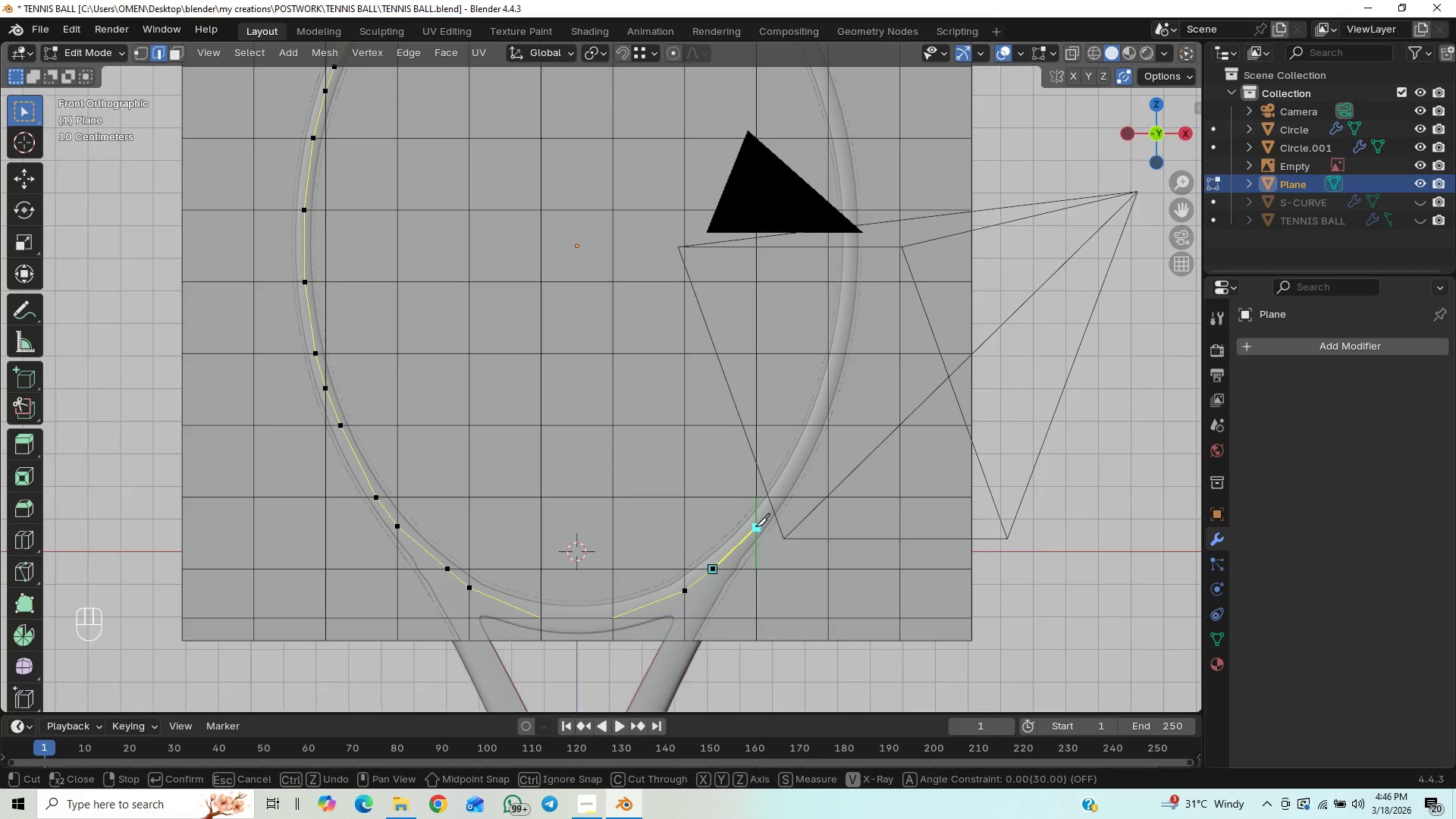 
wait(18.38)
 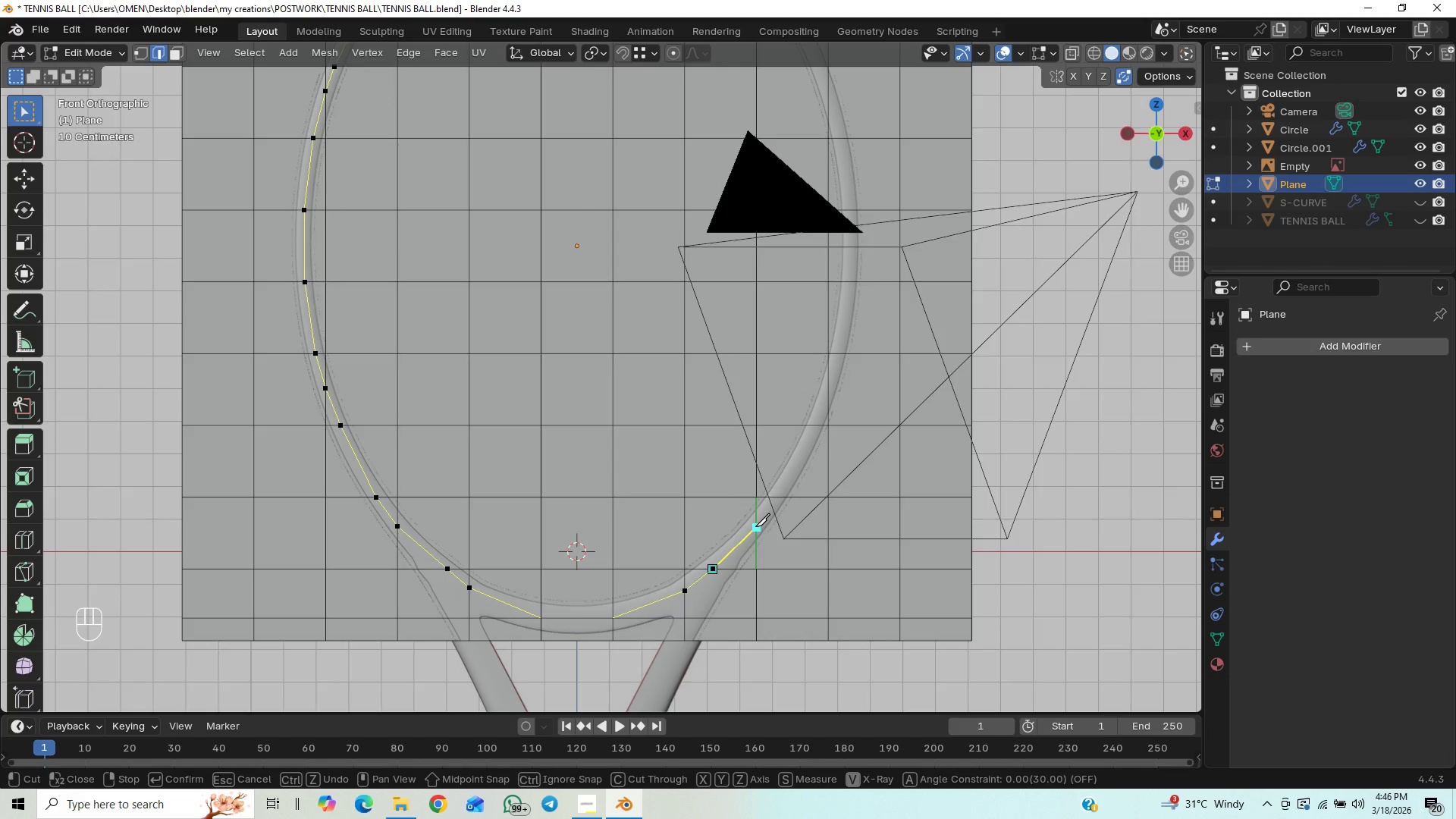 
left_click([753, 526])
 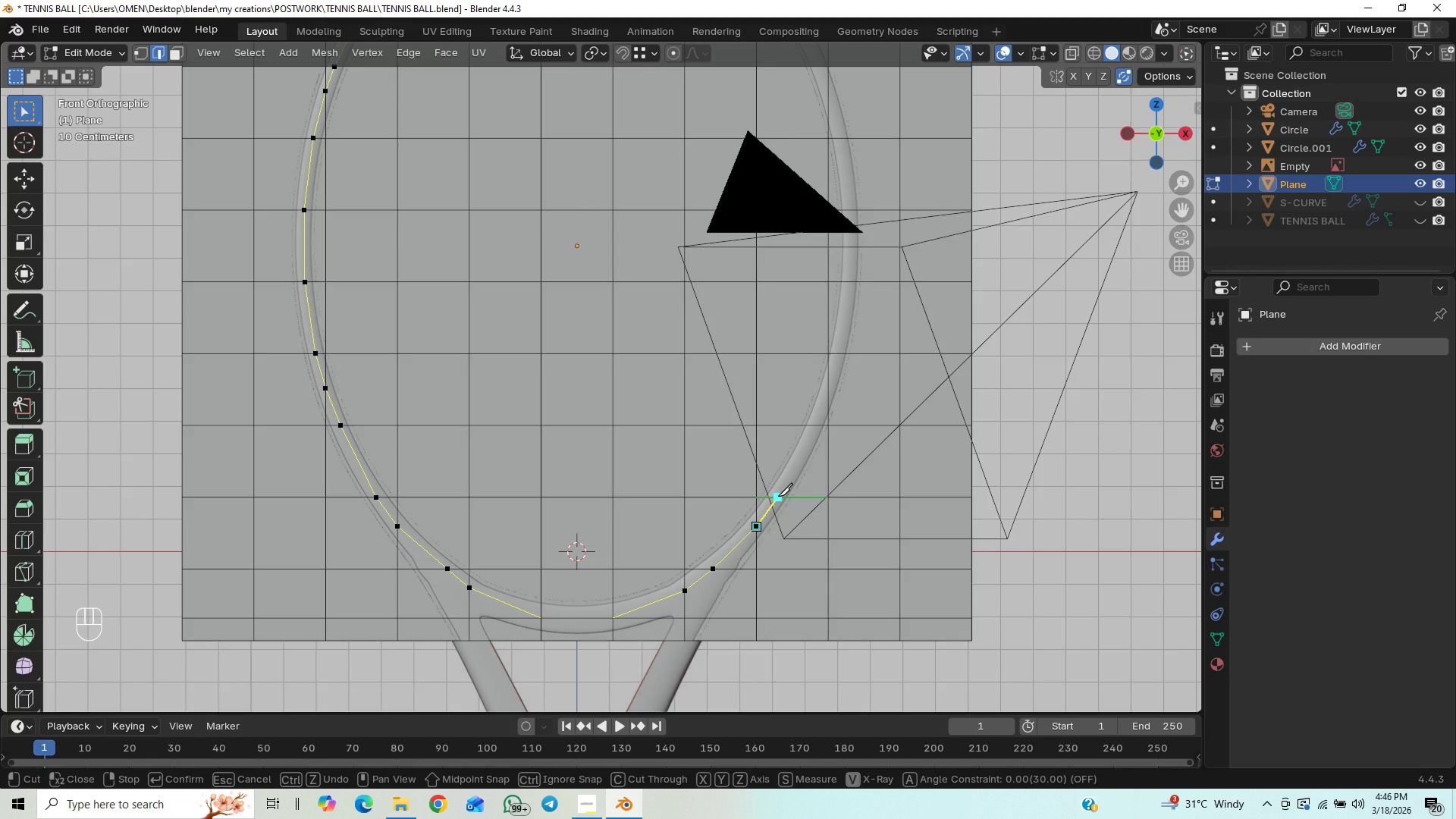 
left_click([776, 495])
 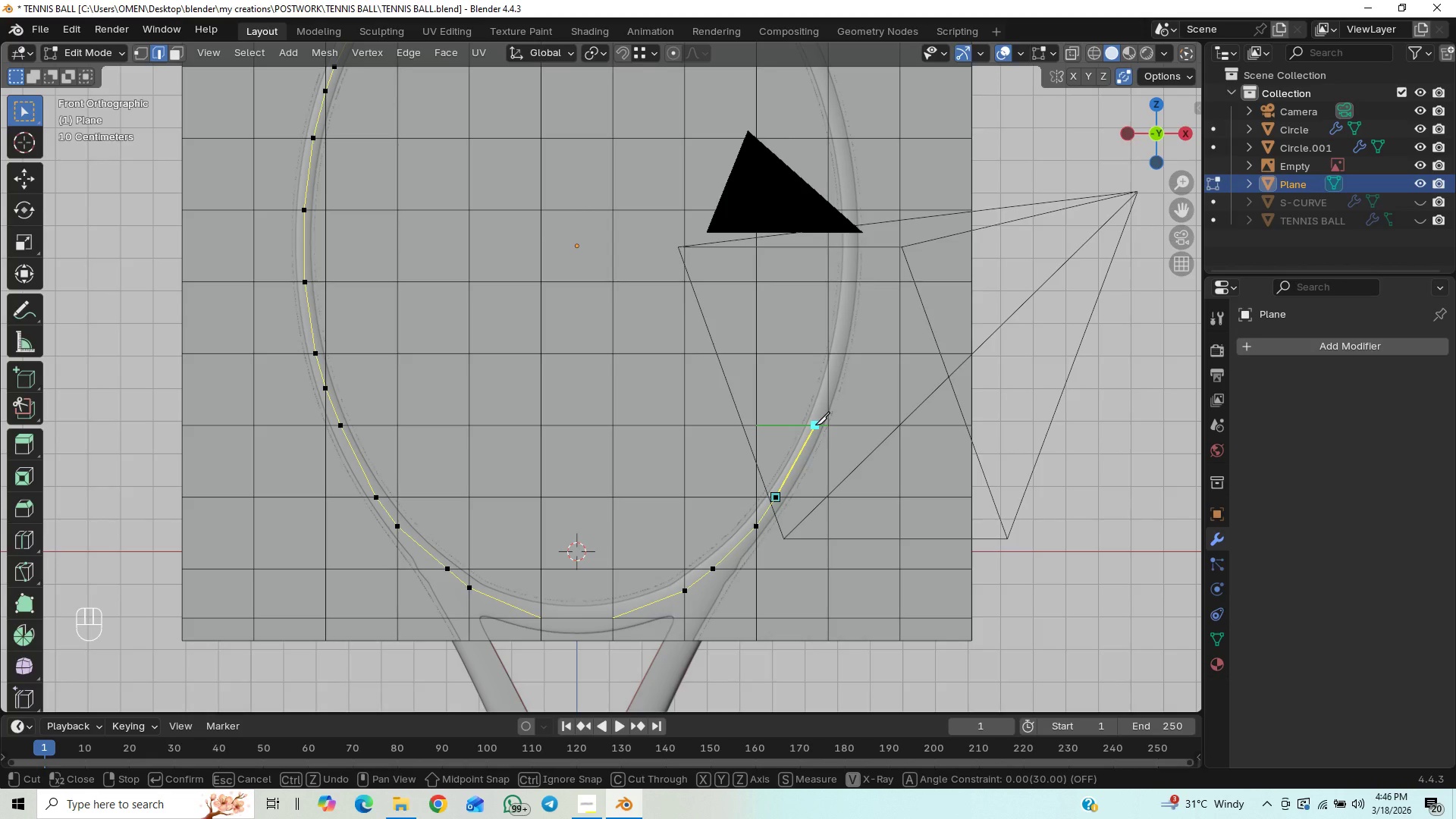 
left_click([815, 425])
 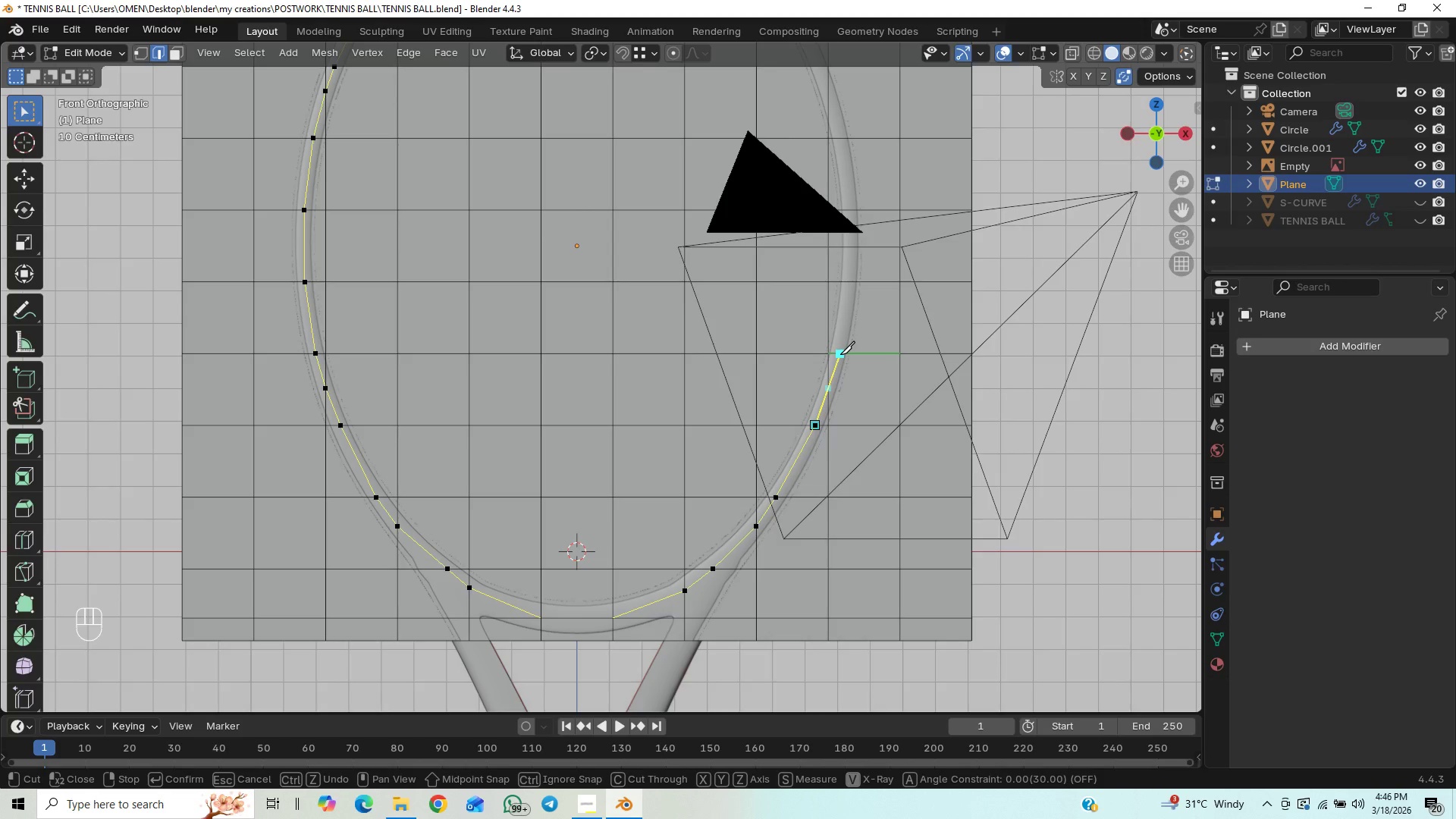 
wait(10.0)
 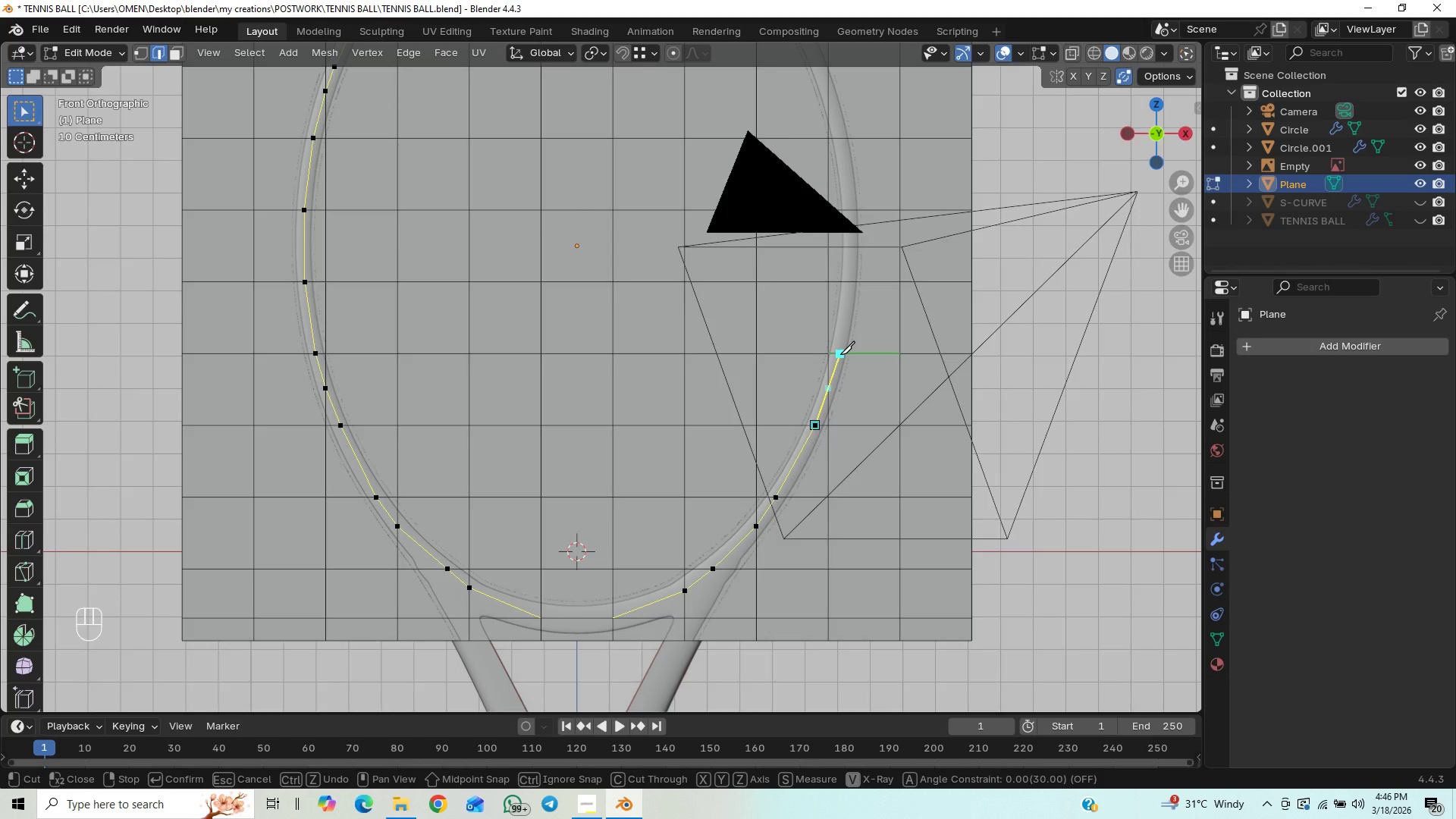 
left_click([839, 348])
 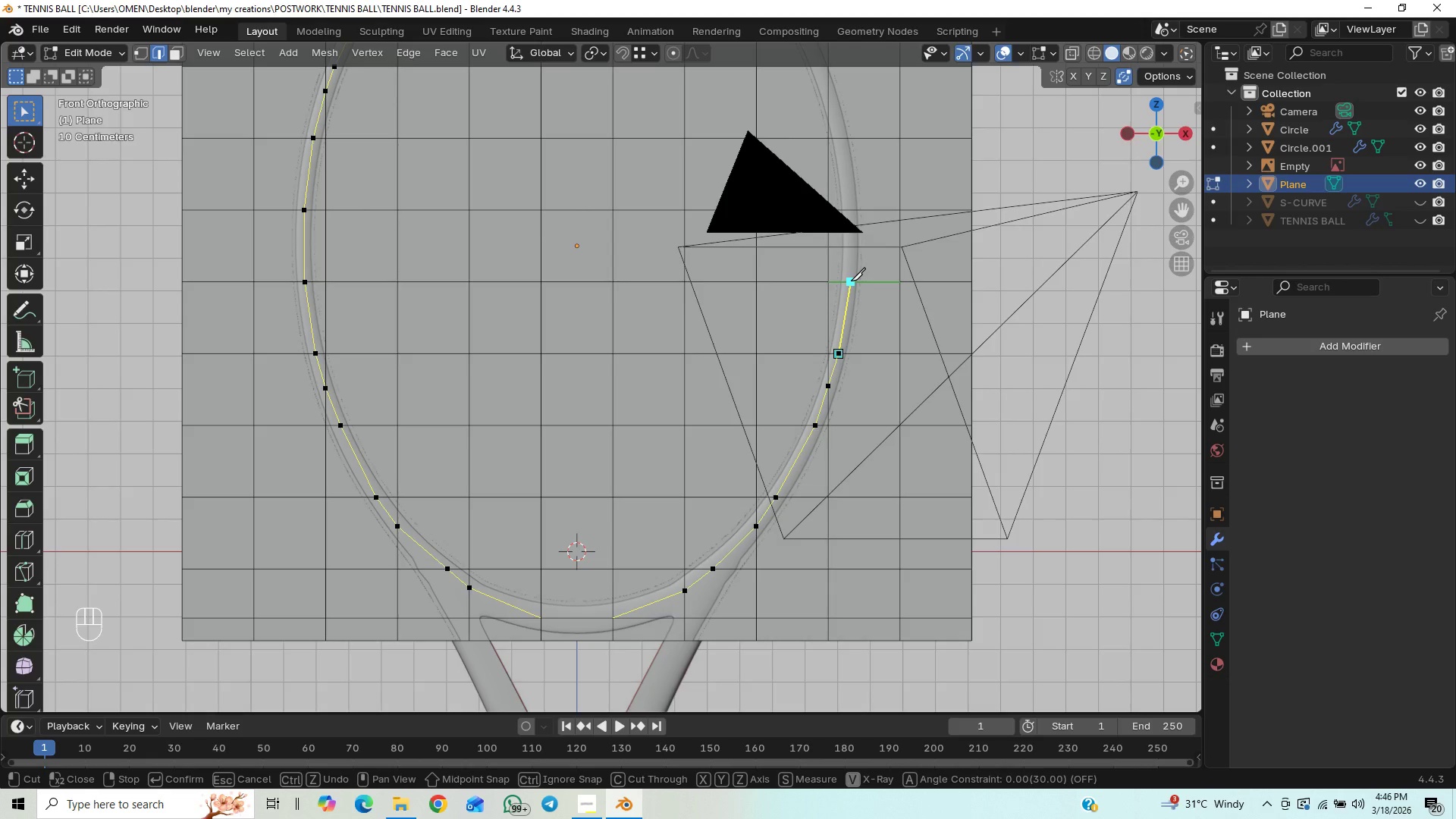 
left_click([851, 279])
 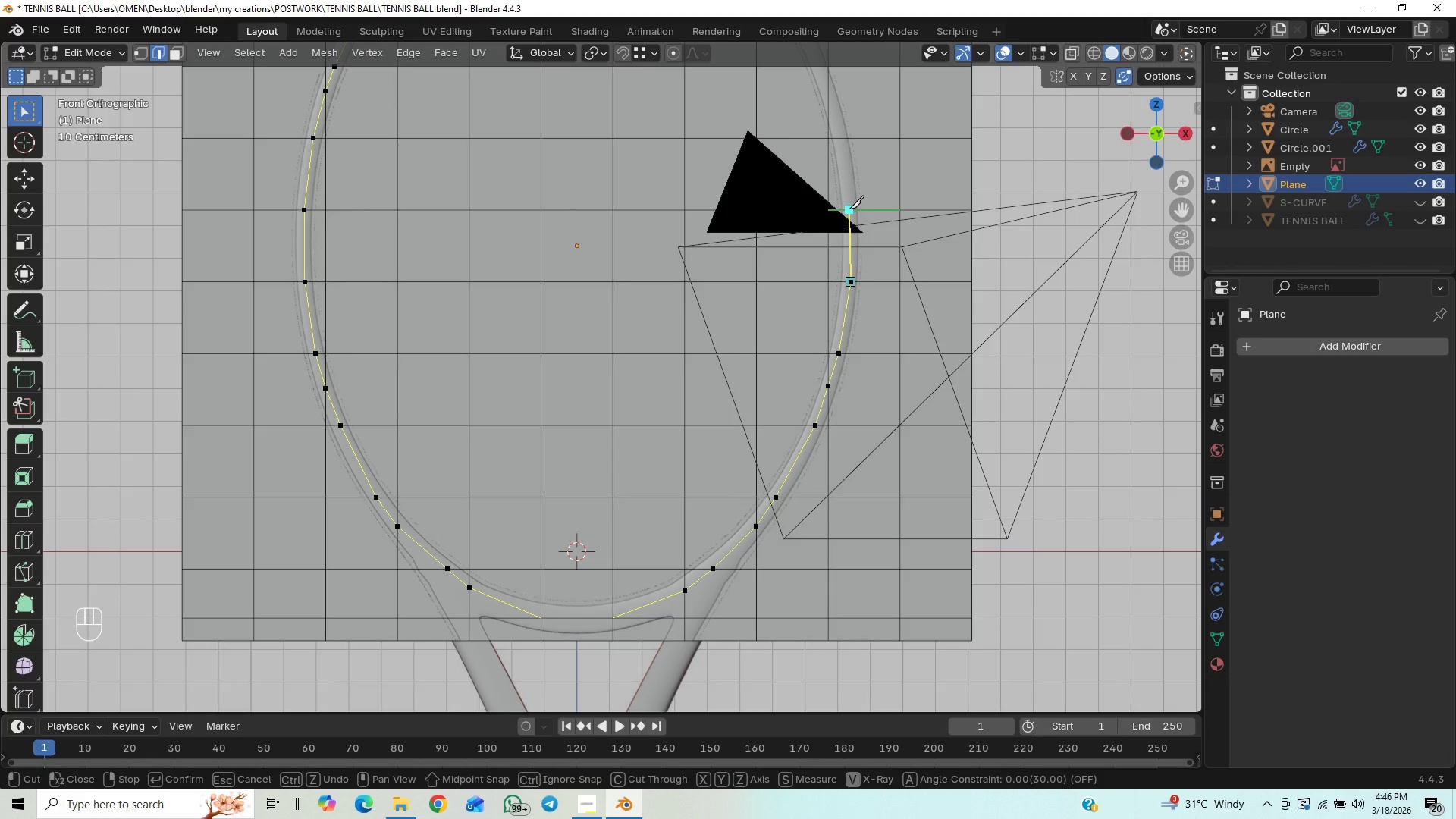 
left_click([849, 207])
 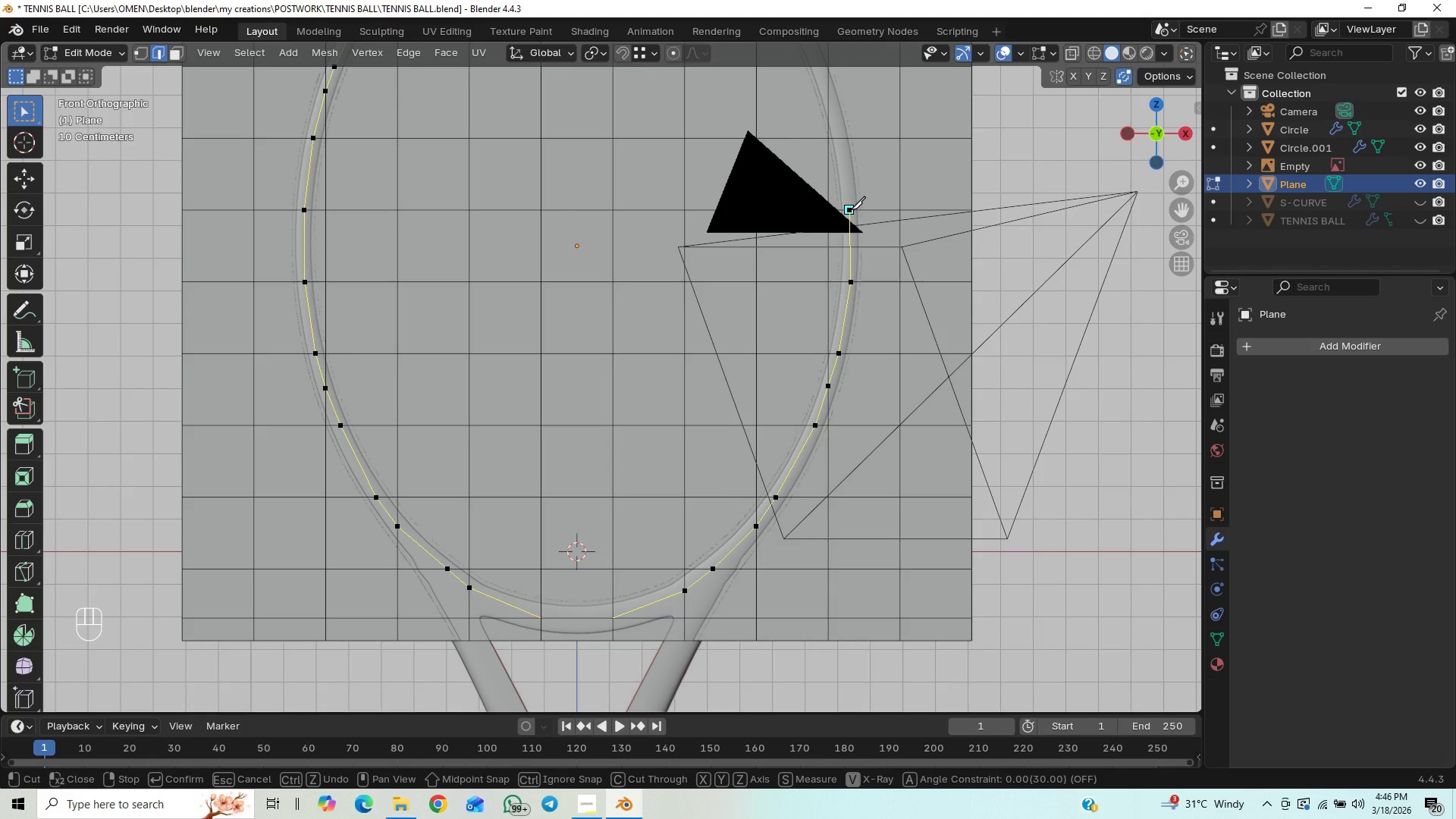 
hold_key(key=ShiftLeft, duration=1.39)
double_click([809, 476])
 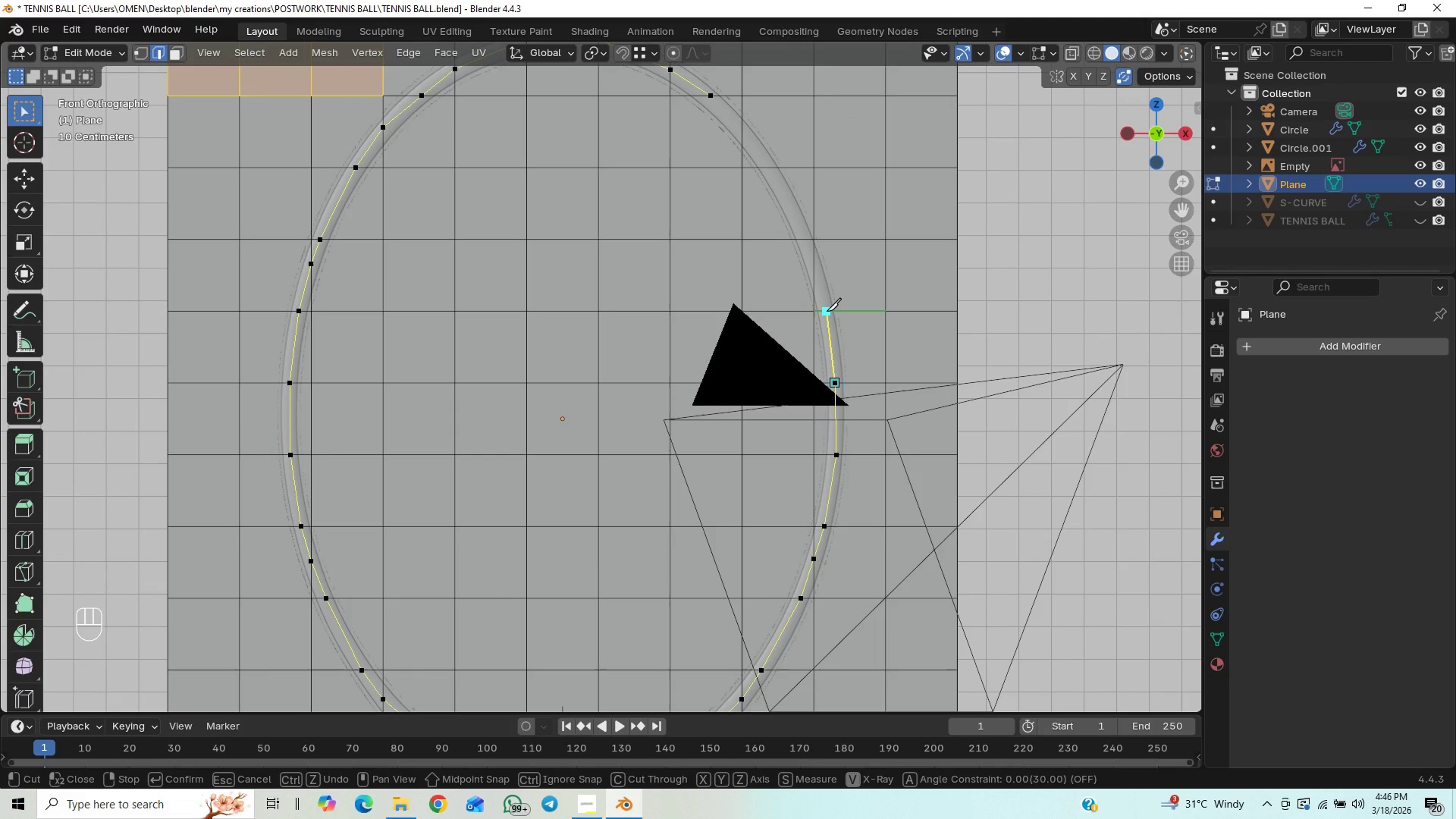 
left_click([827, 312])
 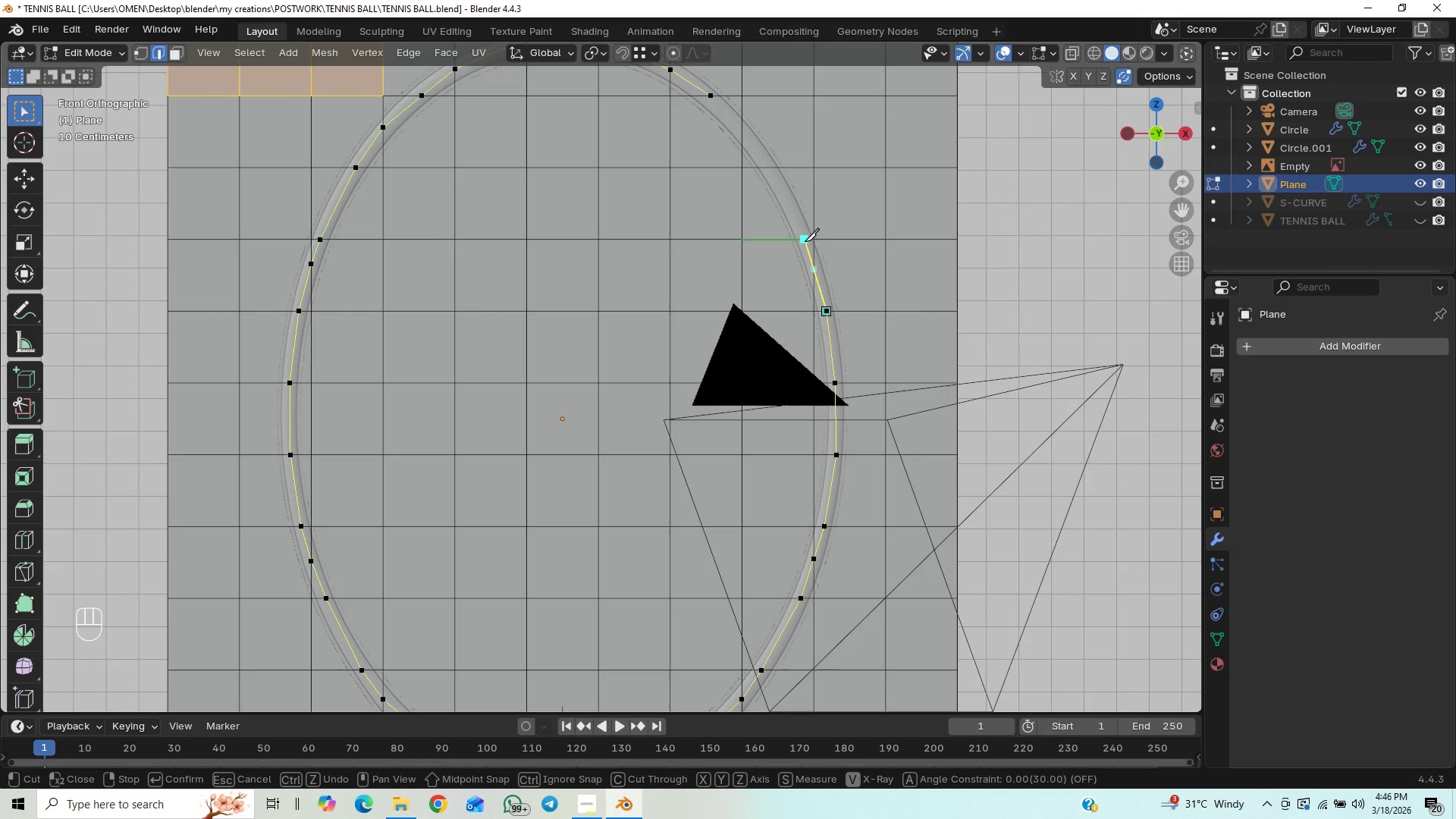 
wait(5.83)
 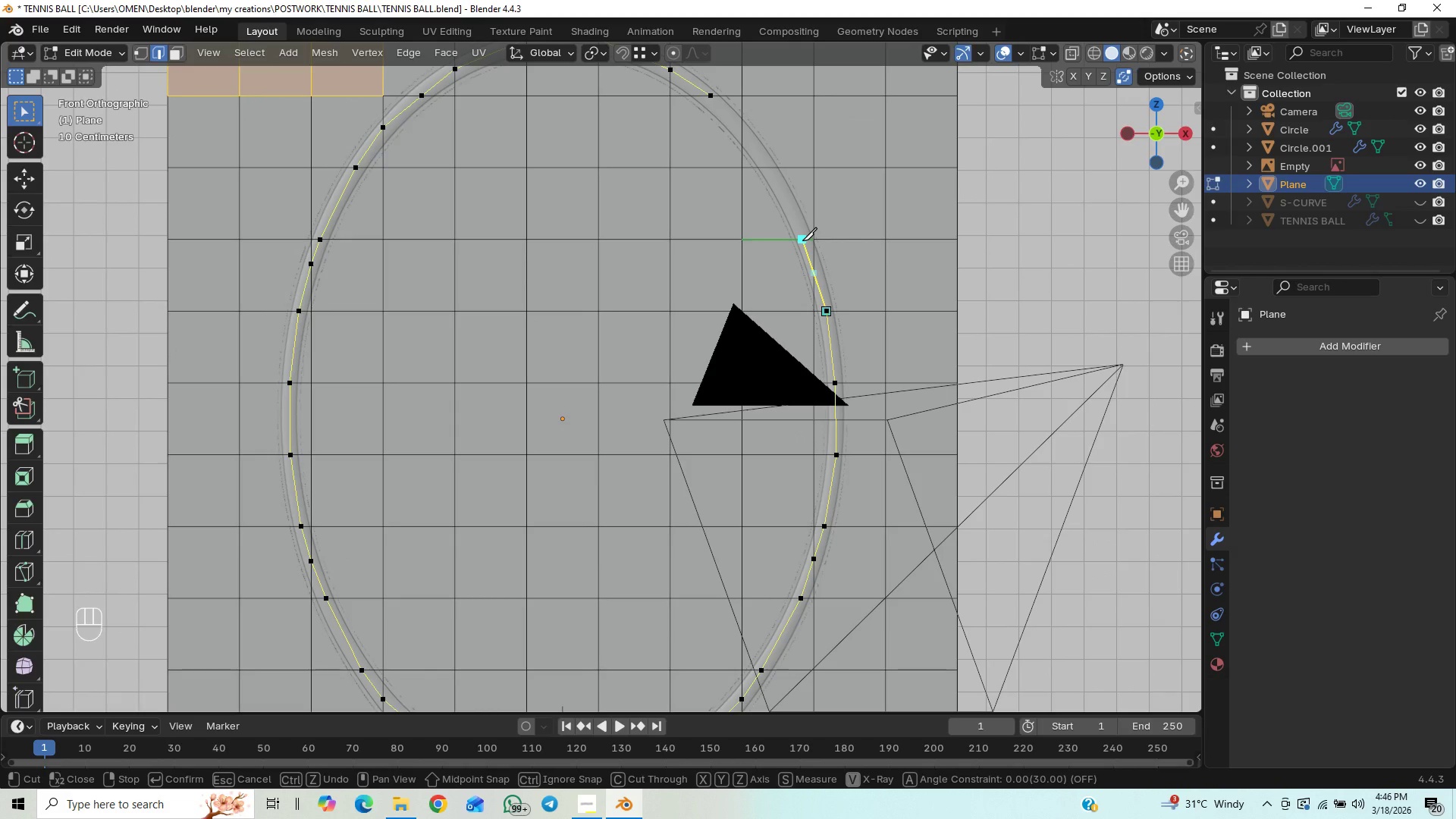 
left_click([808, 257])
 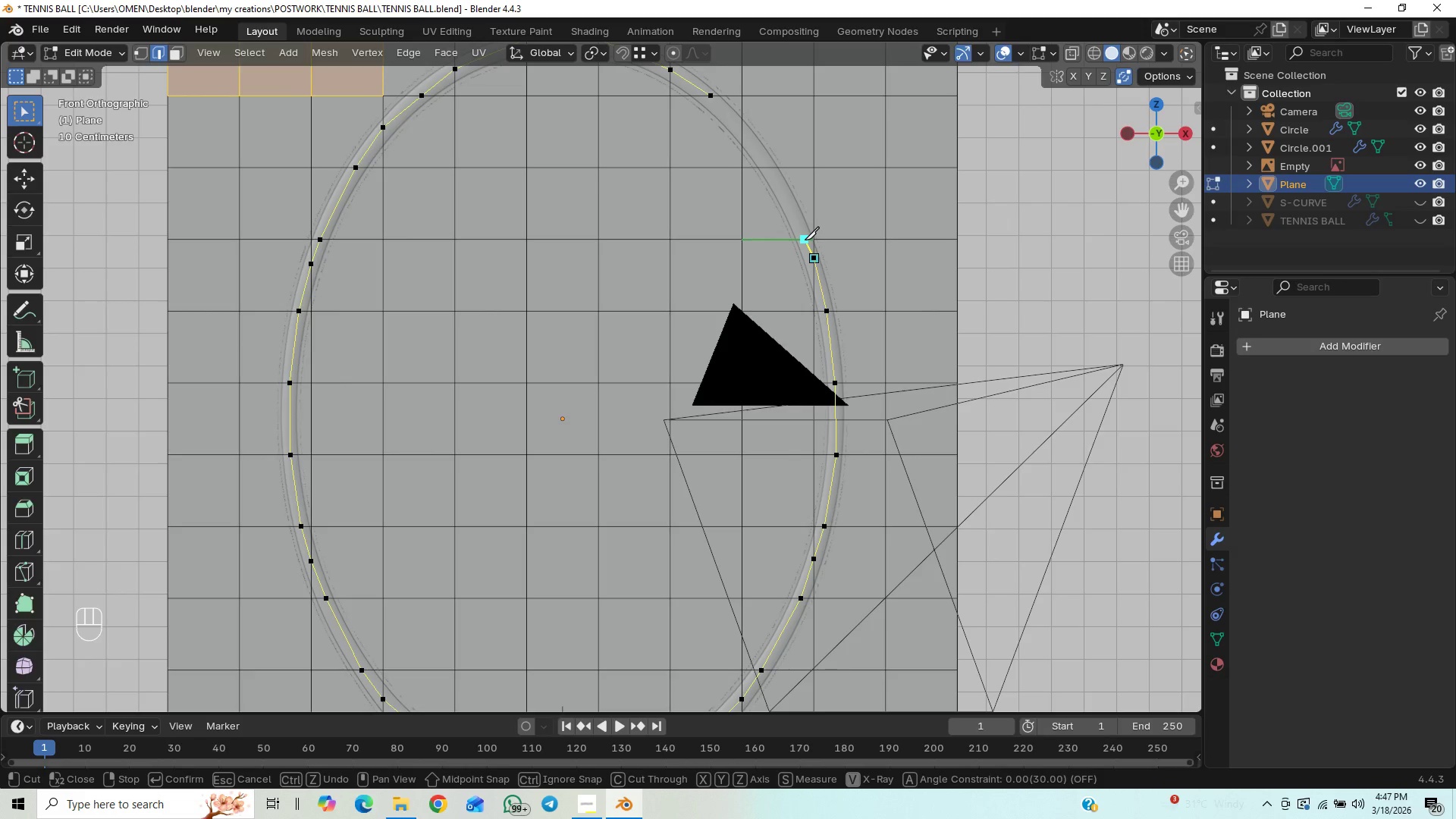 
left_click([805, 240])
 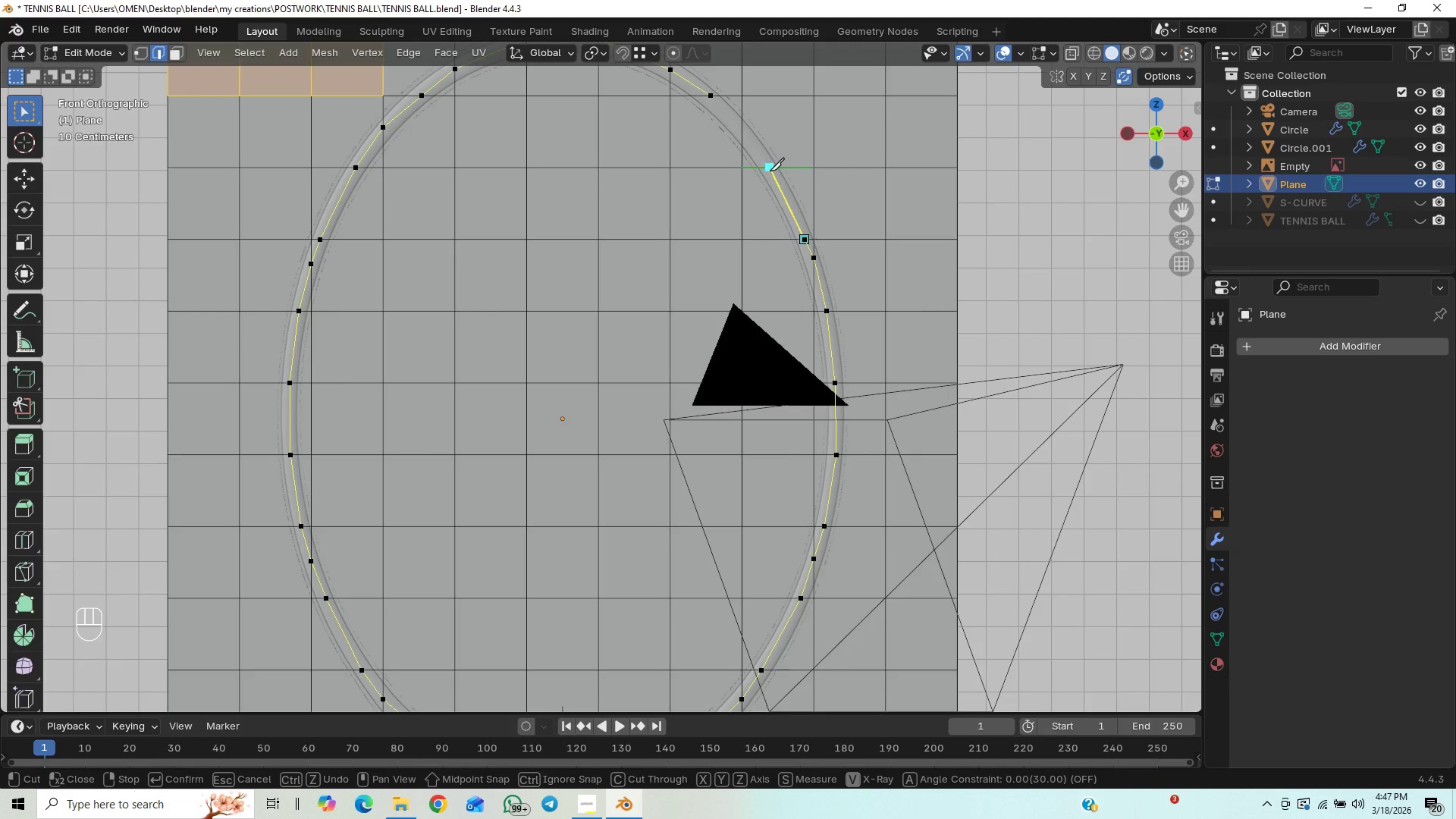 
left_click([772, 174])
 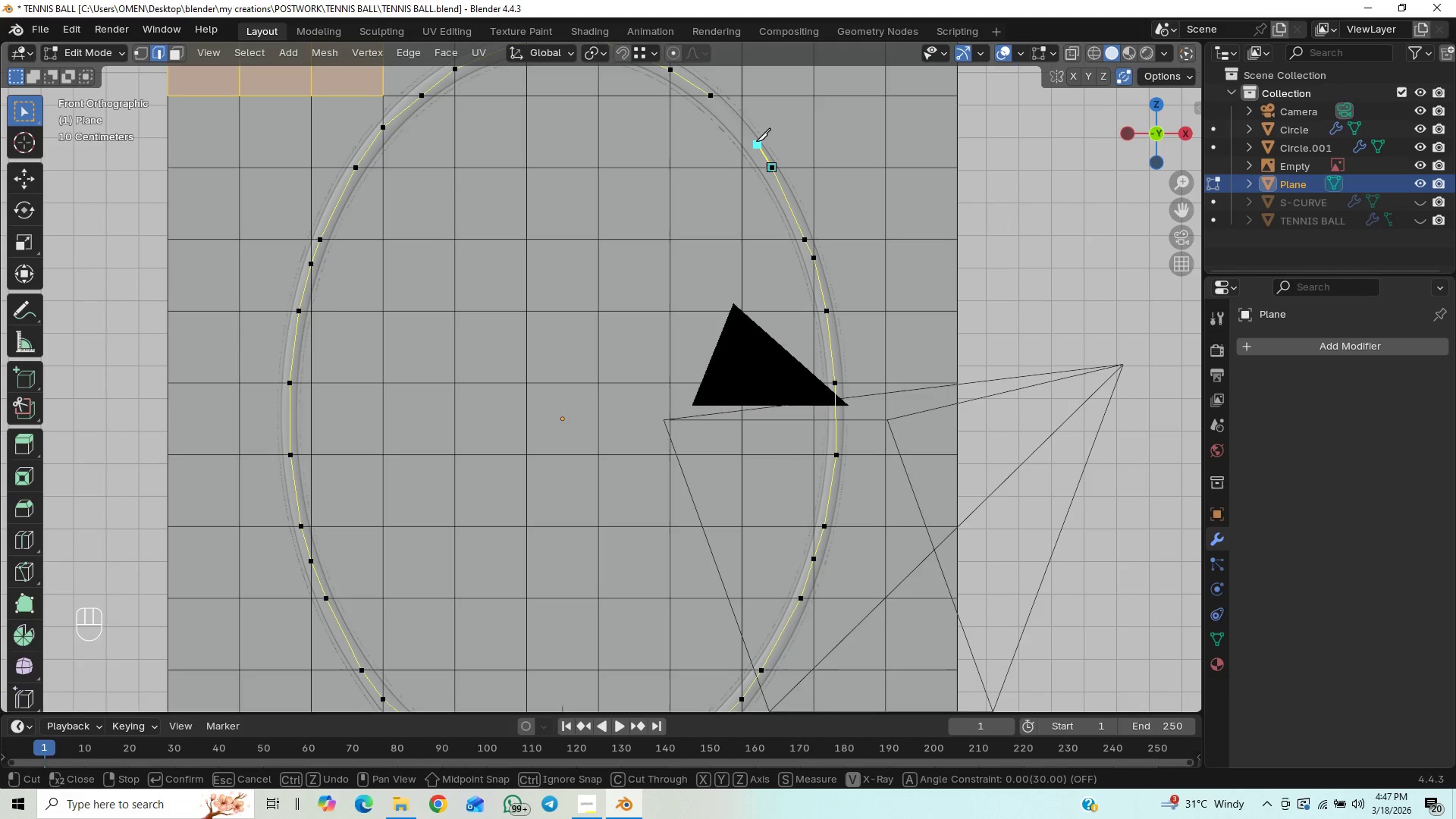 
left_click([748, 128])
 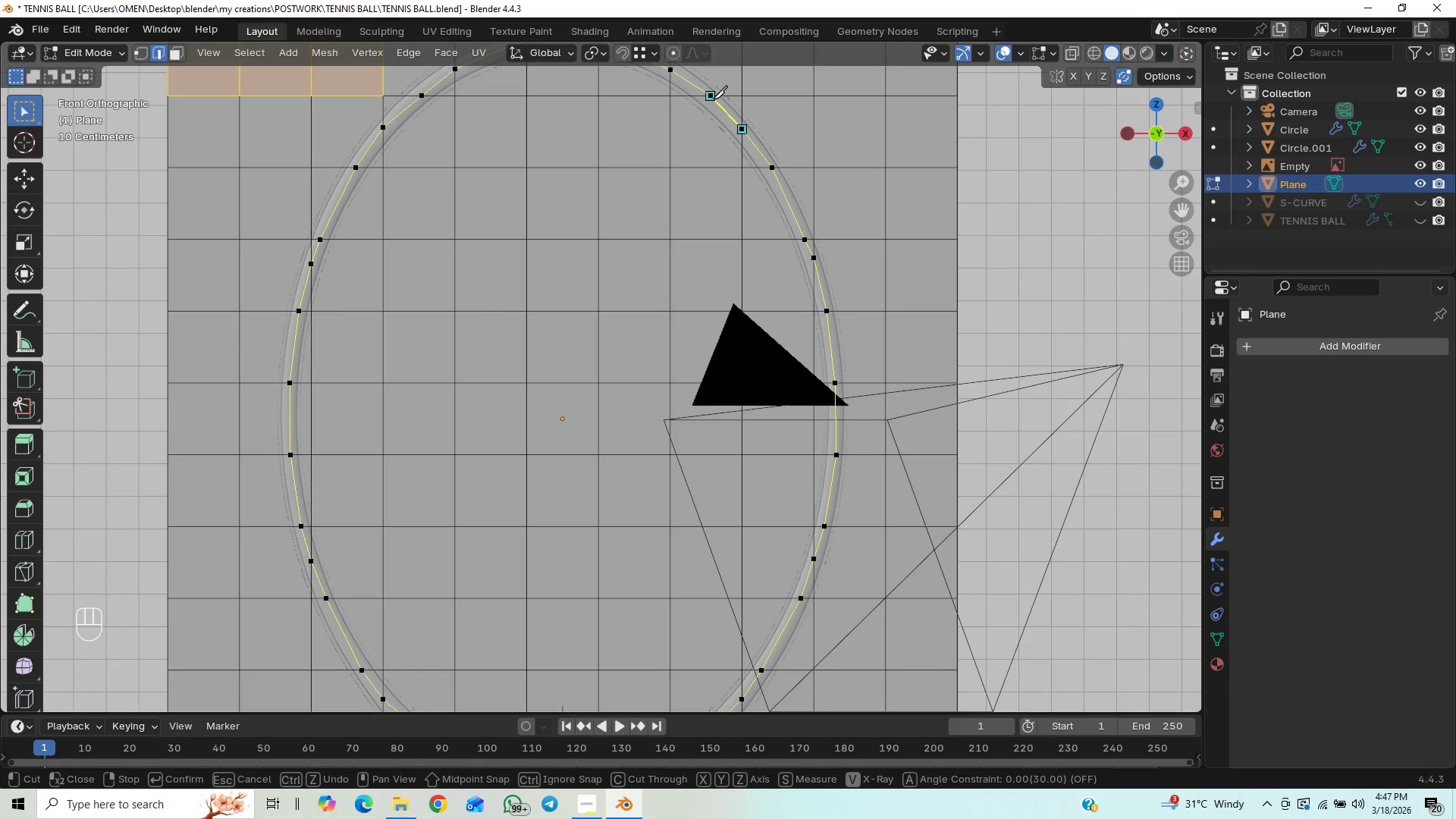 
left_click([713, 99])
 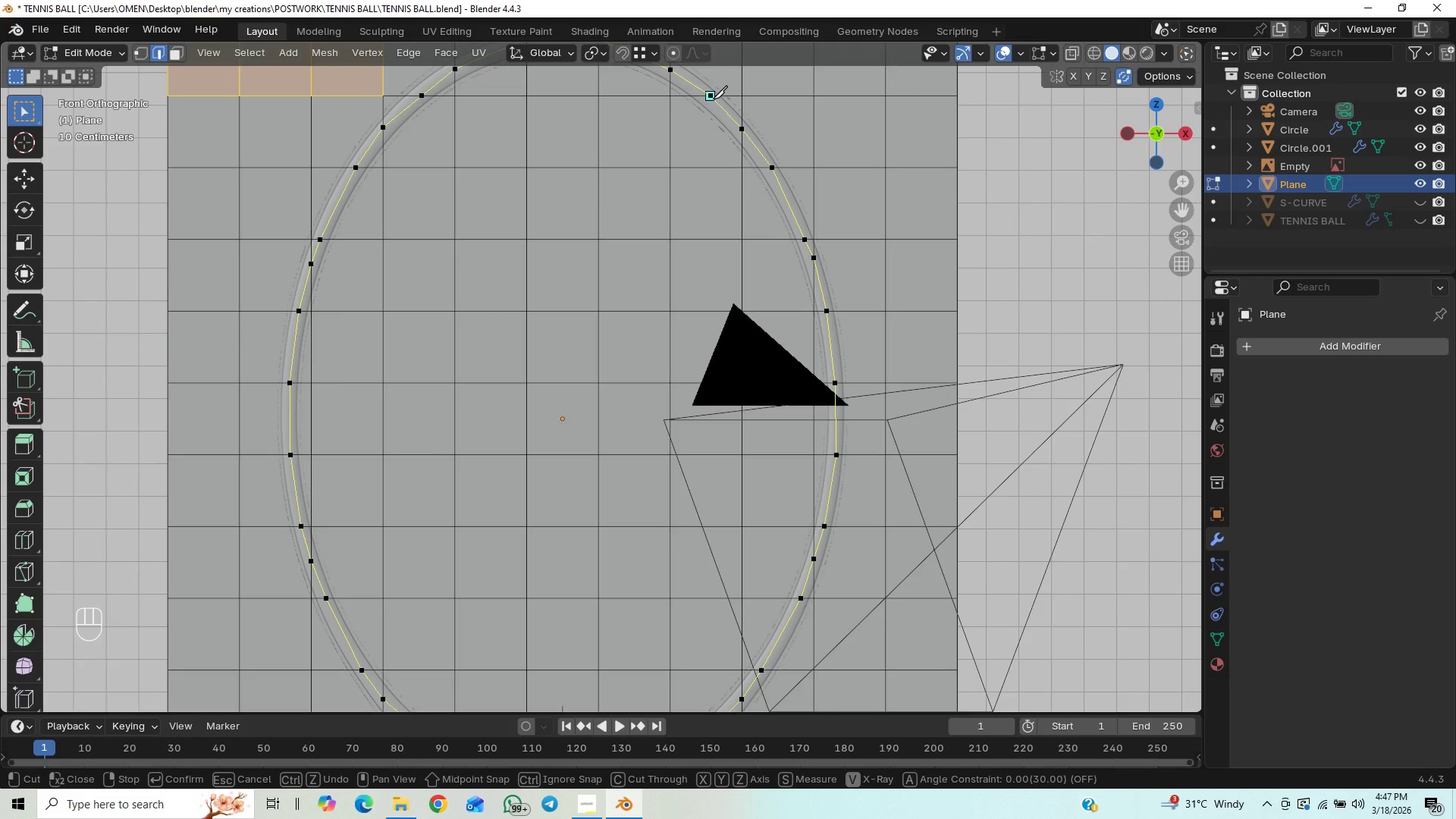 
right_click([713, 99])
 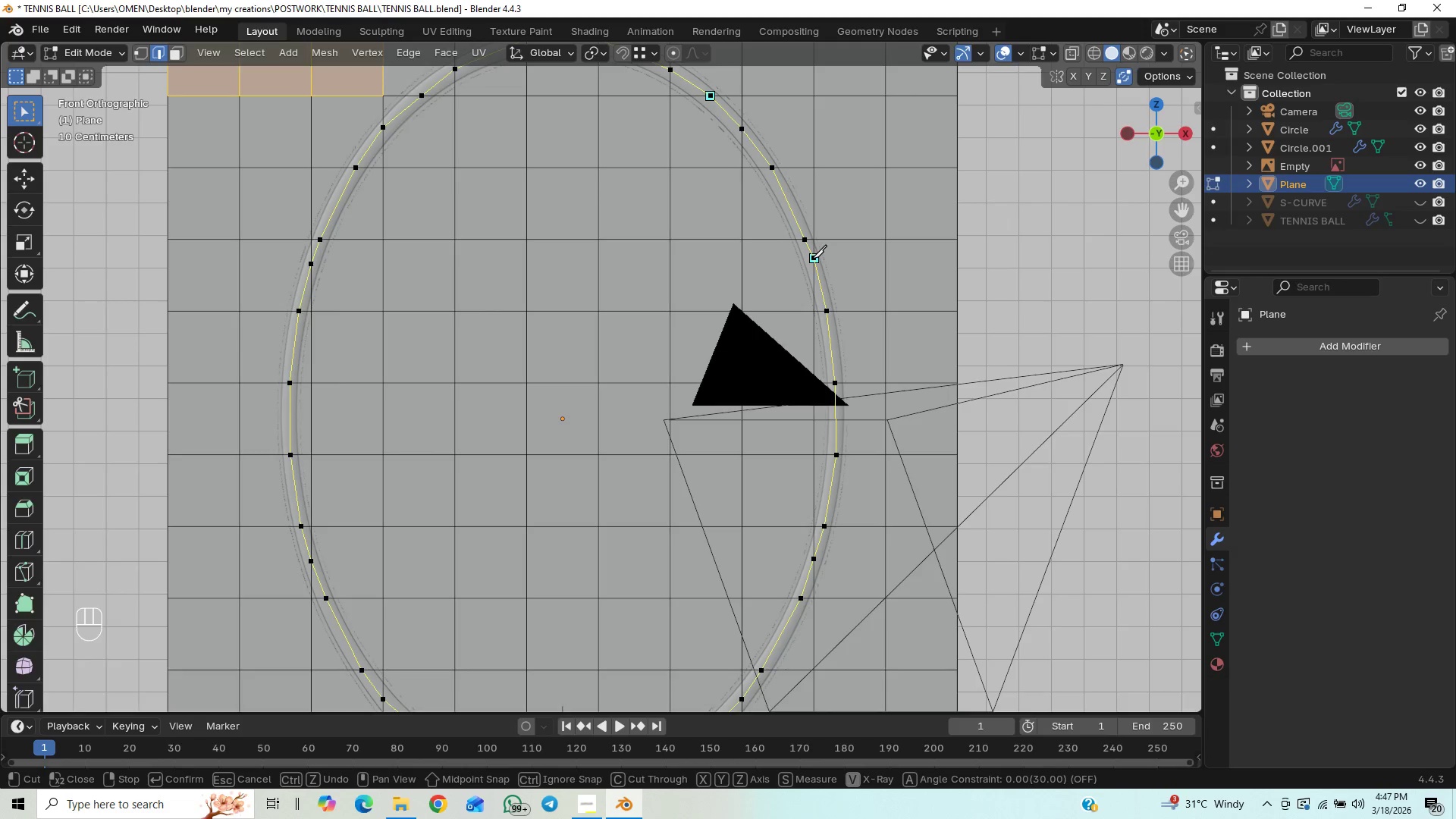 
key(Enter)
 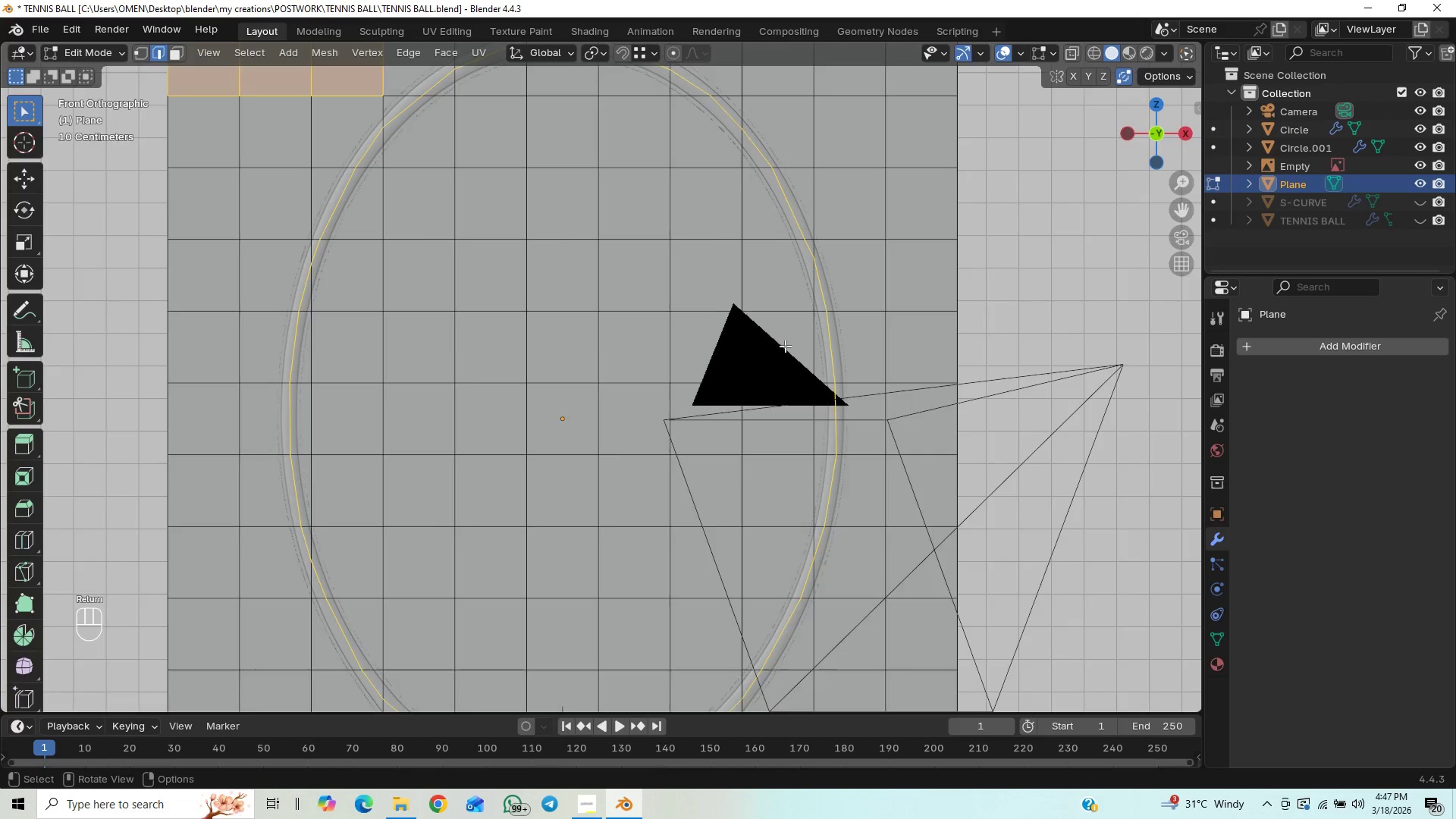 
scroll: coordinate [785, 344], scroll_direction: down, amount: 5.0
 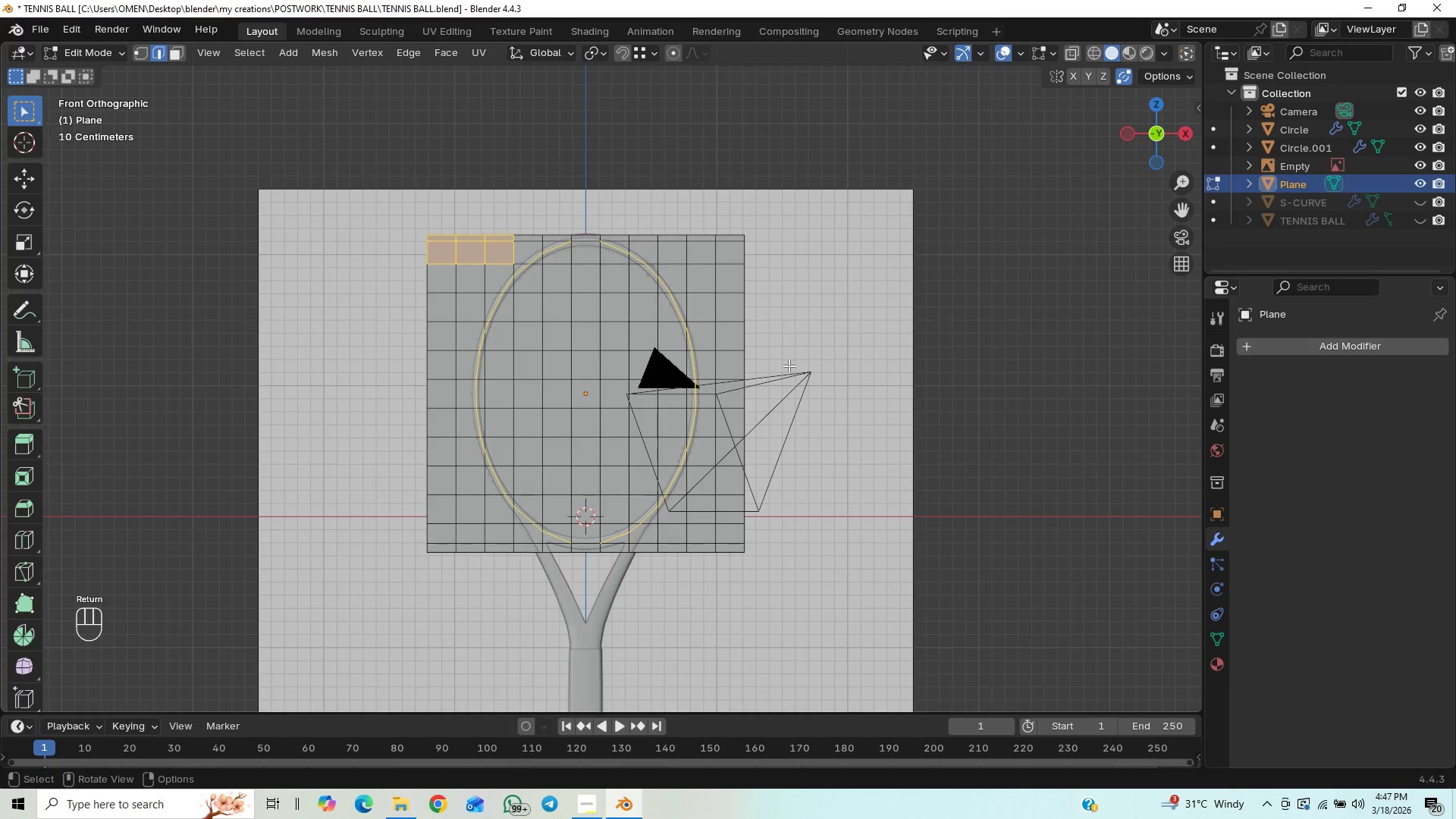 
key(Control+S)
 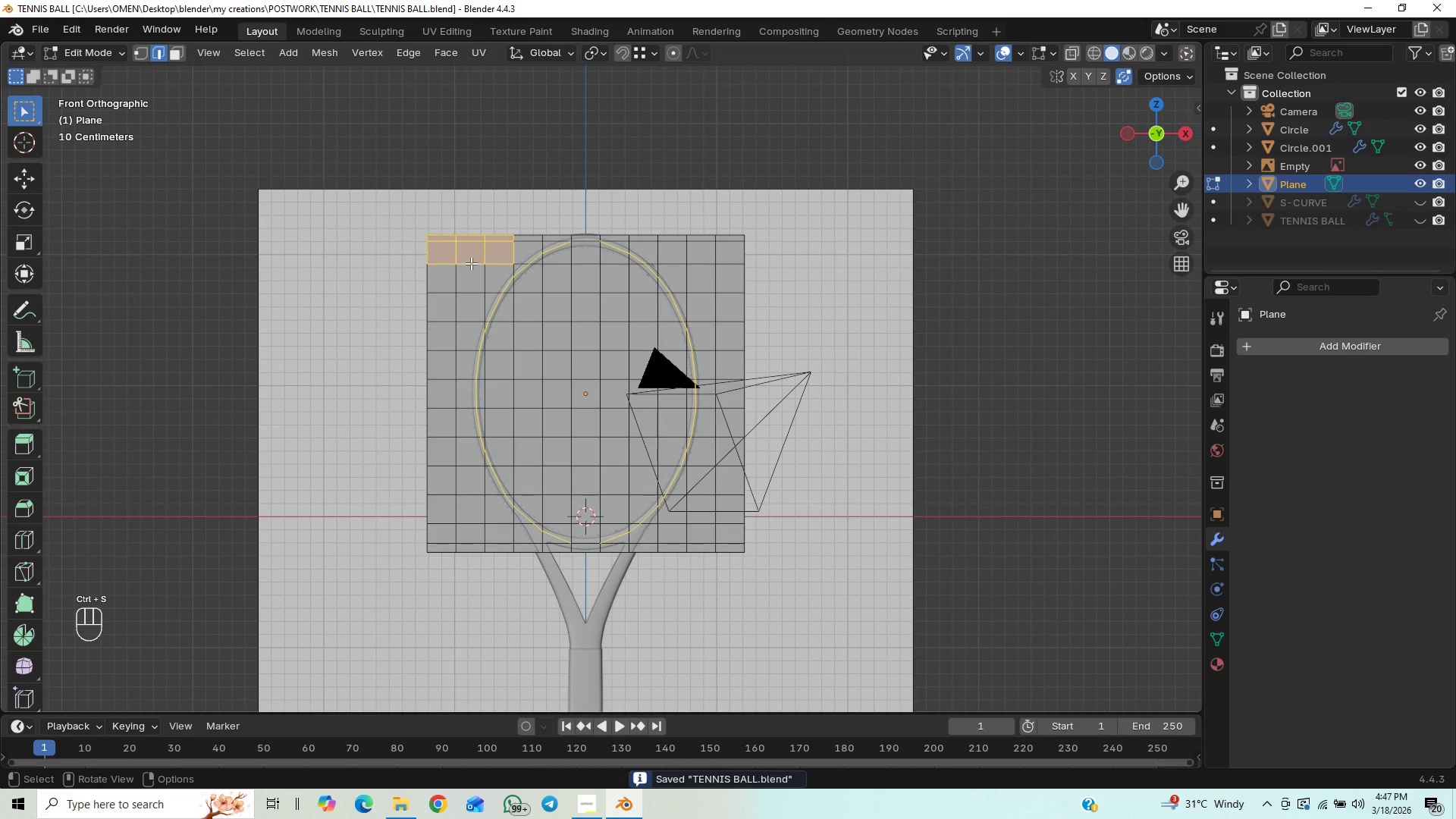 
hold_key(key=ShiftLeft, duration=1.53)
 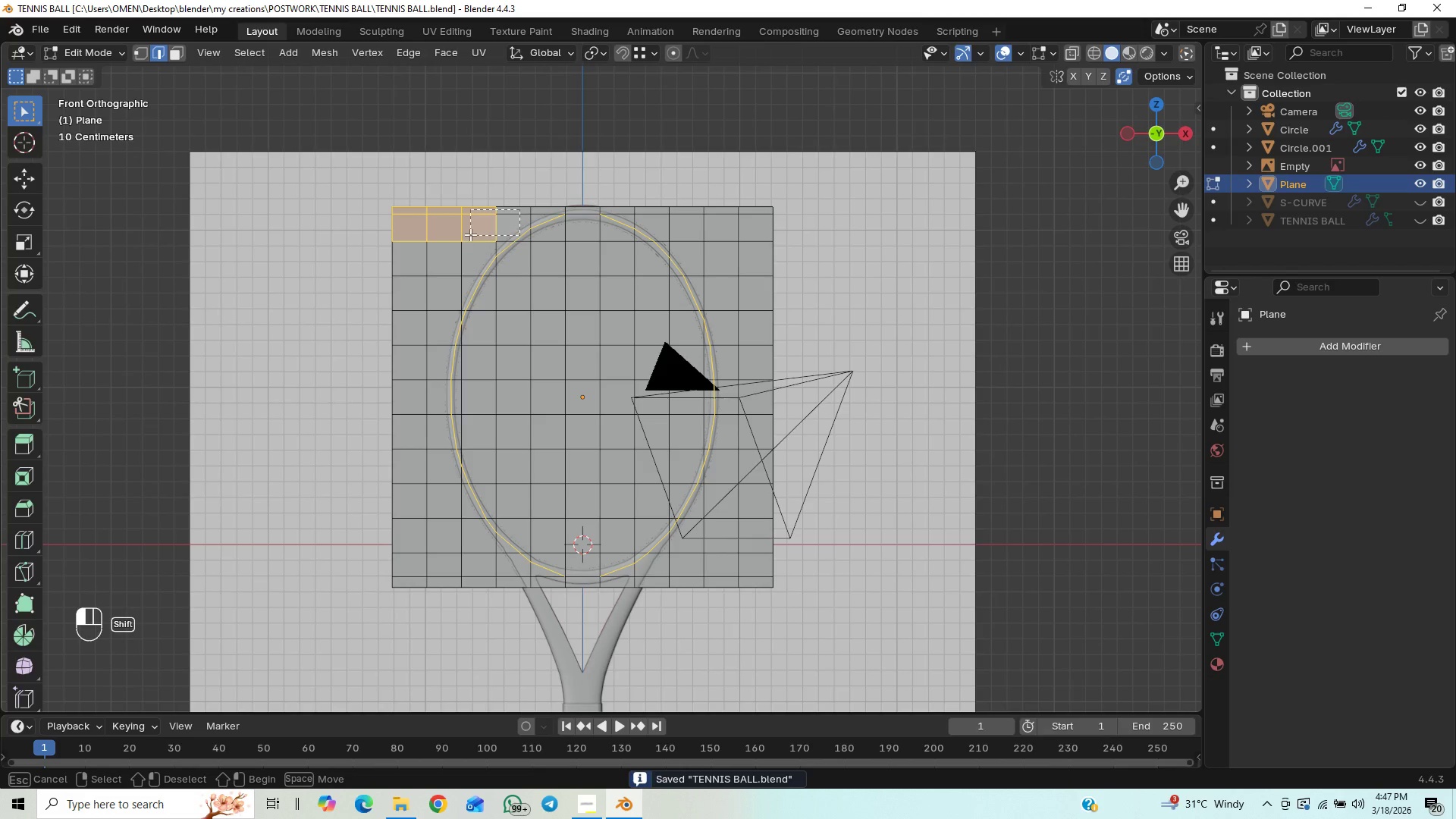 
scroll: coordinate [480, 268], scroll_direction: up, amount: 1.0
 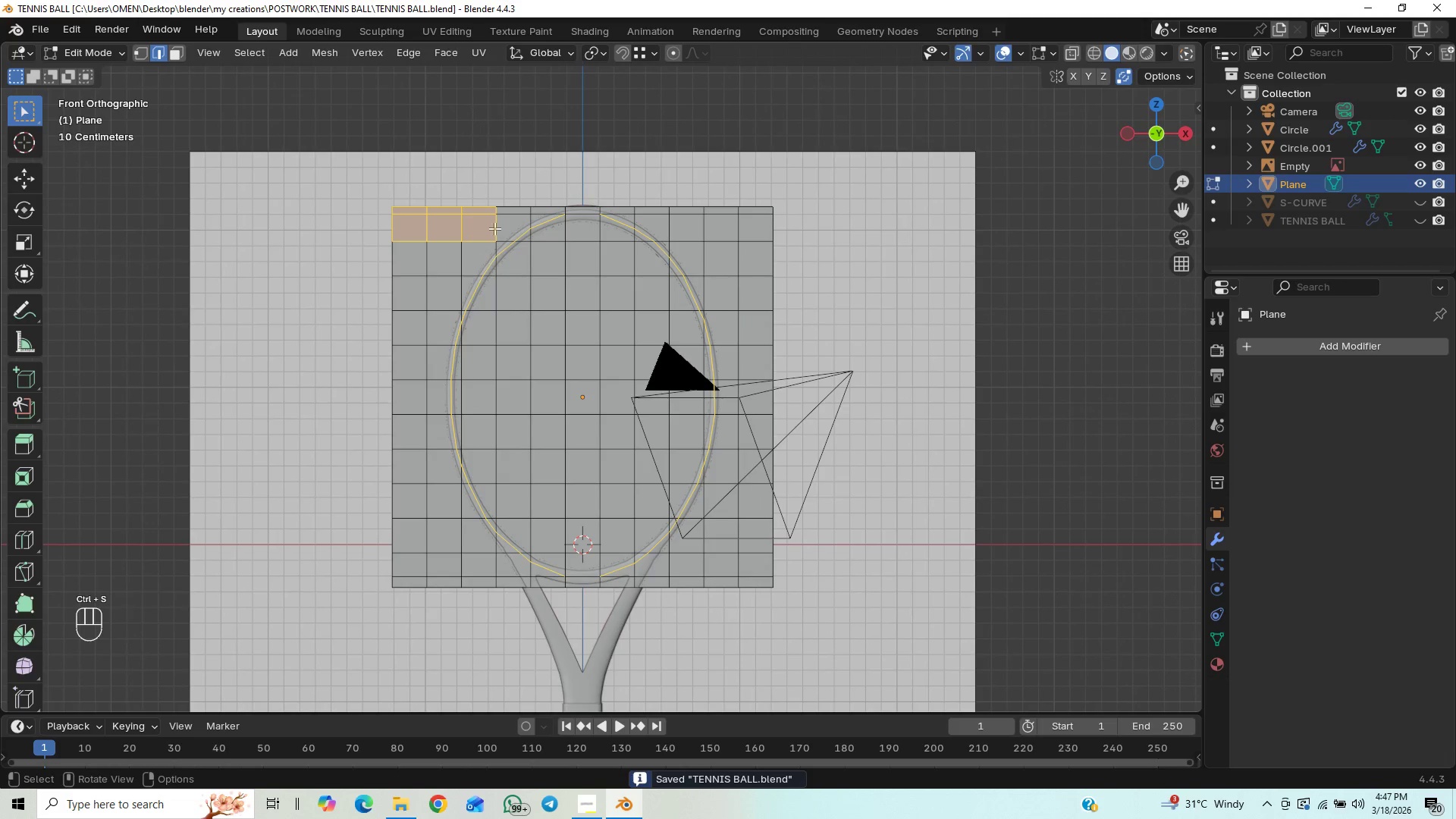 
left_click_drag(start_coordinate=[519, 209], to_coordinate=[470, 234])
 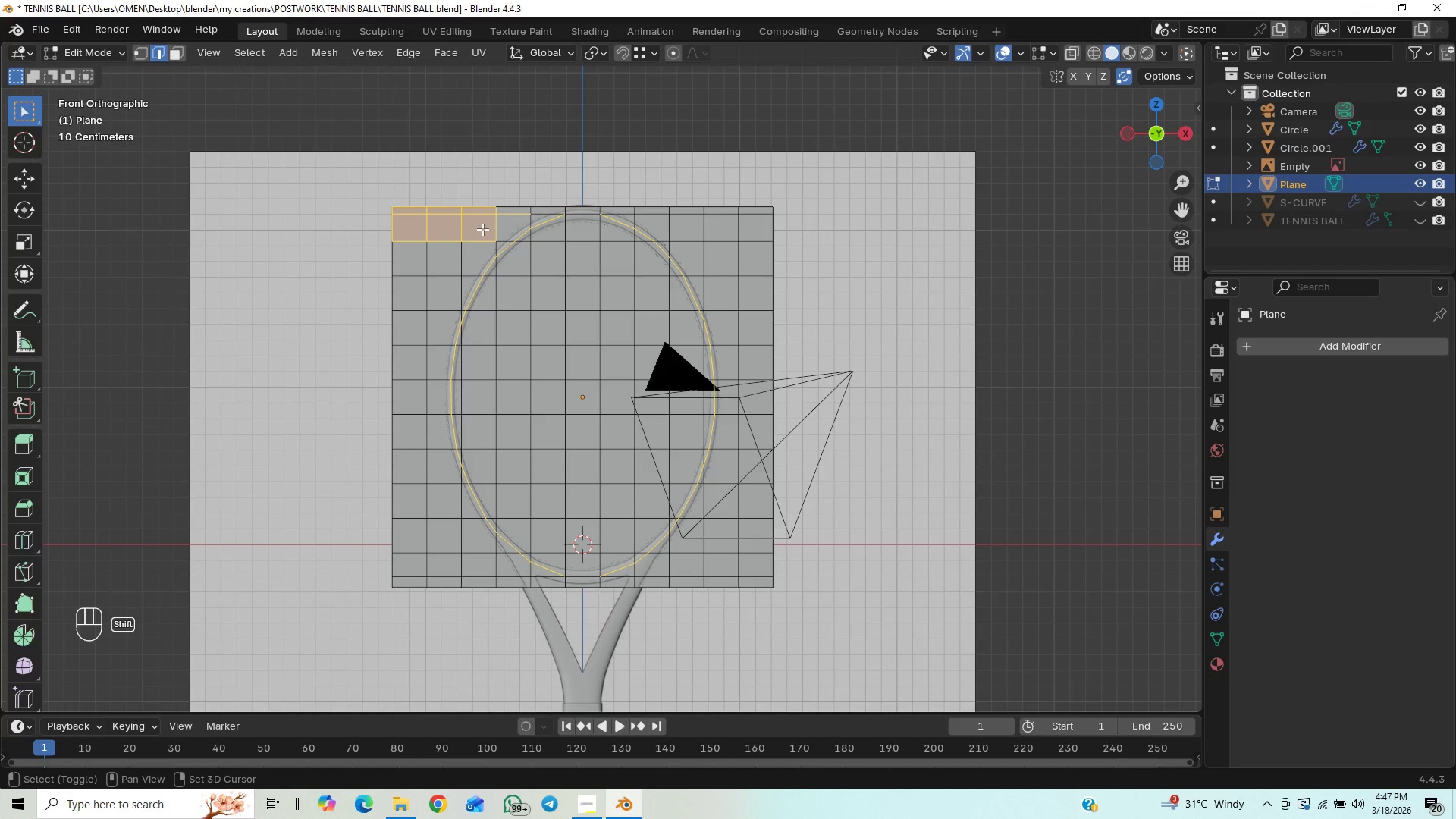 
hold_key(key=ShiftLeft, duration=1.5)
 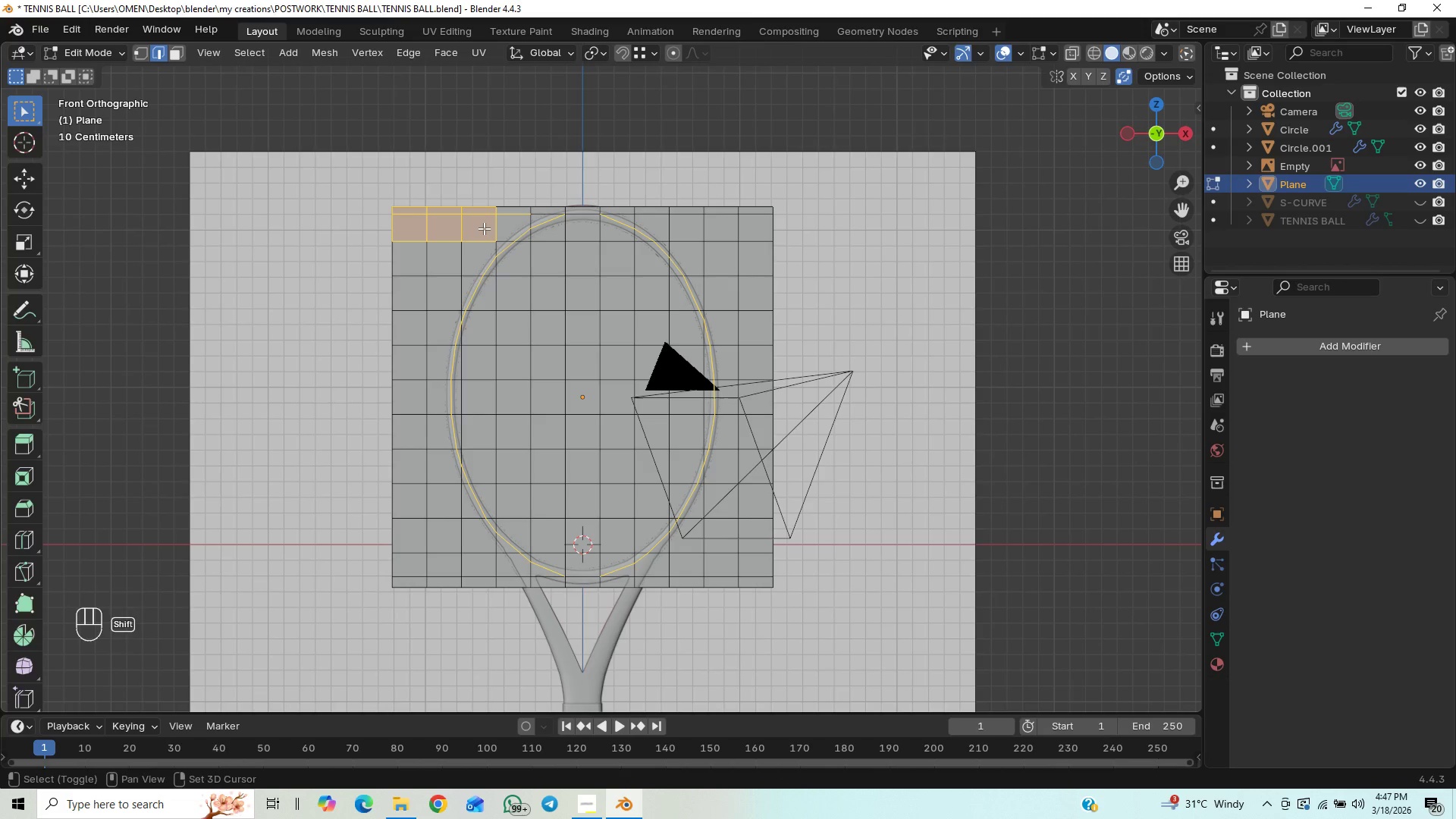 
key(Shift+ShiftLeft)
 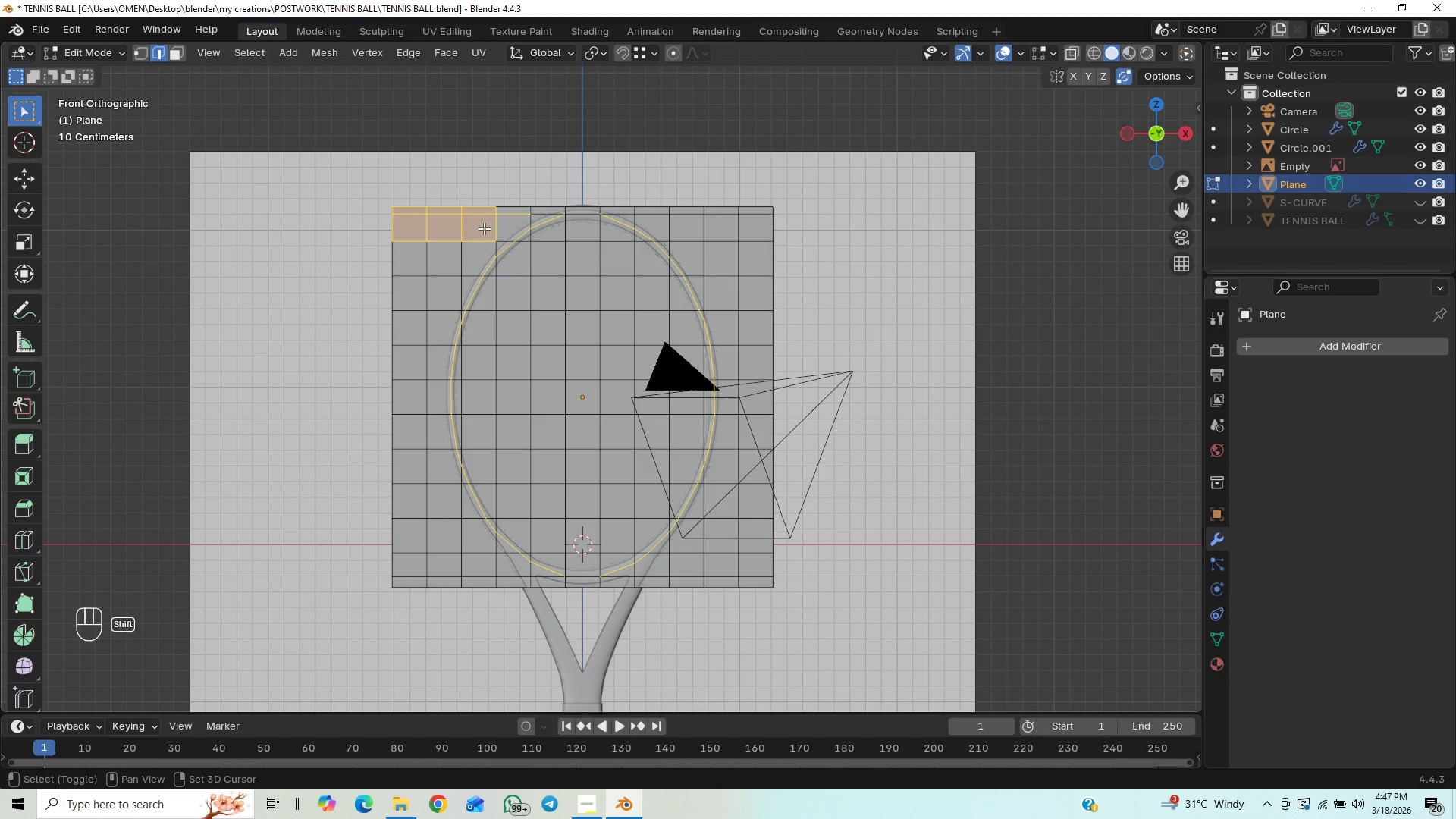 
key(Shift+ShiftLeft)
 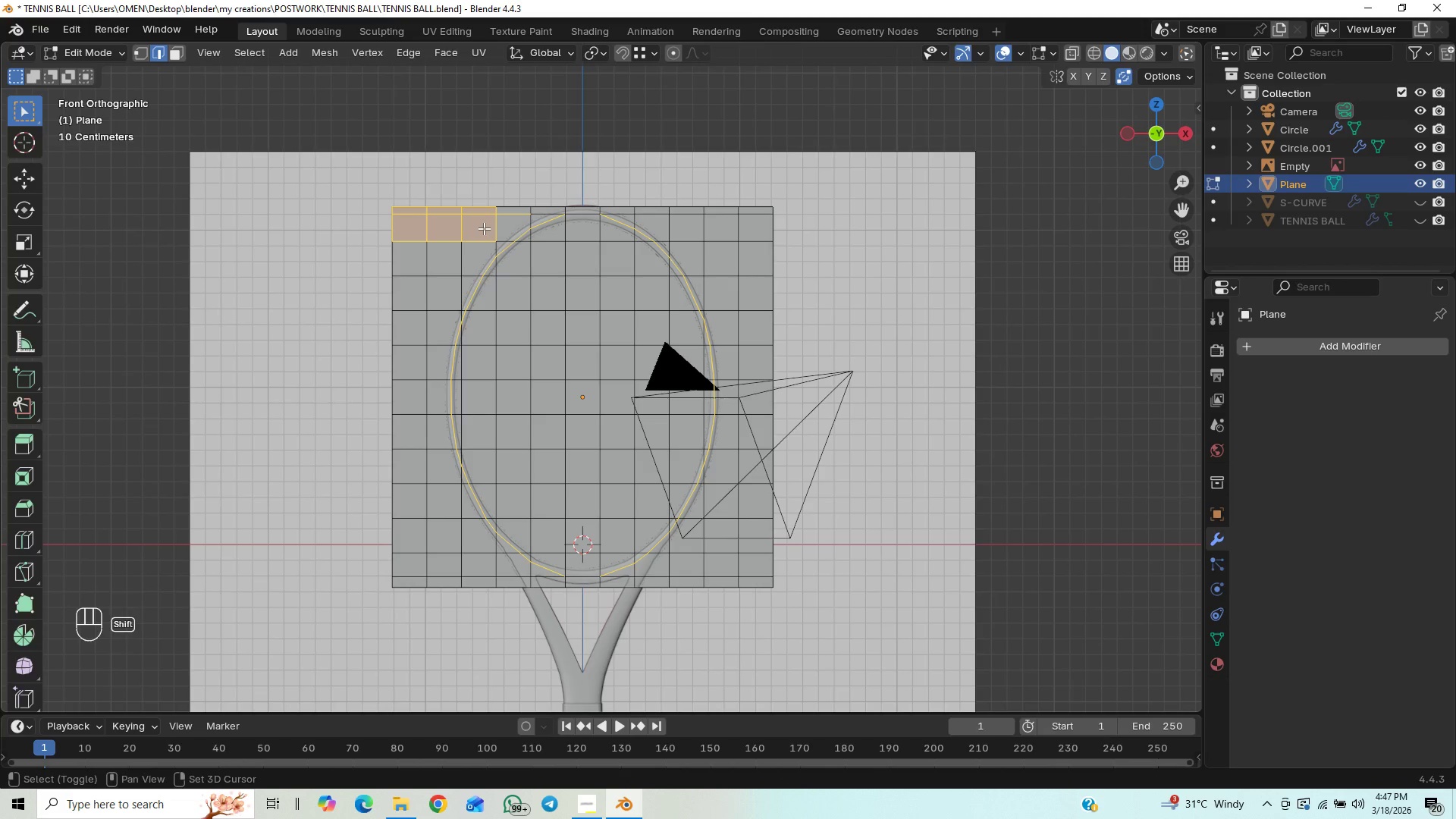 
key(Shift+ShiftLeft)
 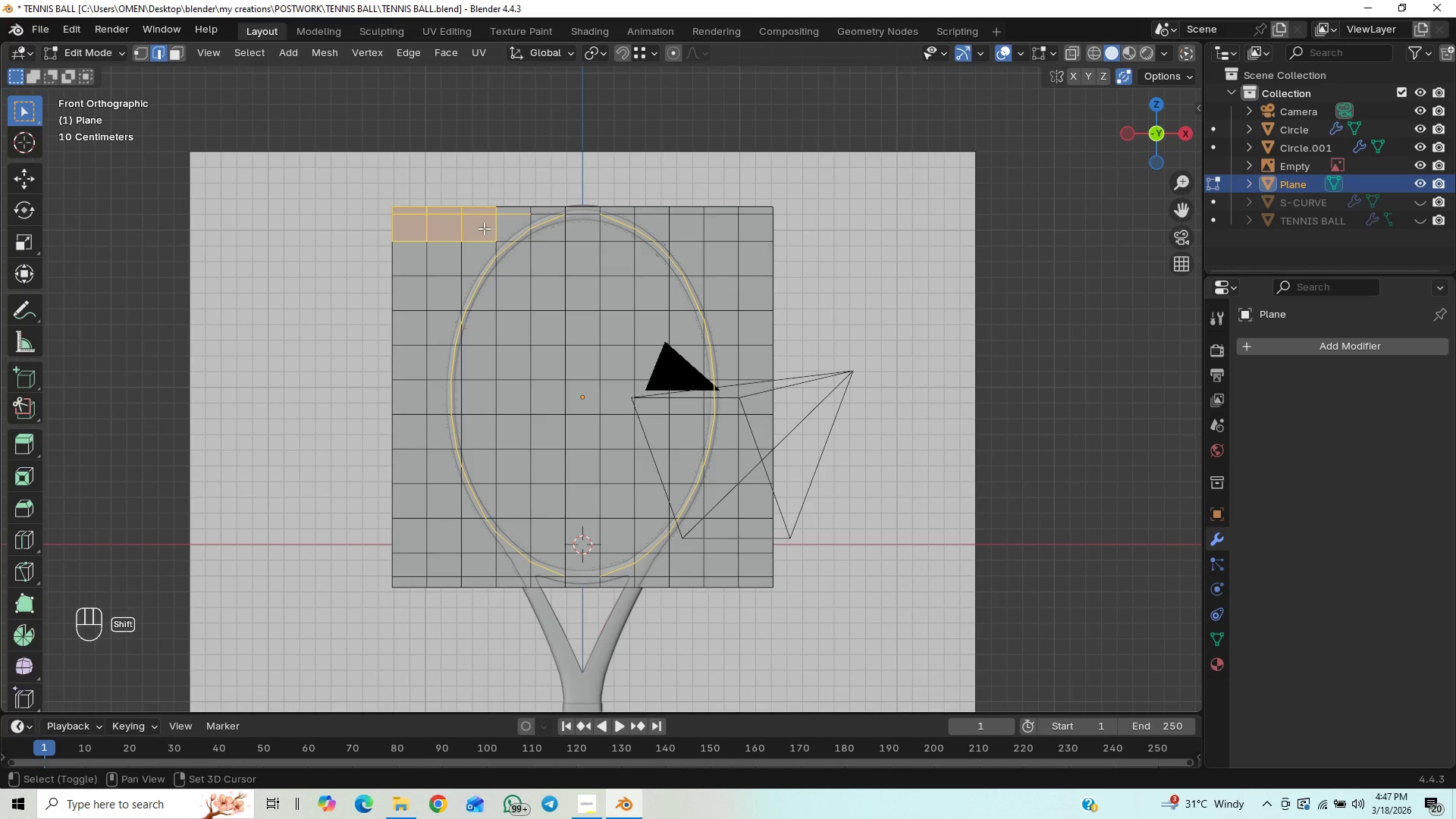 
key(Shift+ShiftLeft)
 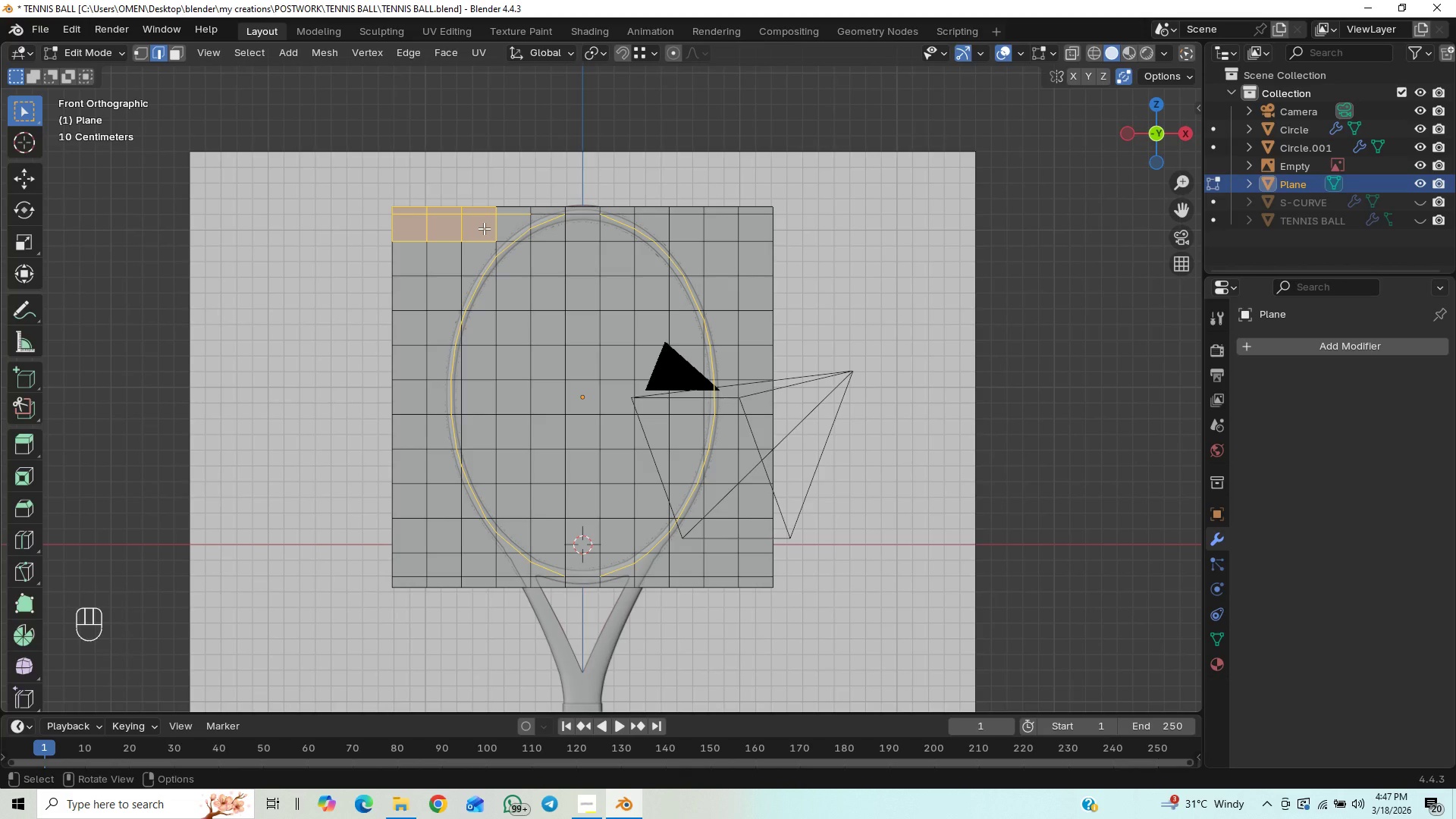 
key(3)
 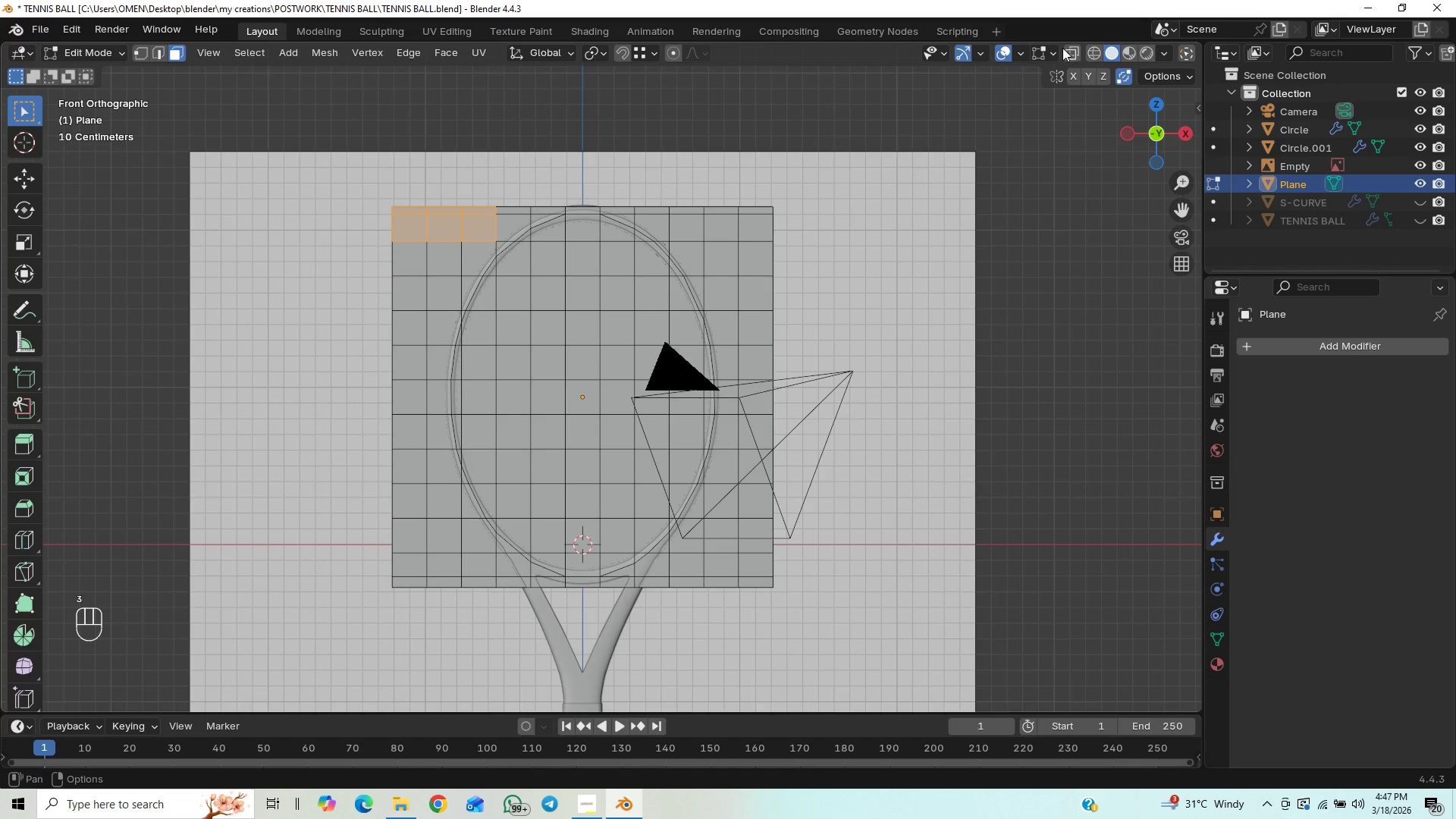 
left_click([1075, 48])
 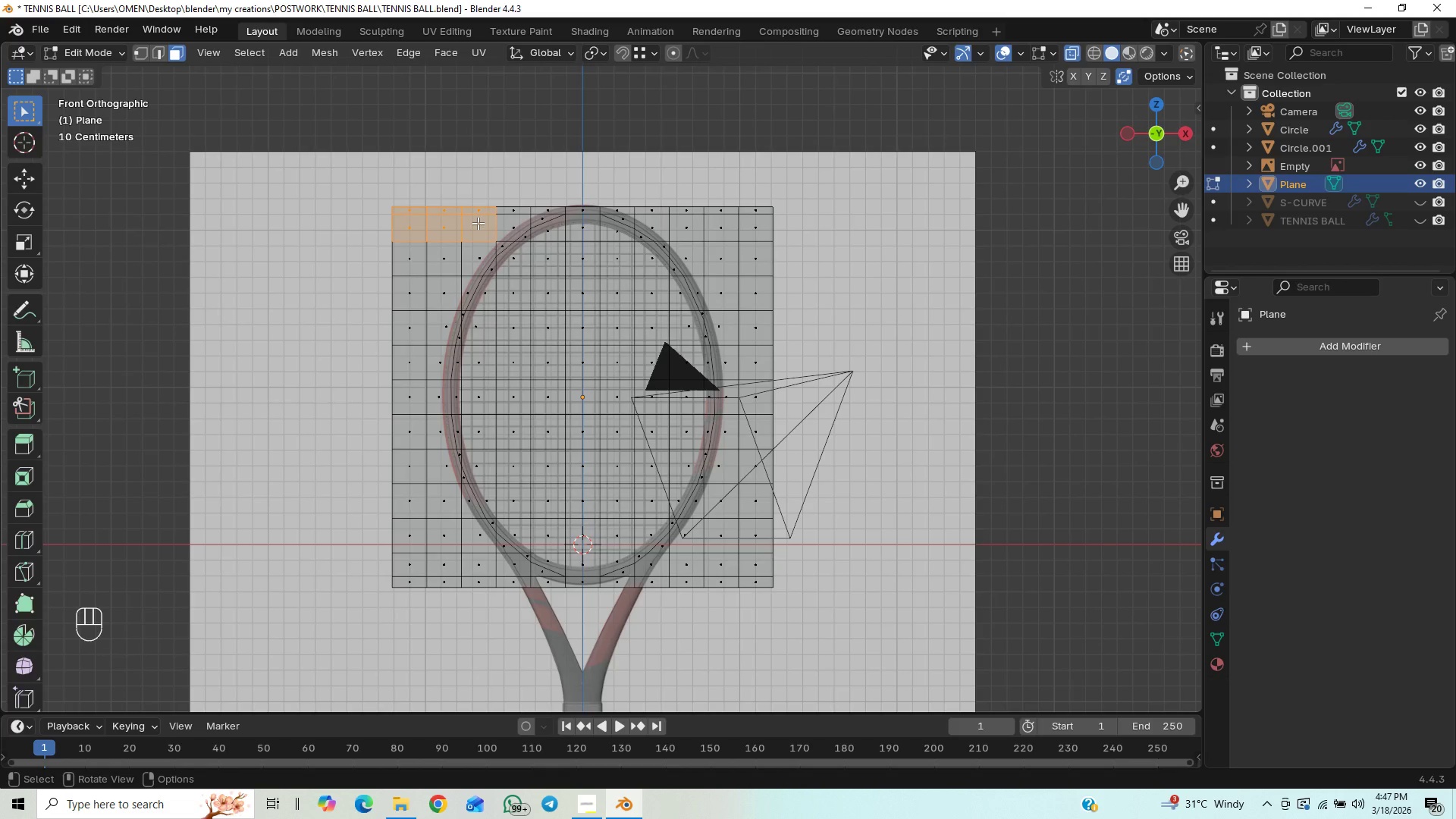 
left_click_drag(start_coordinate=[508, 220], to_coordinate=[403, 236])
 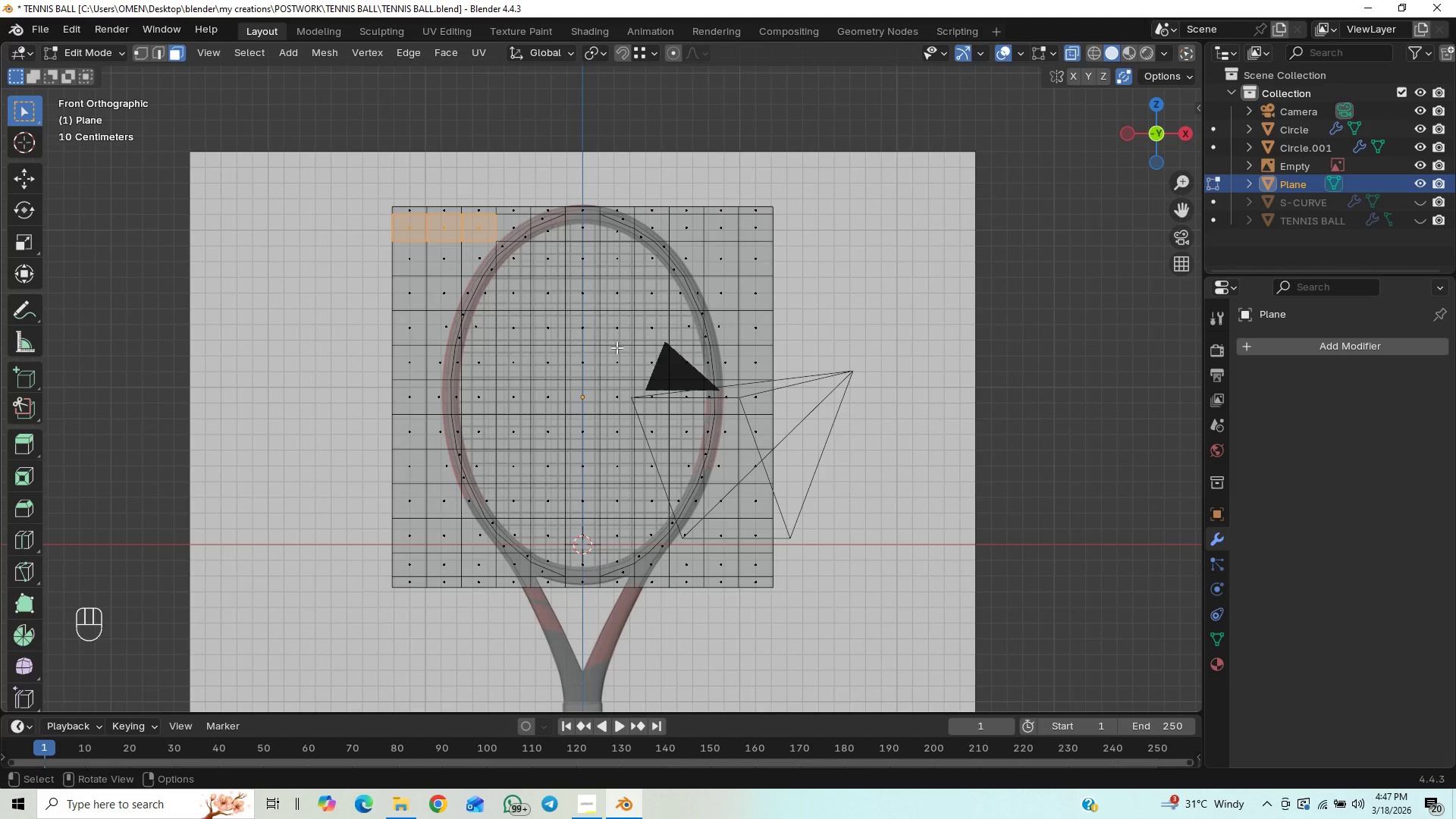 
key(Control+Z)
 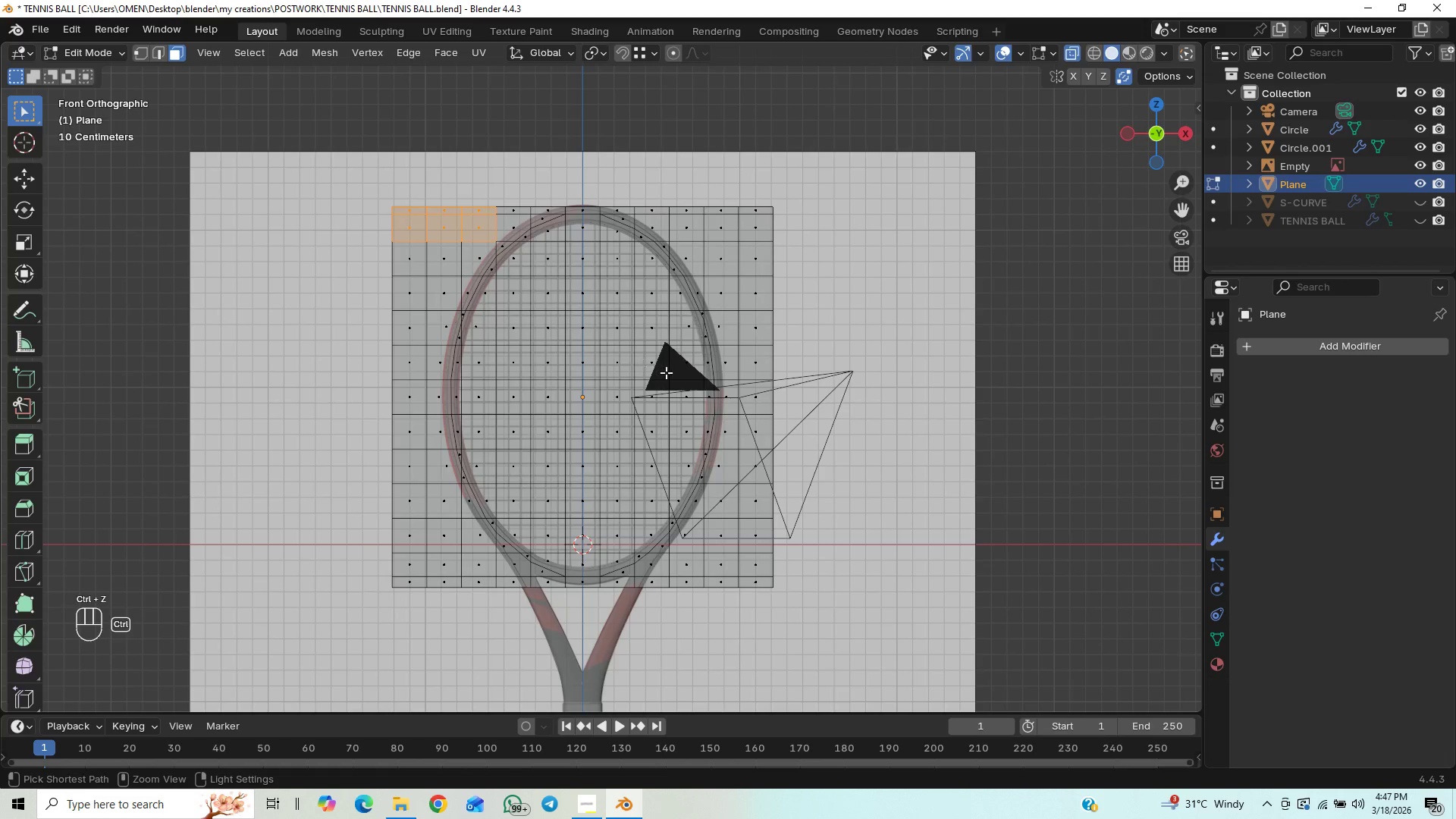 
key(Control+Z)
 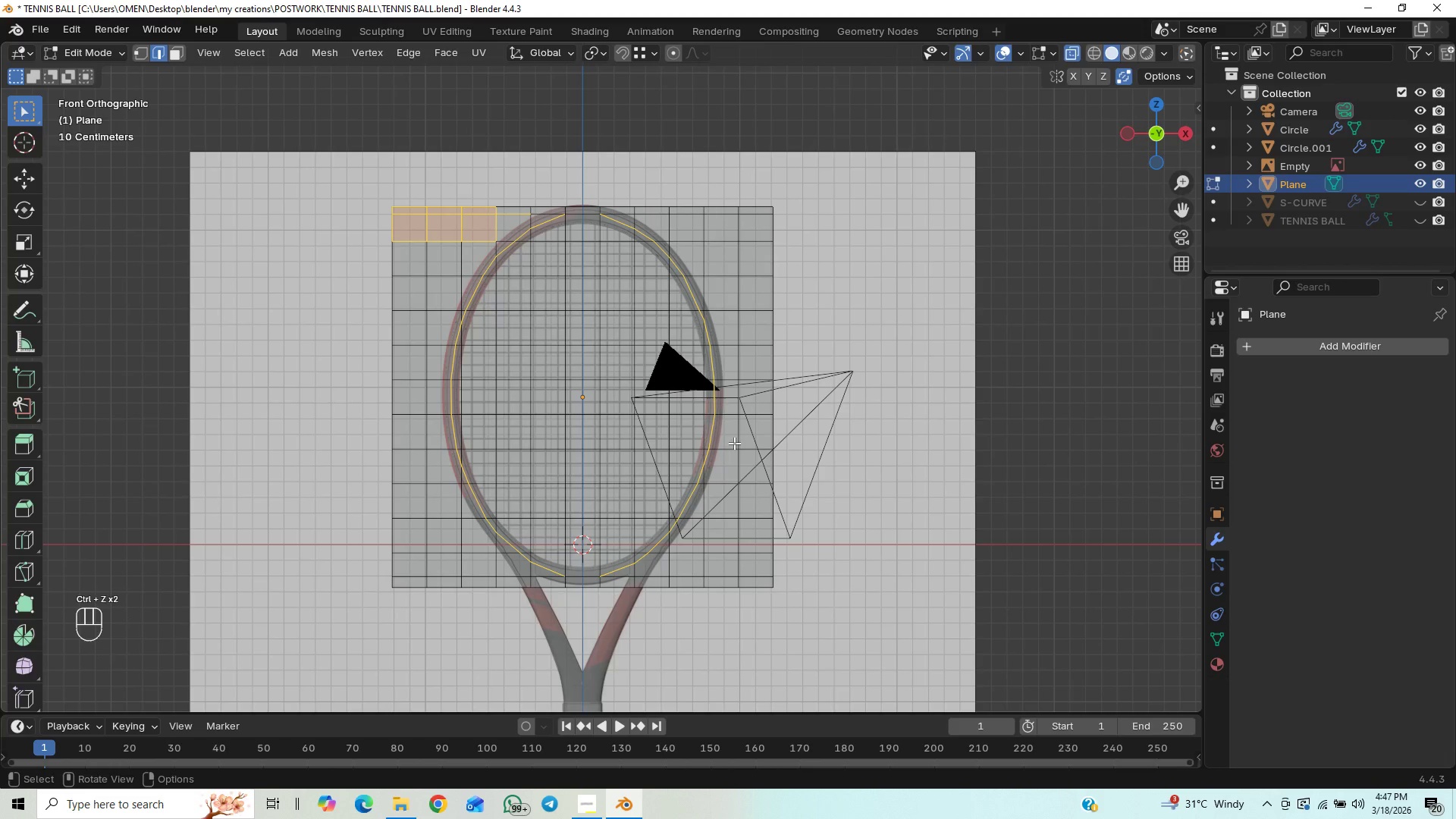 
hold_key(key=ControlLeft, duration=0.98)
 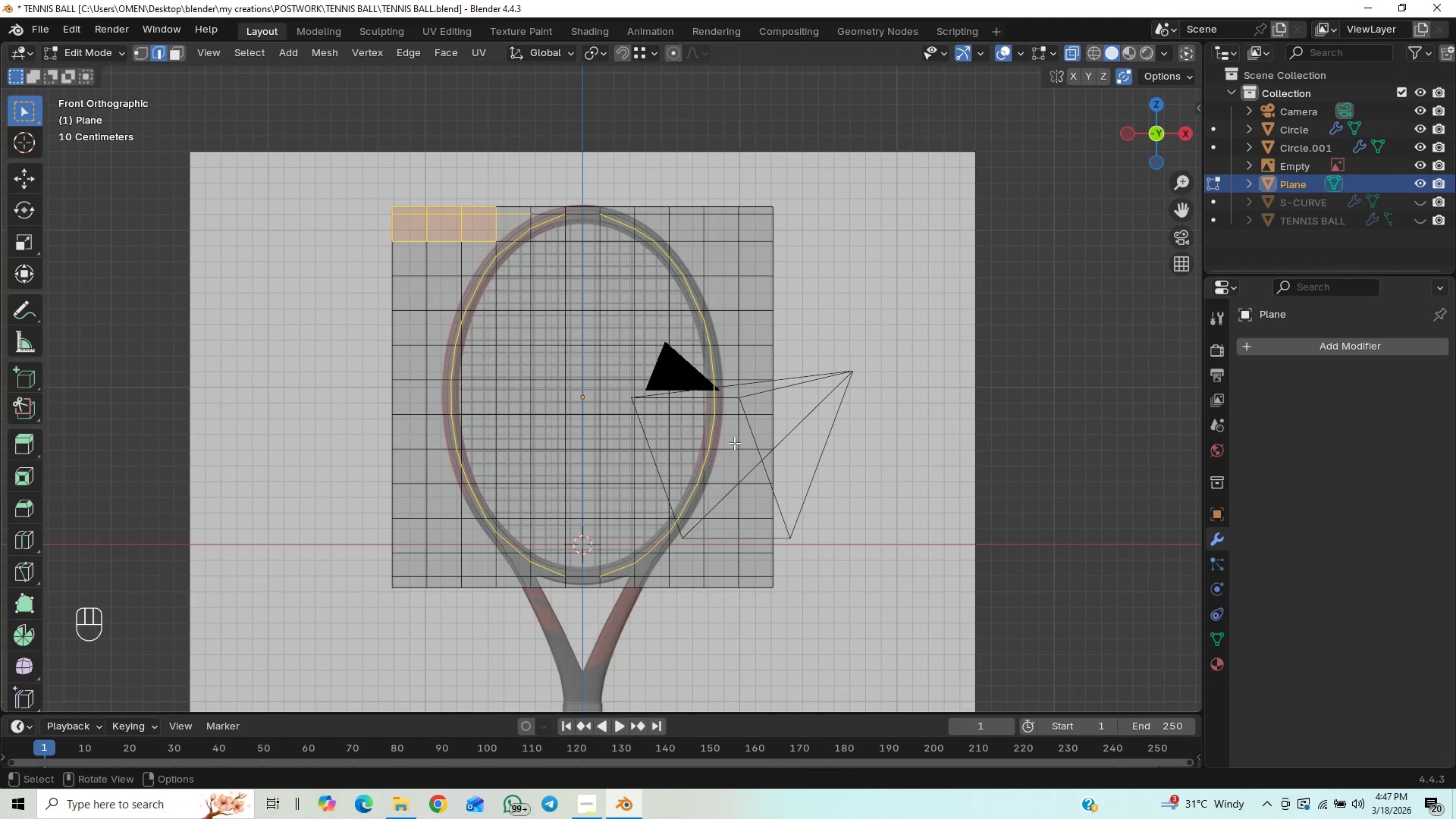 
key(Control+I)
 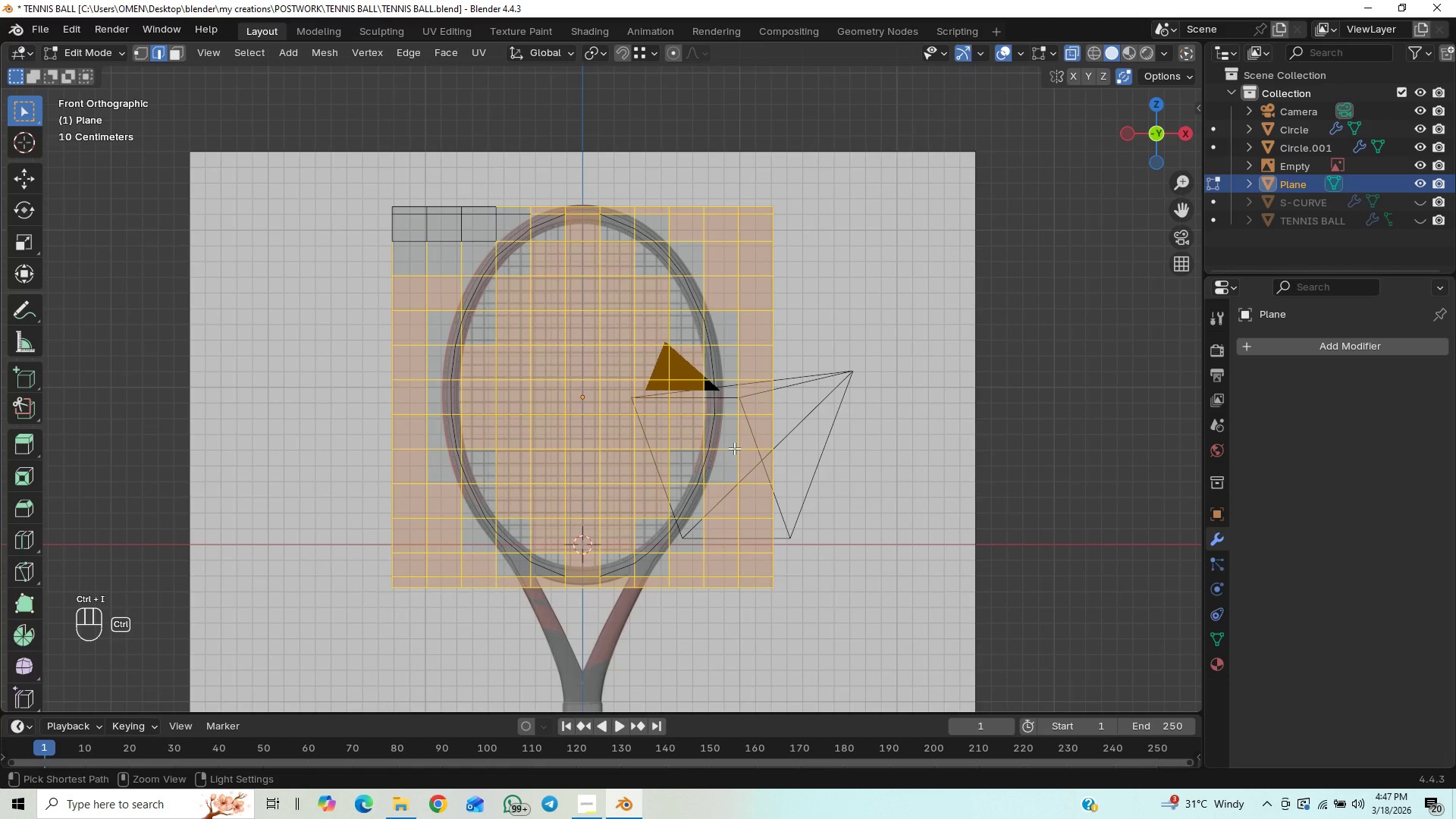 
key(Control+I)
 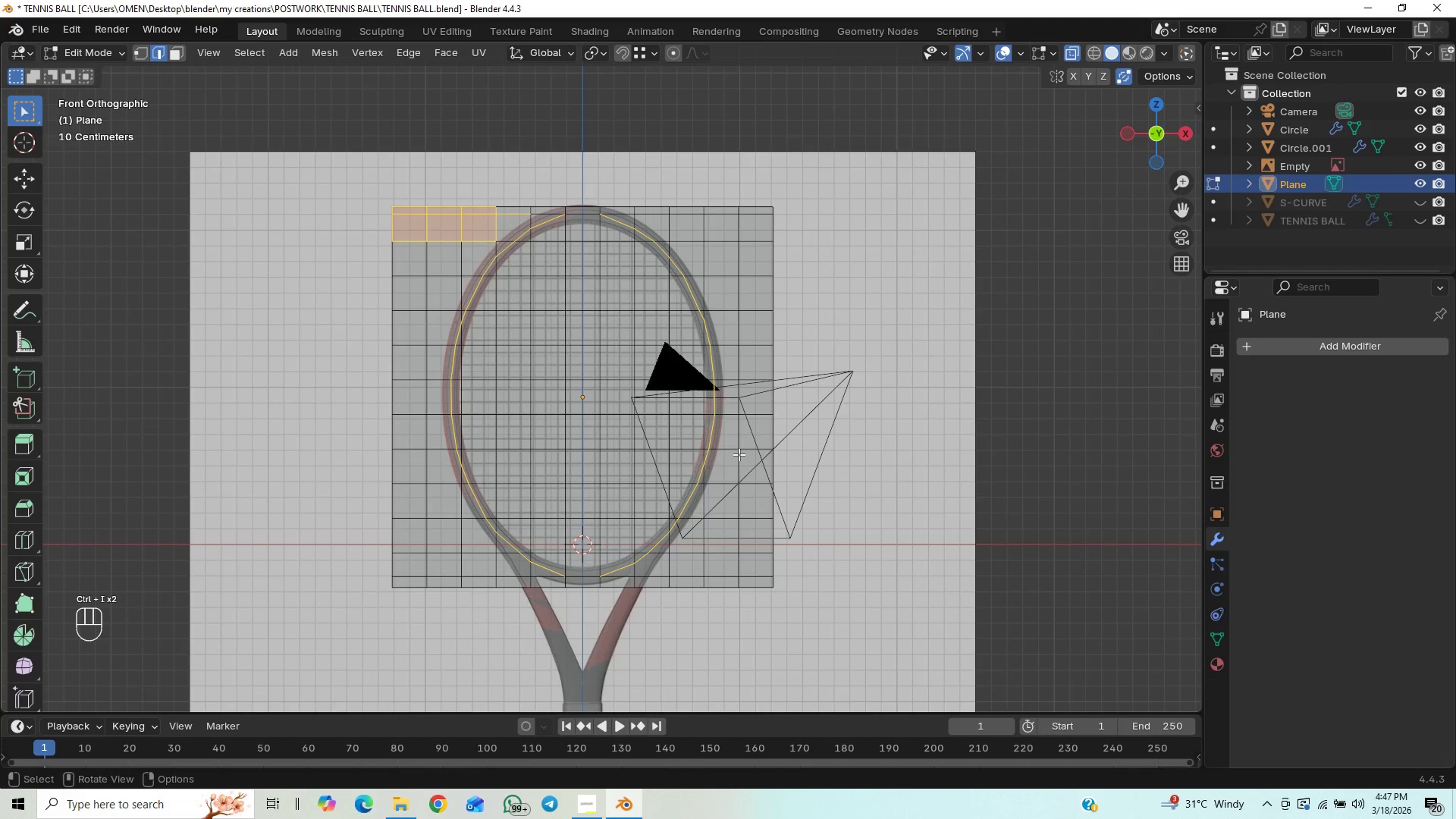 
type(II)
 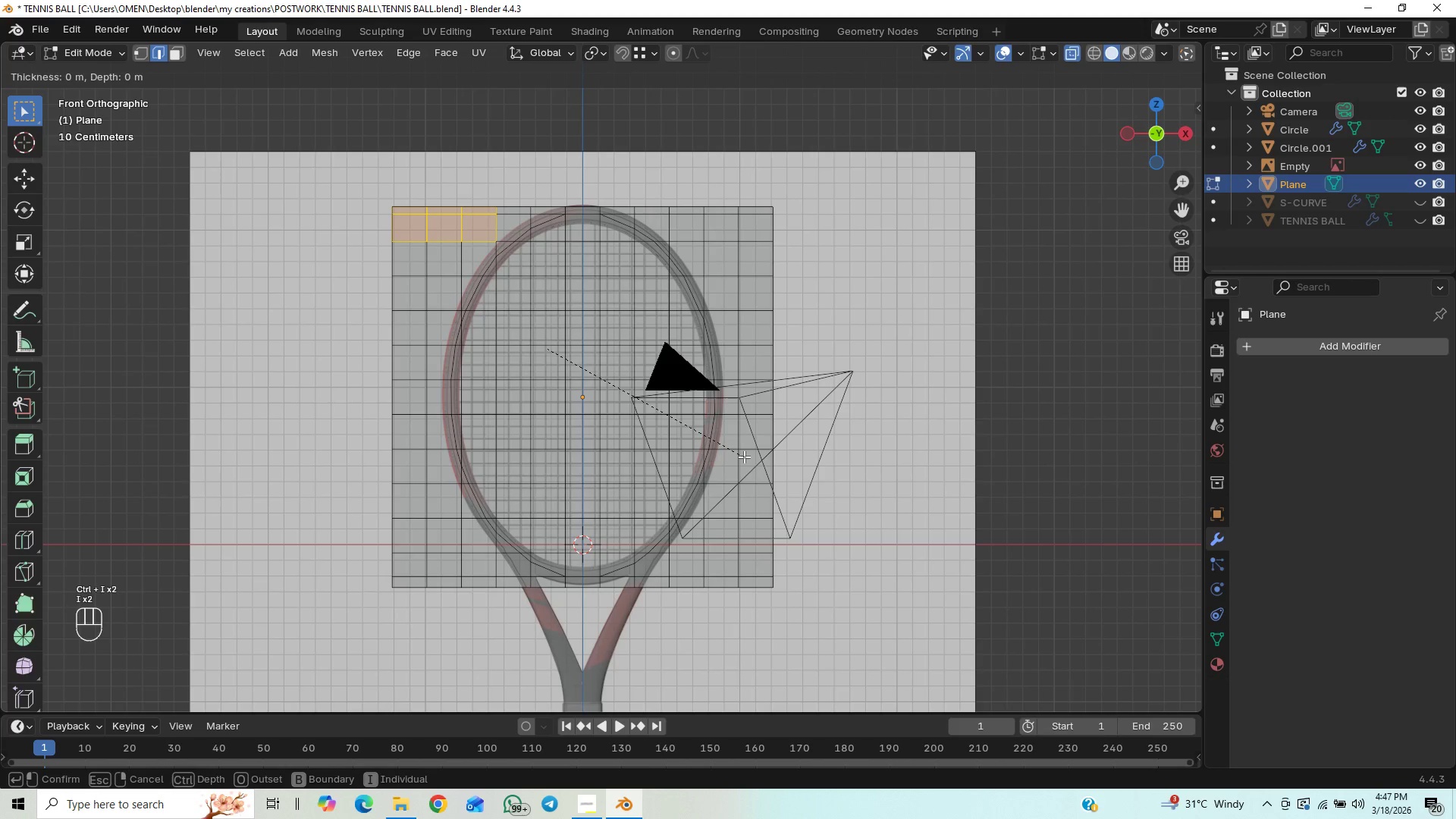 
key(Control+Z)
 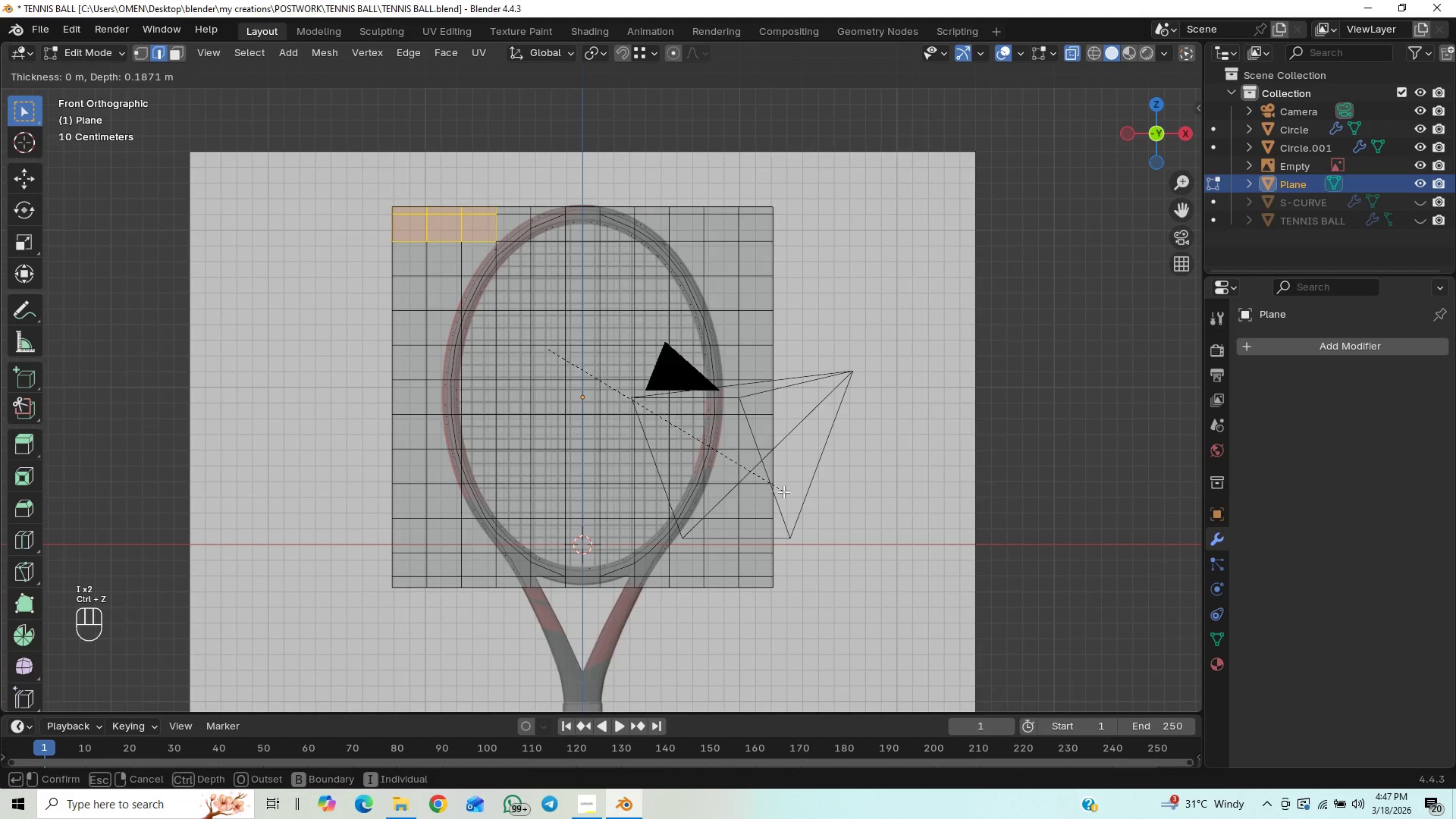 
right_click([783, 494])
 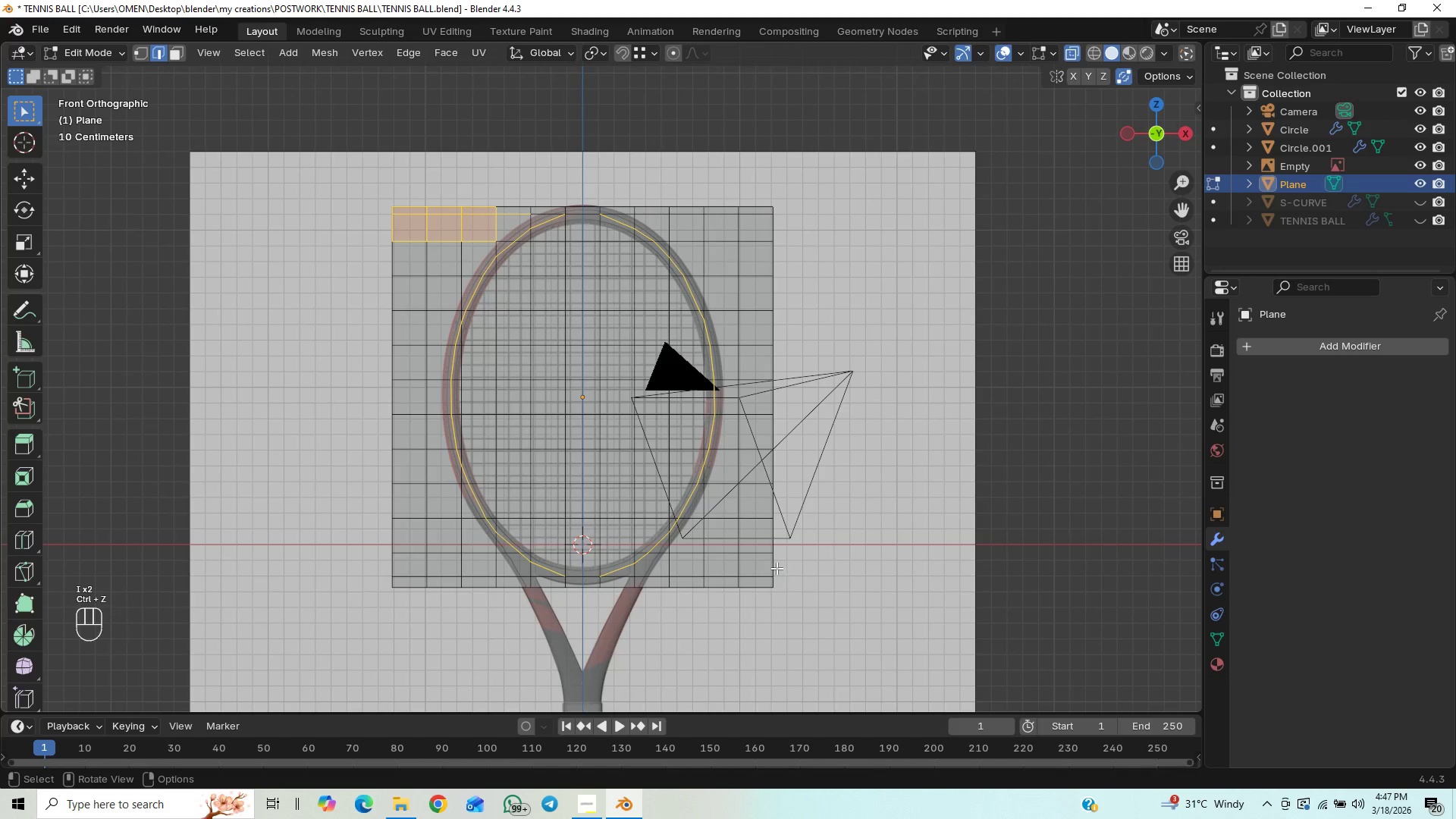 
key(Control+Z)
 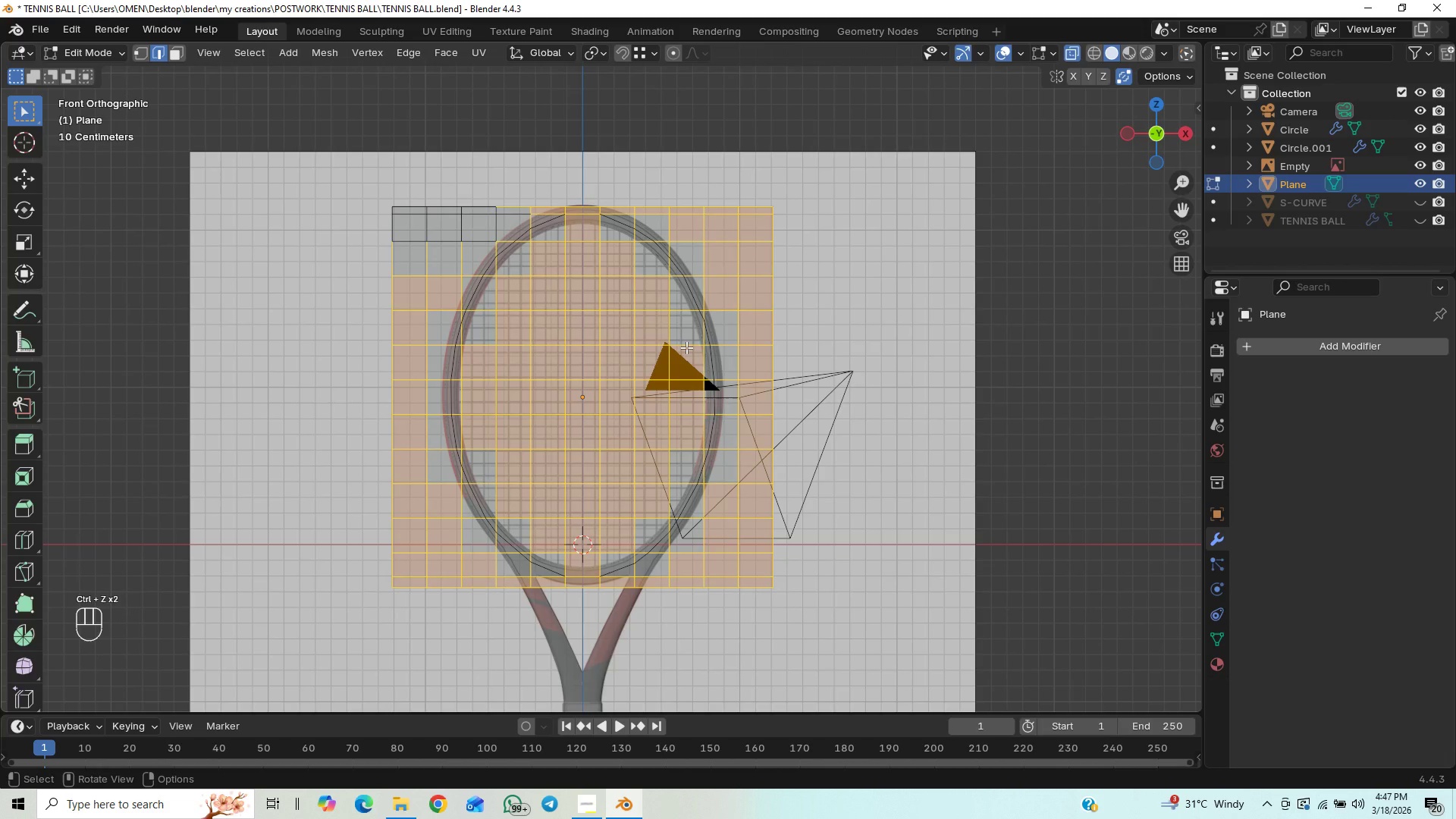 
key(Control+Z)
 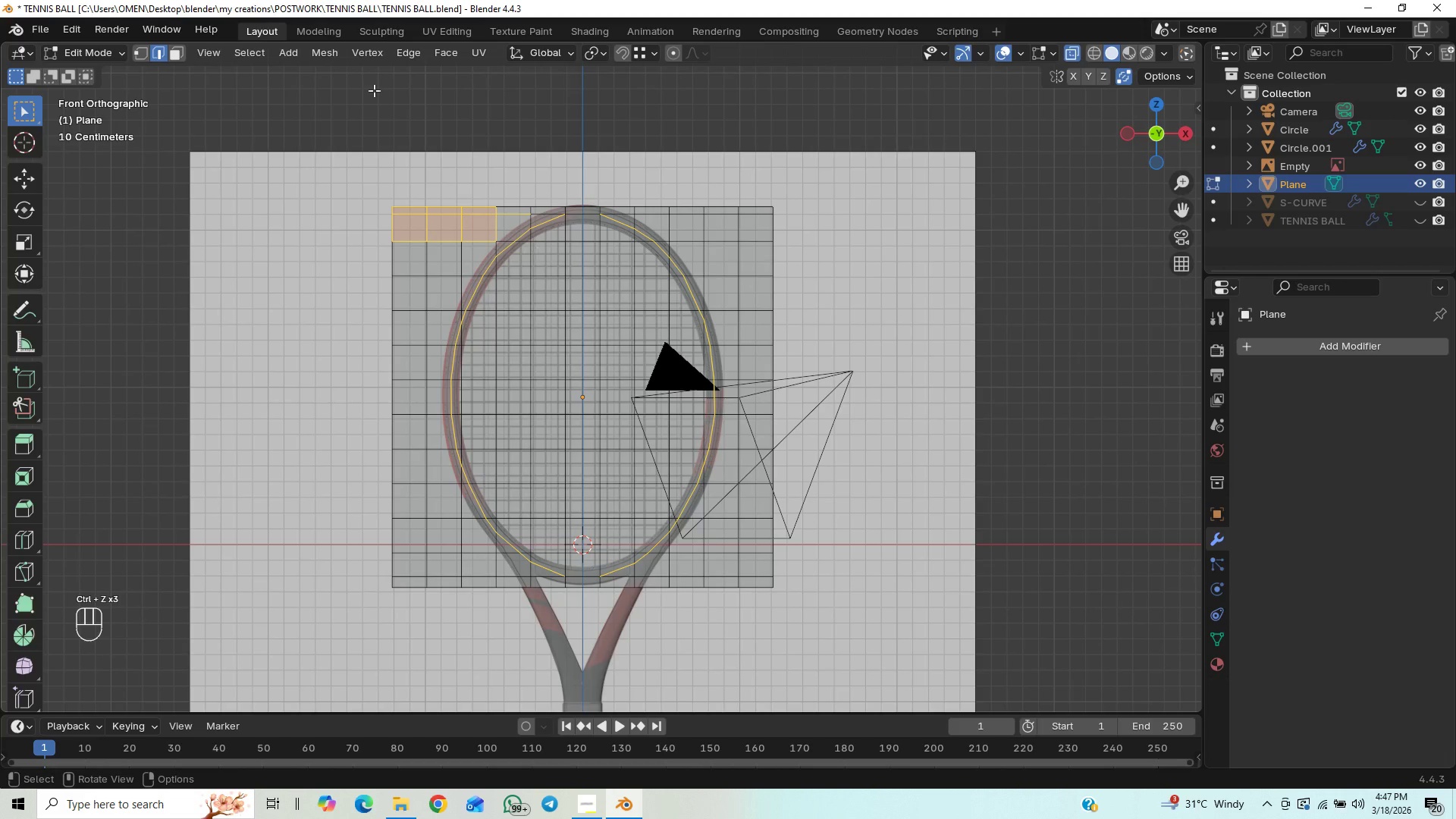 
hold_key(key=ControlLeft, duration=1.51)
left_click_drag(start_coordinate=[507, 180], to_coordinate=[384, 243])
 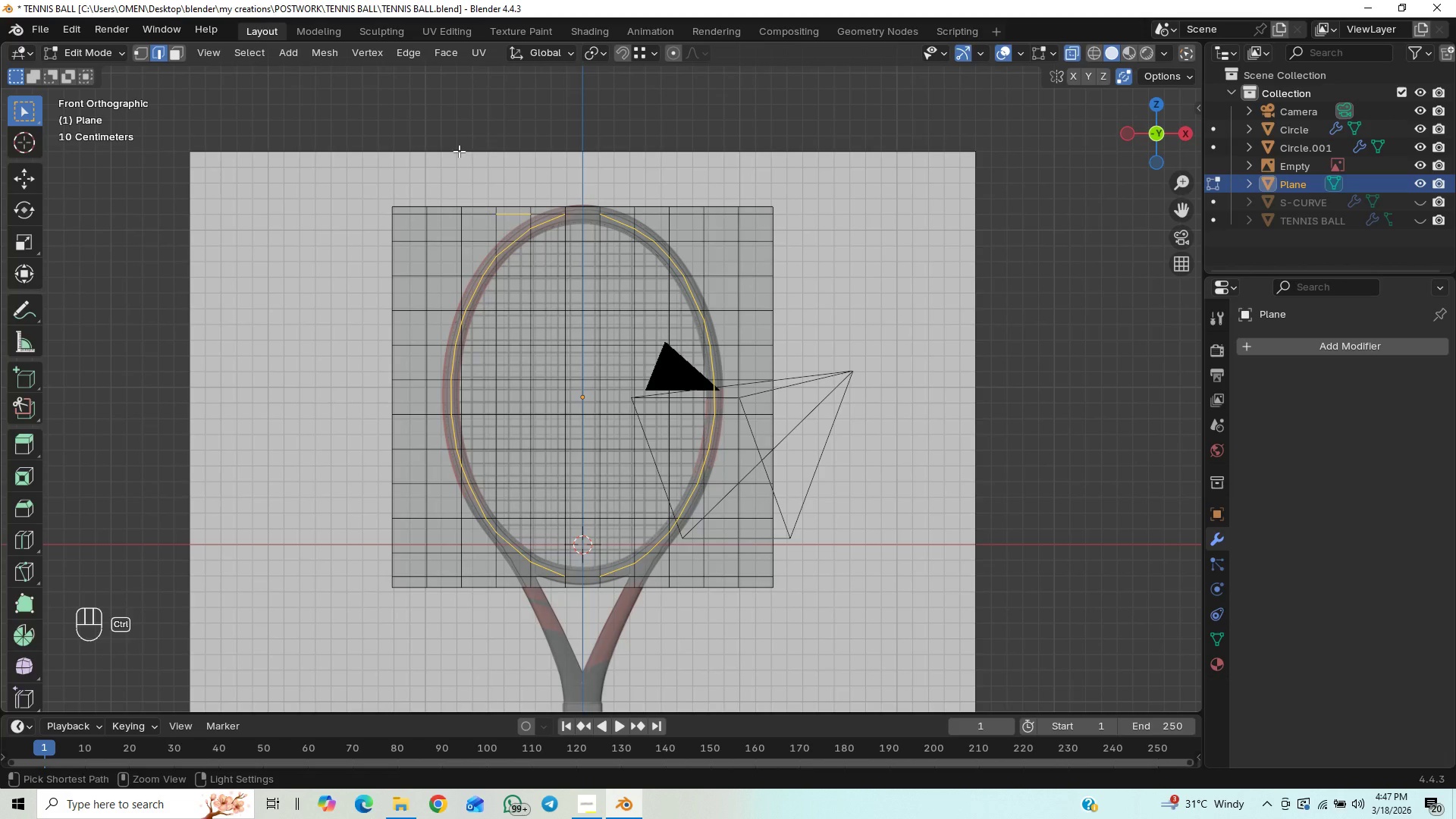 
hold_key(key=ControlLeft, duration=1.52)
 